 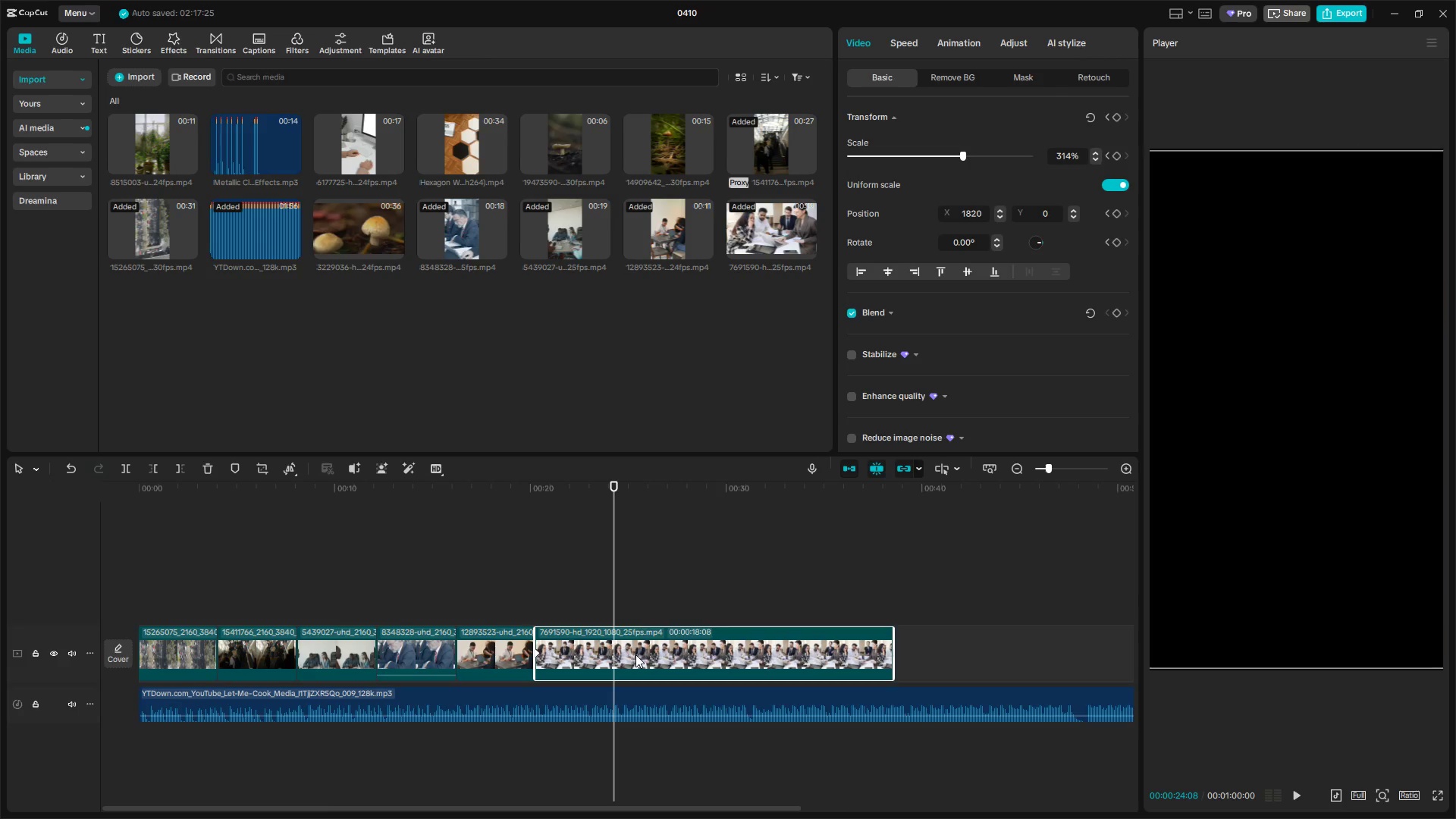 
key(W)
 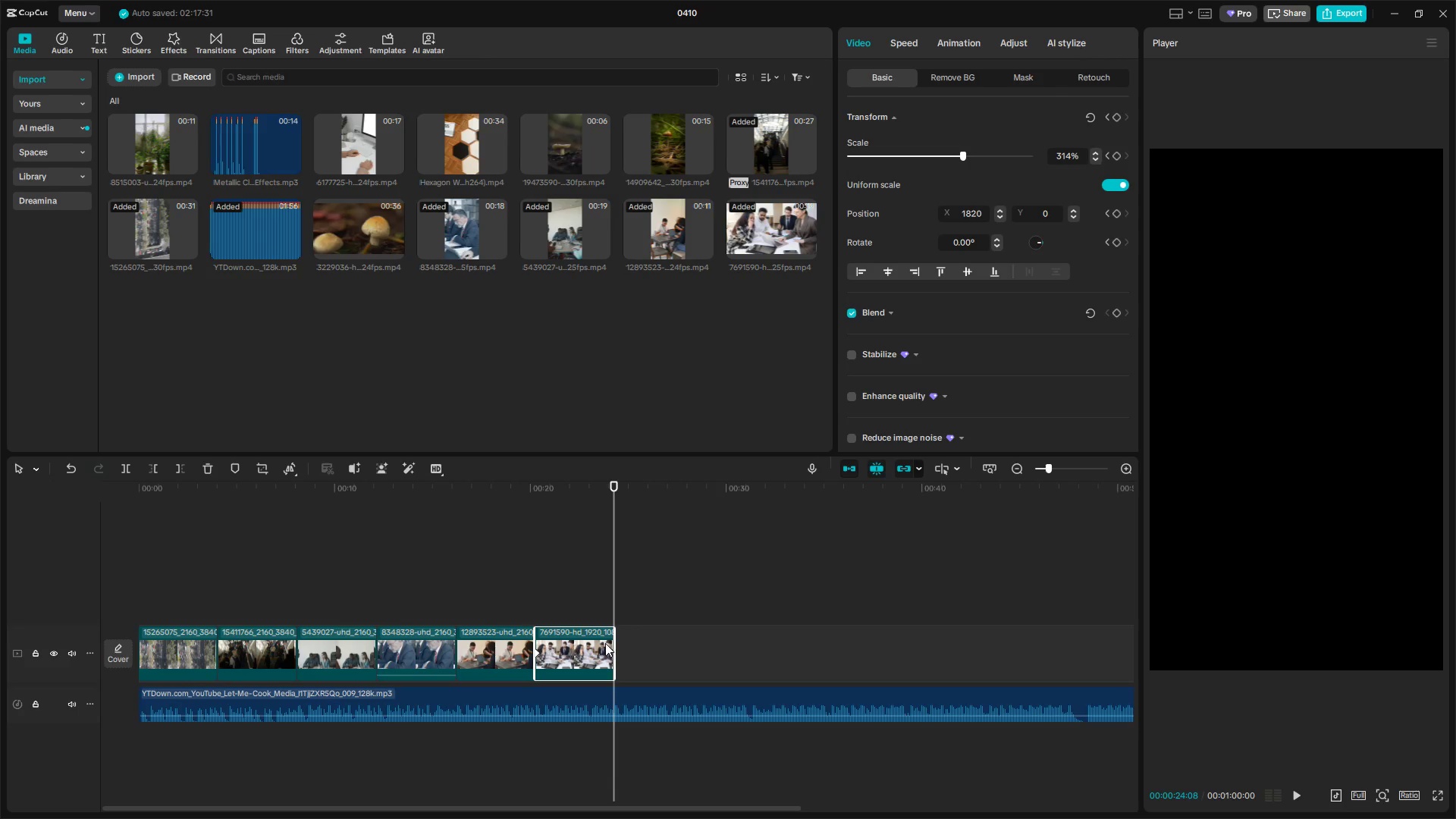 
left_click([605, 643])
 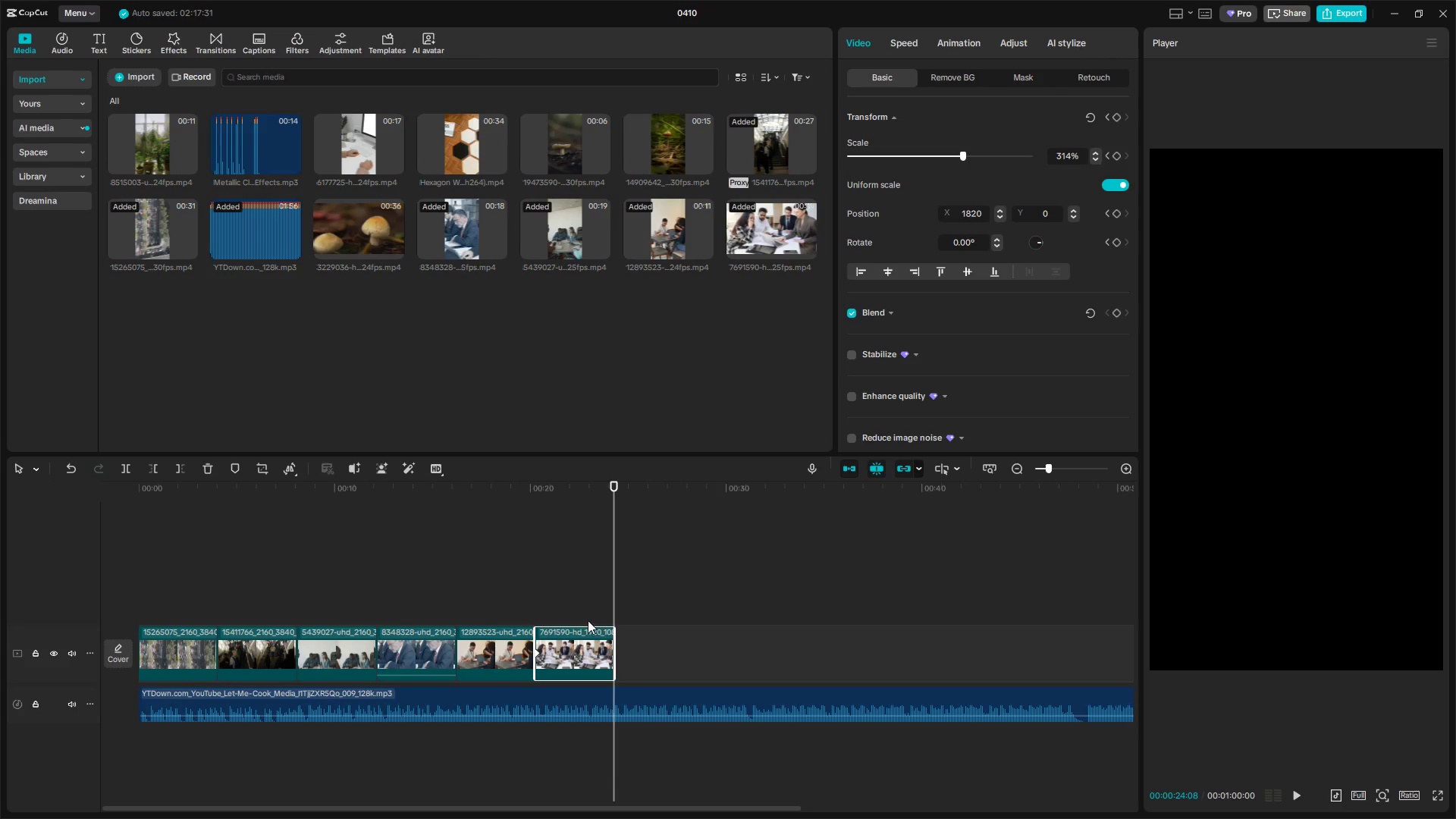 
hold_key(key=ControlLeft, duration=0.67)
scroll: coordinate [637, 629], scroll_direction: up, amount: 11.0
 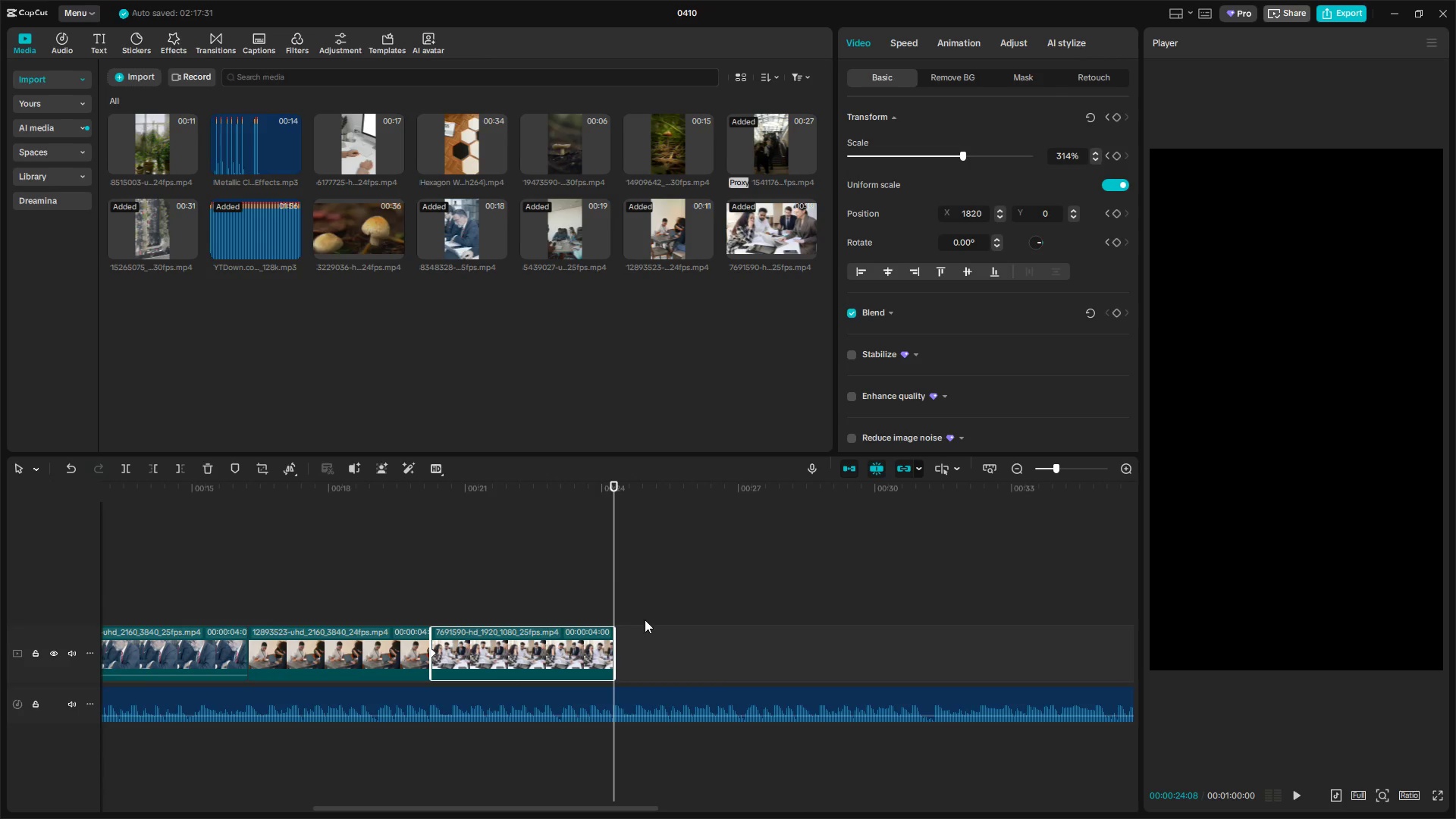 
key(ArrowLeft)
 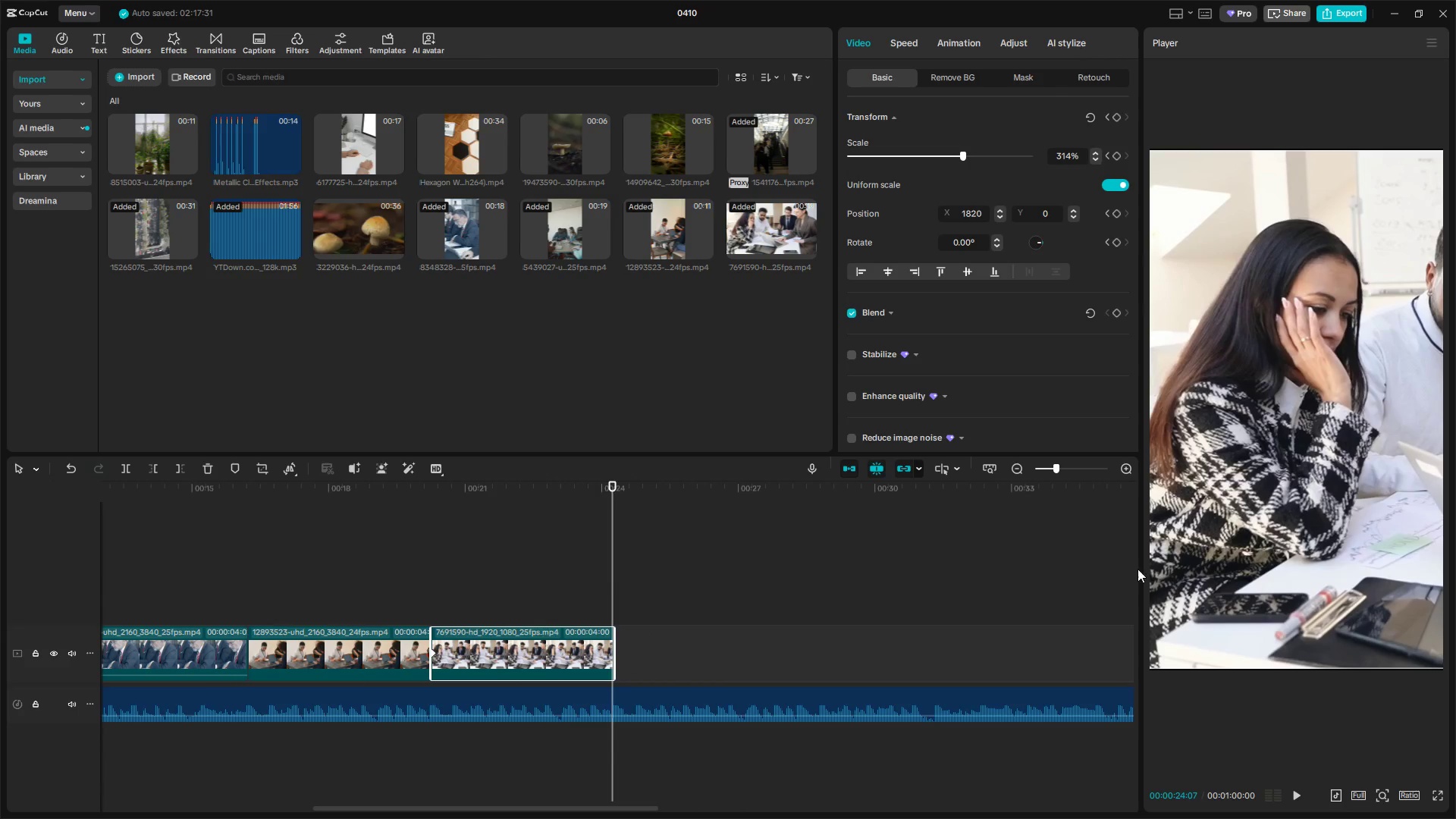 
left_click([1295, 491])
 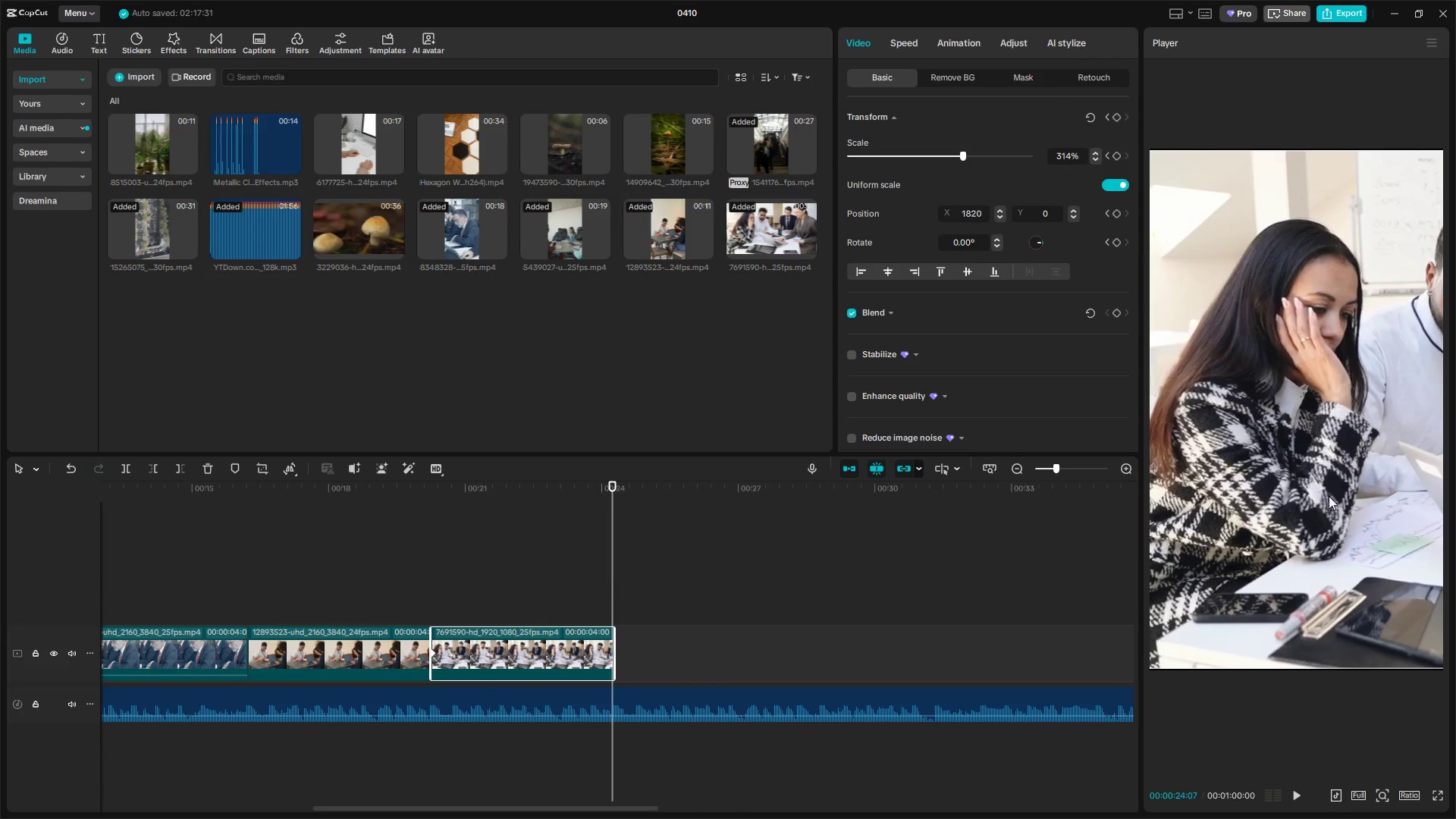 
left_click_drag(start_coordinate=[1335, 496], to_coordinate=[1155, 491])
 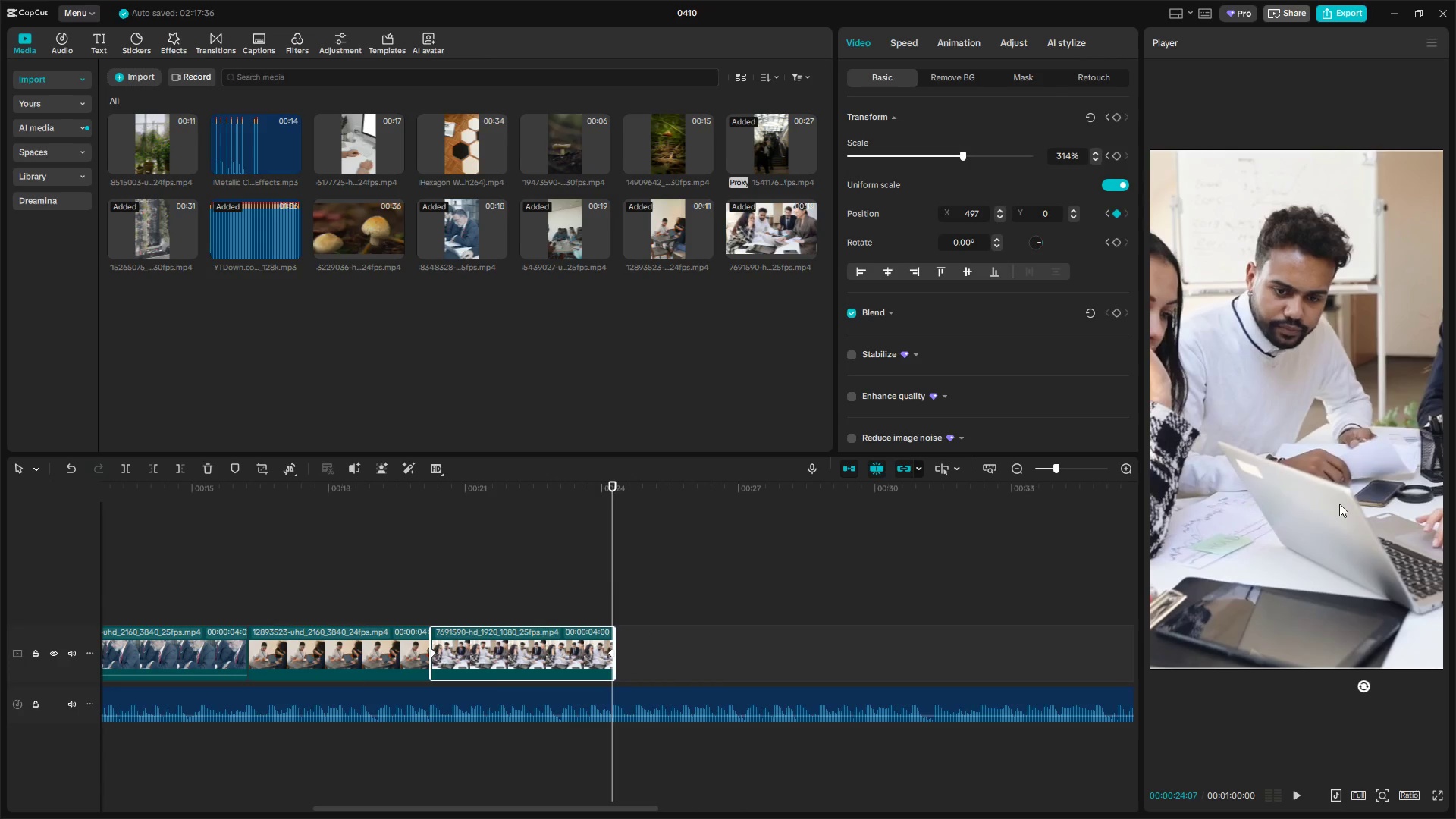 
left_click_drag(start_coordinate=[1365, 508], to_coordinate=[1210, 497])
 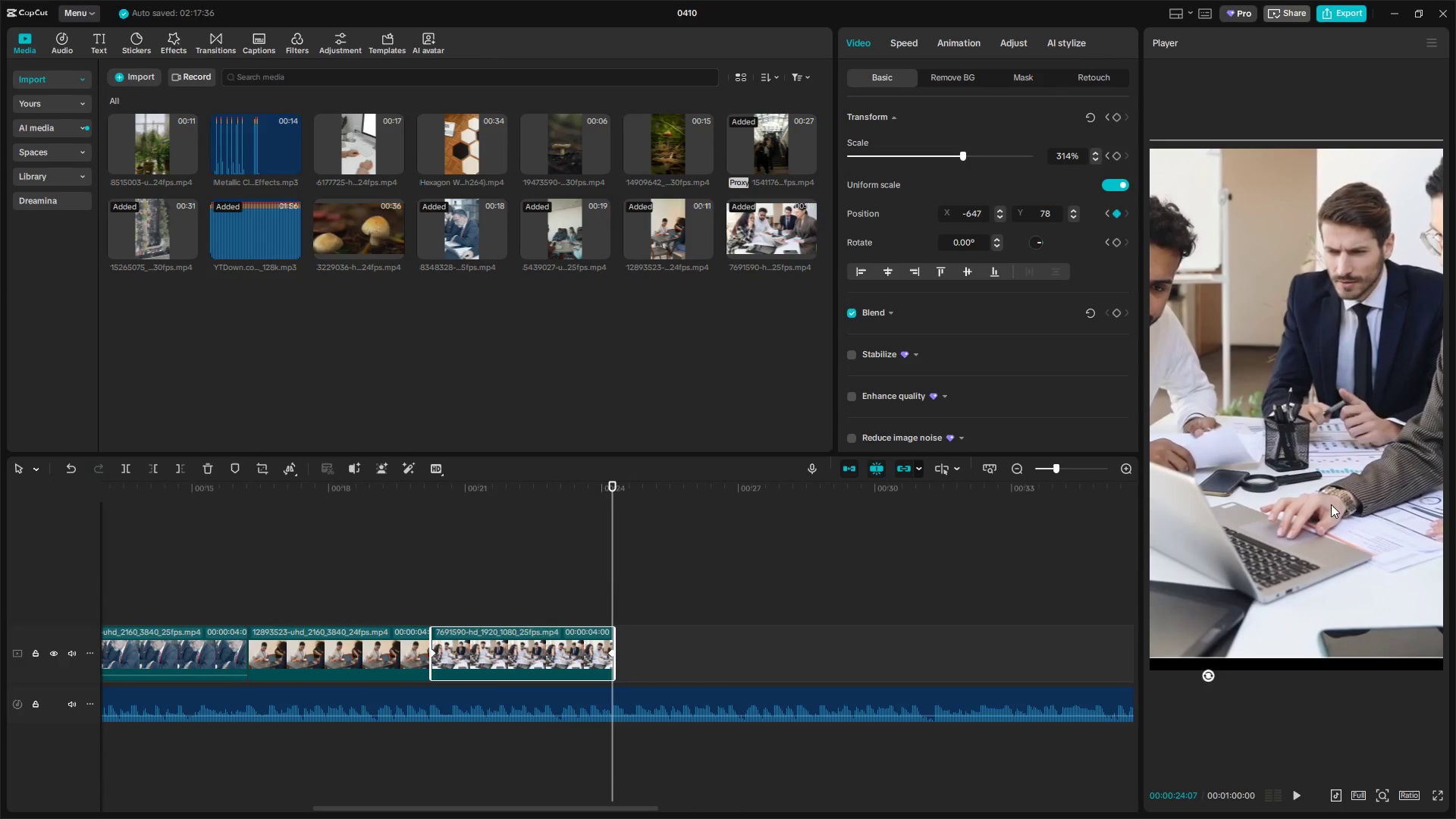 
left_click_drag(start_coordinate=[1332, 506], to_coordinate=[1105, 513])
 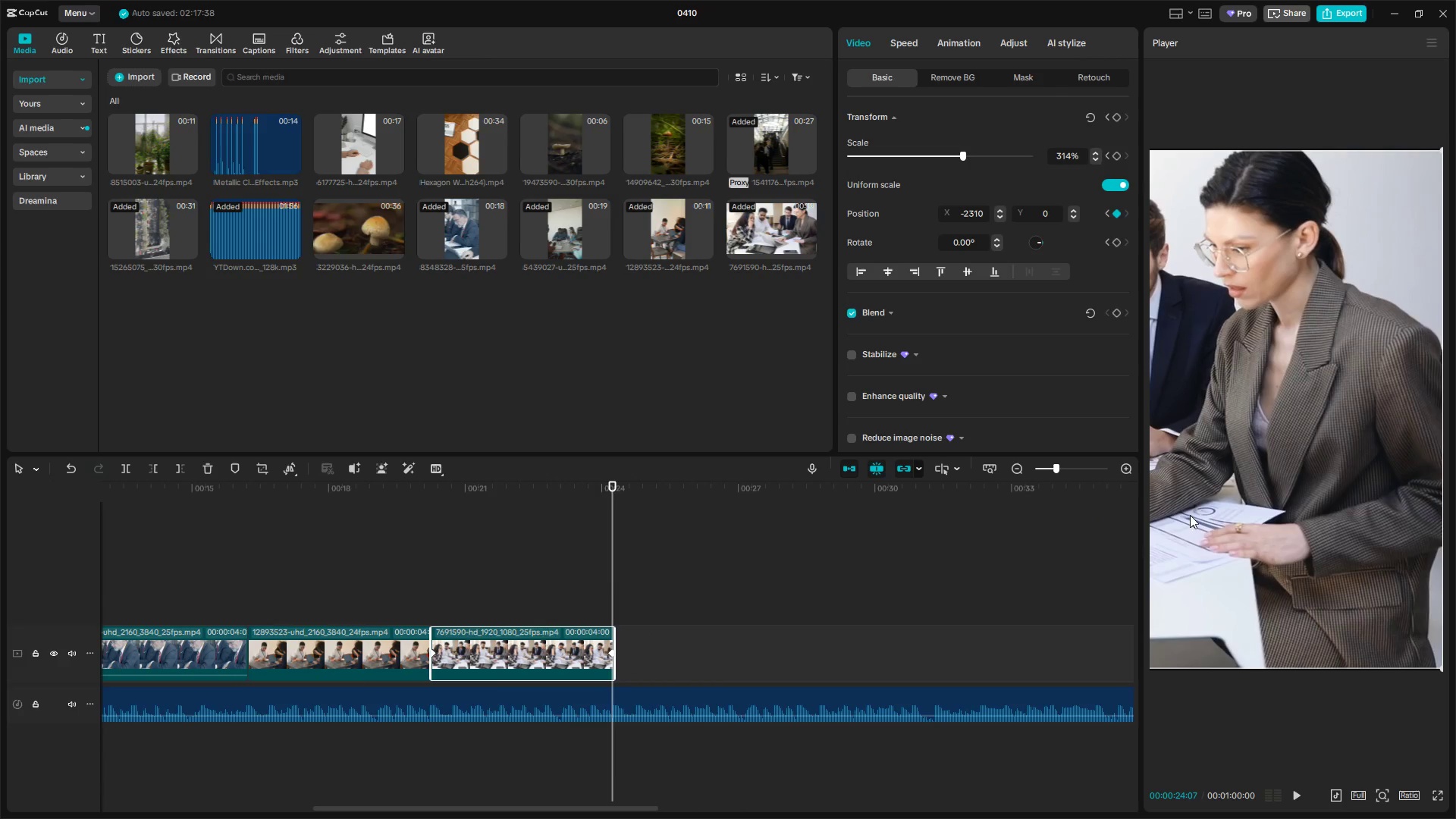 
left_click_drag(start_coordinate=[1304, 523], to_coordinate=[1304, 528])
 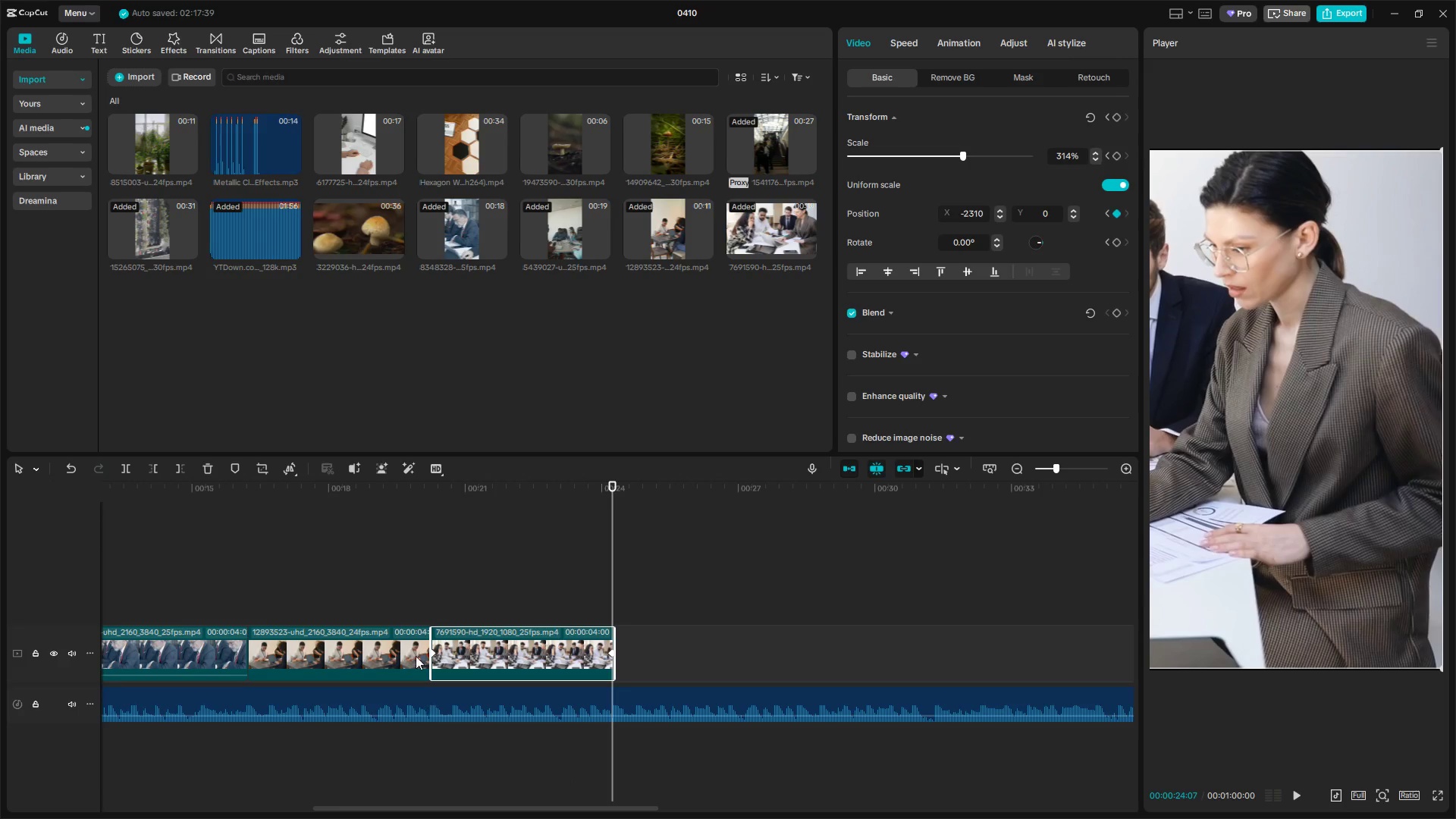 
left_click([428, 604])
 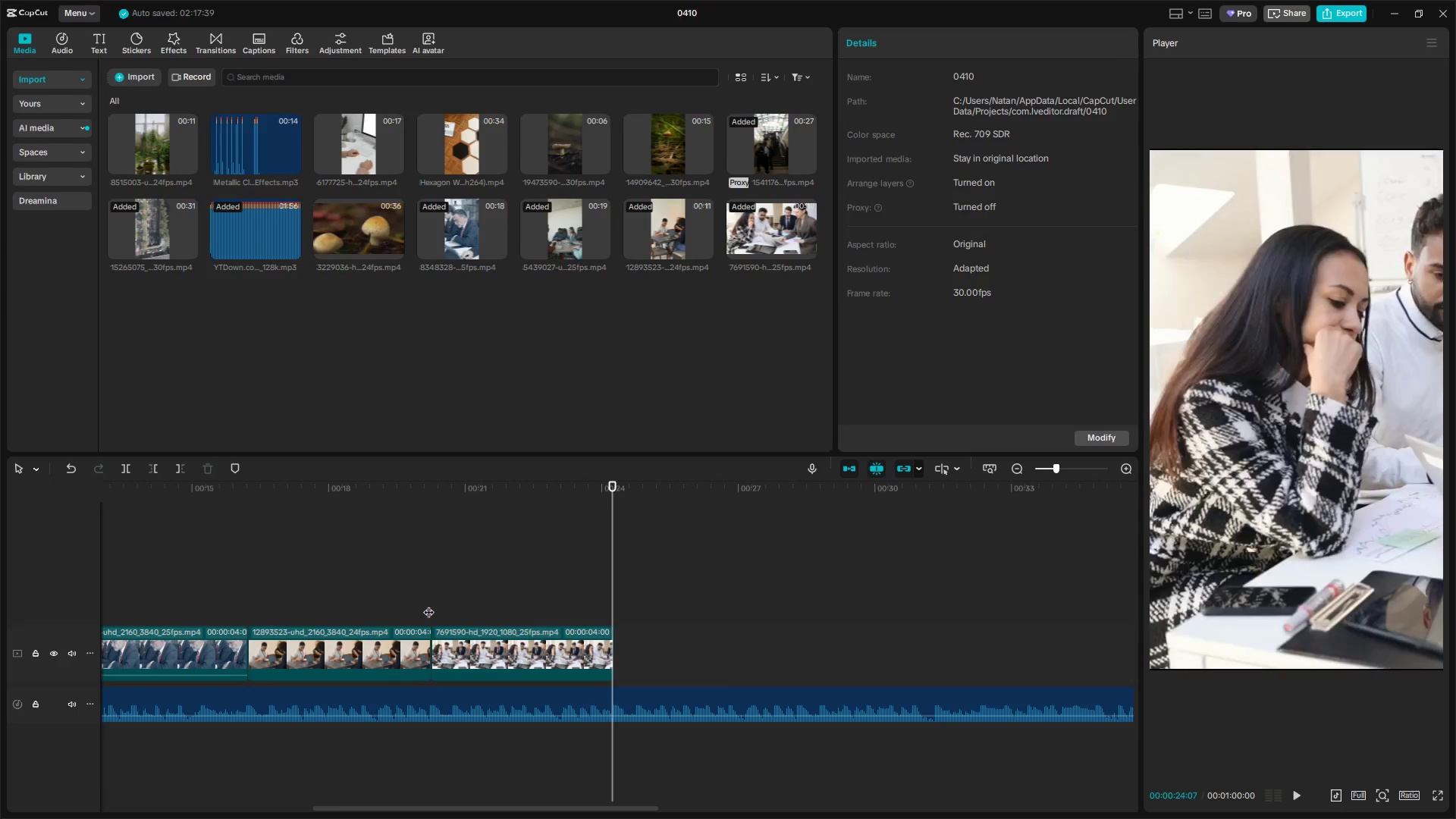 
key(Space)
 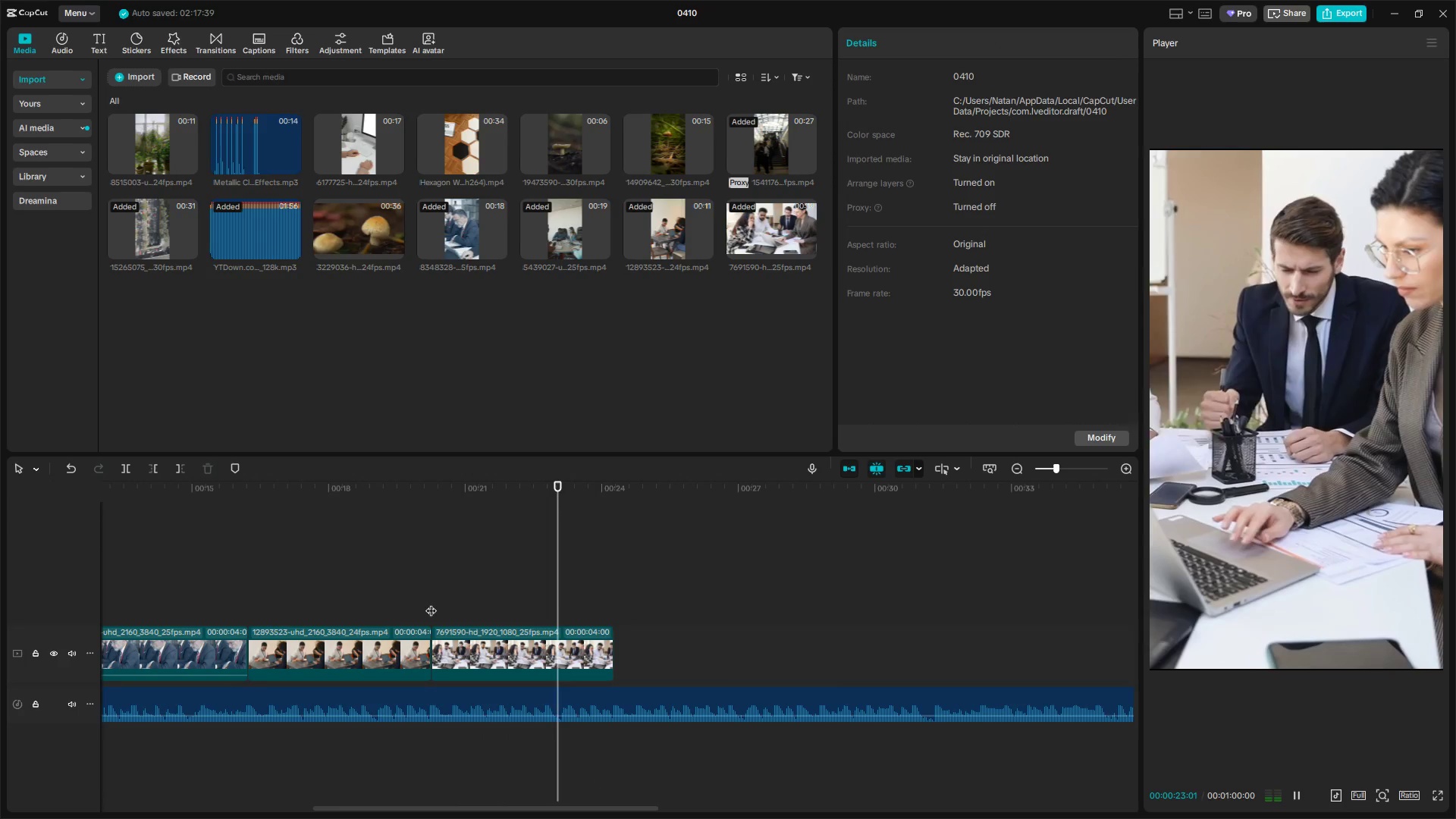 
key(Space)
 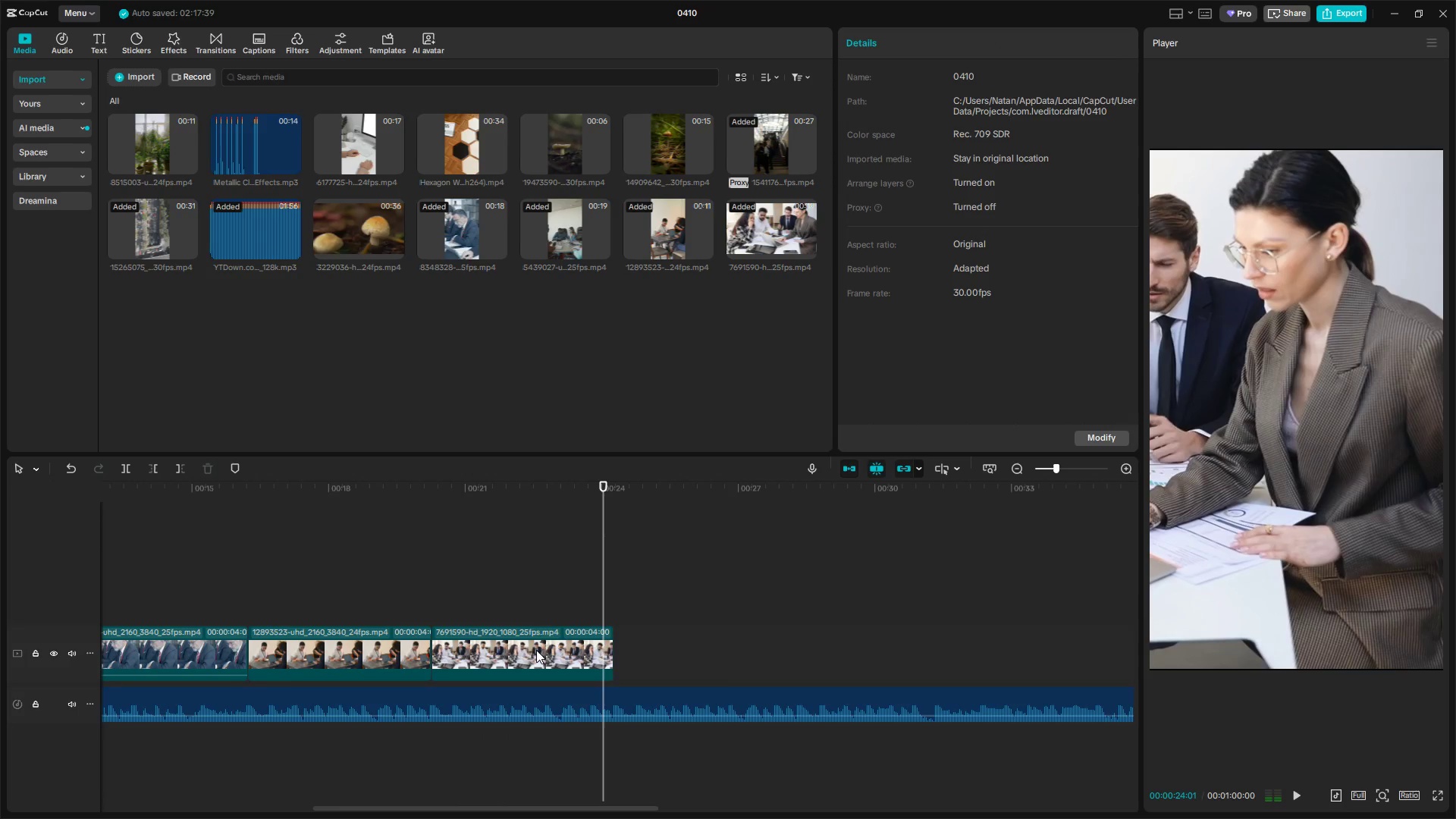 
left_click([536, 650])
 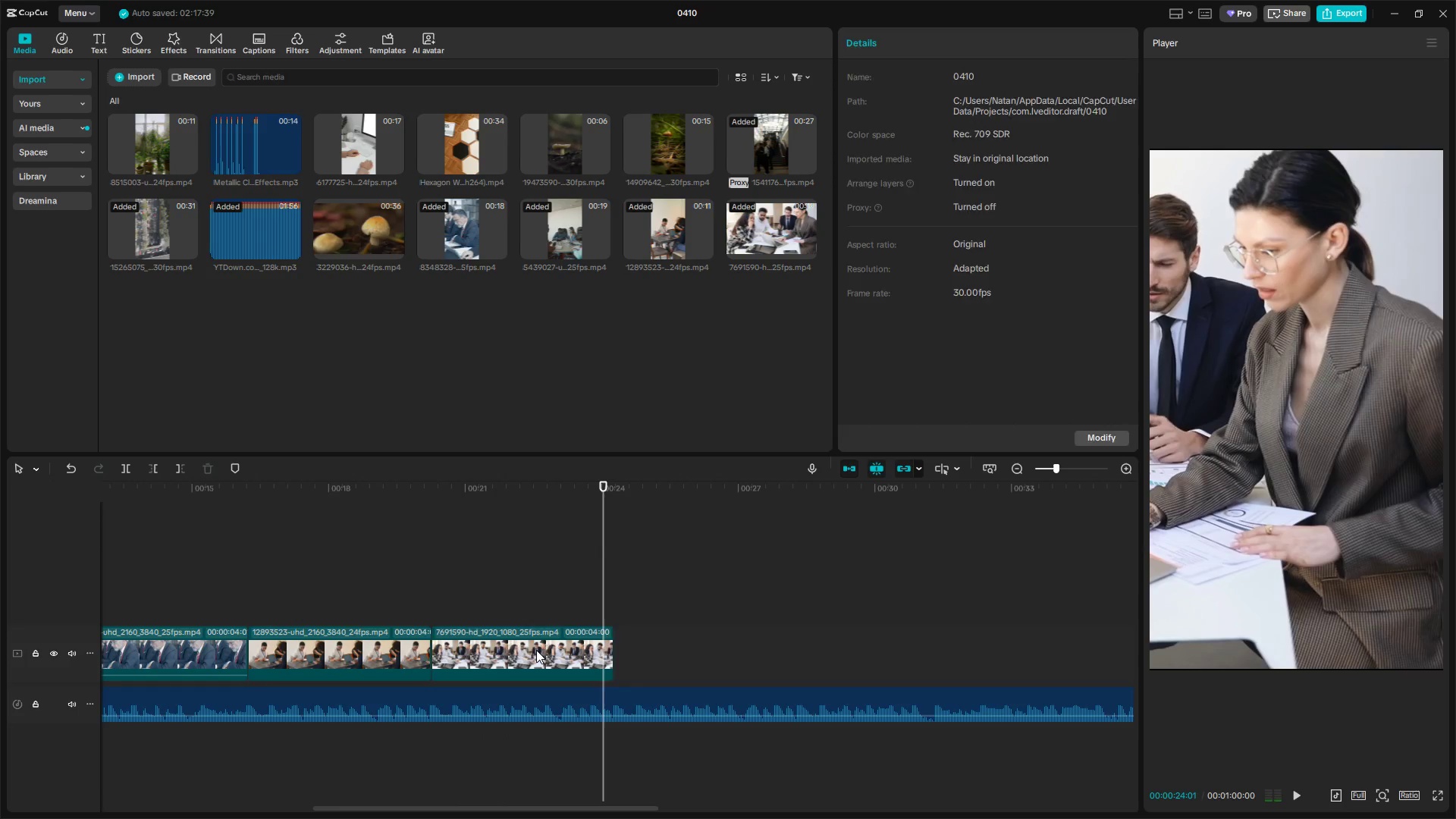 
right_click([536, 650])
 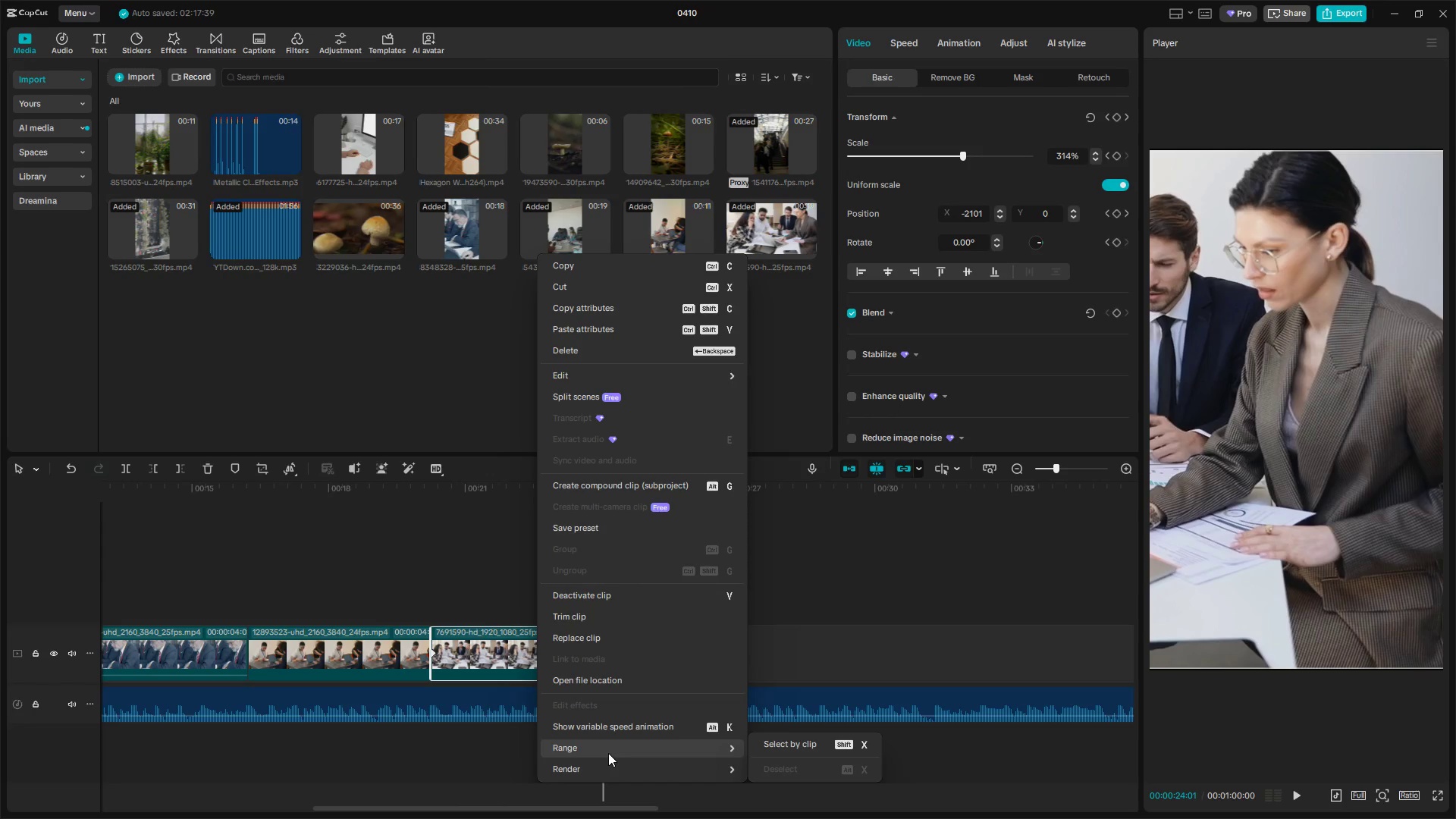 
left_click([472, 659])
 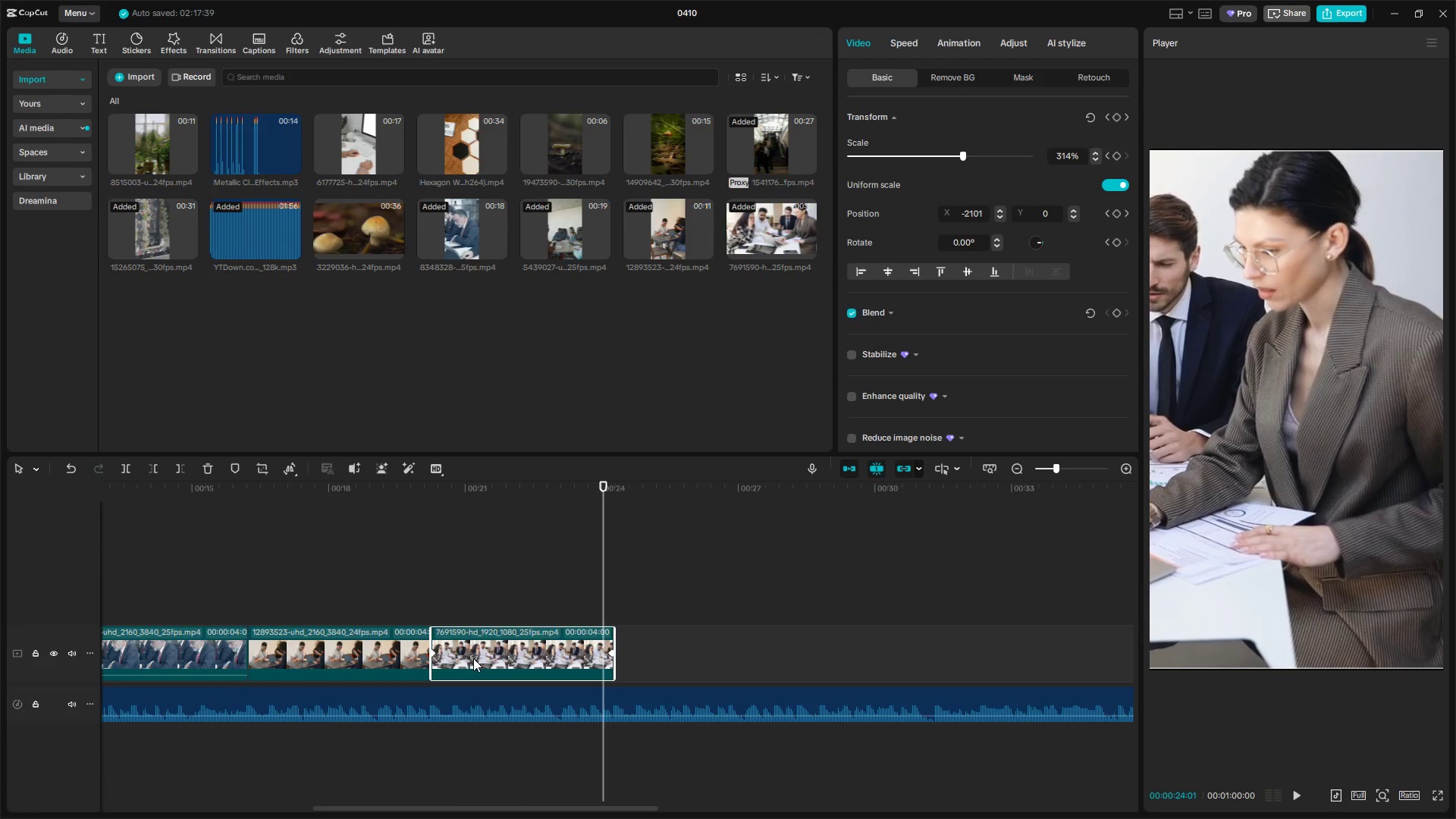 
key(Alt+K)
 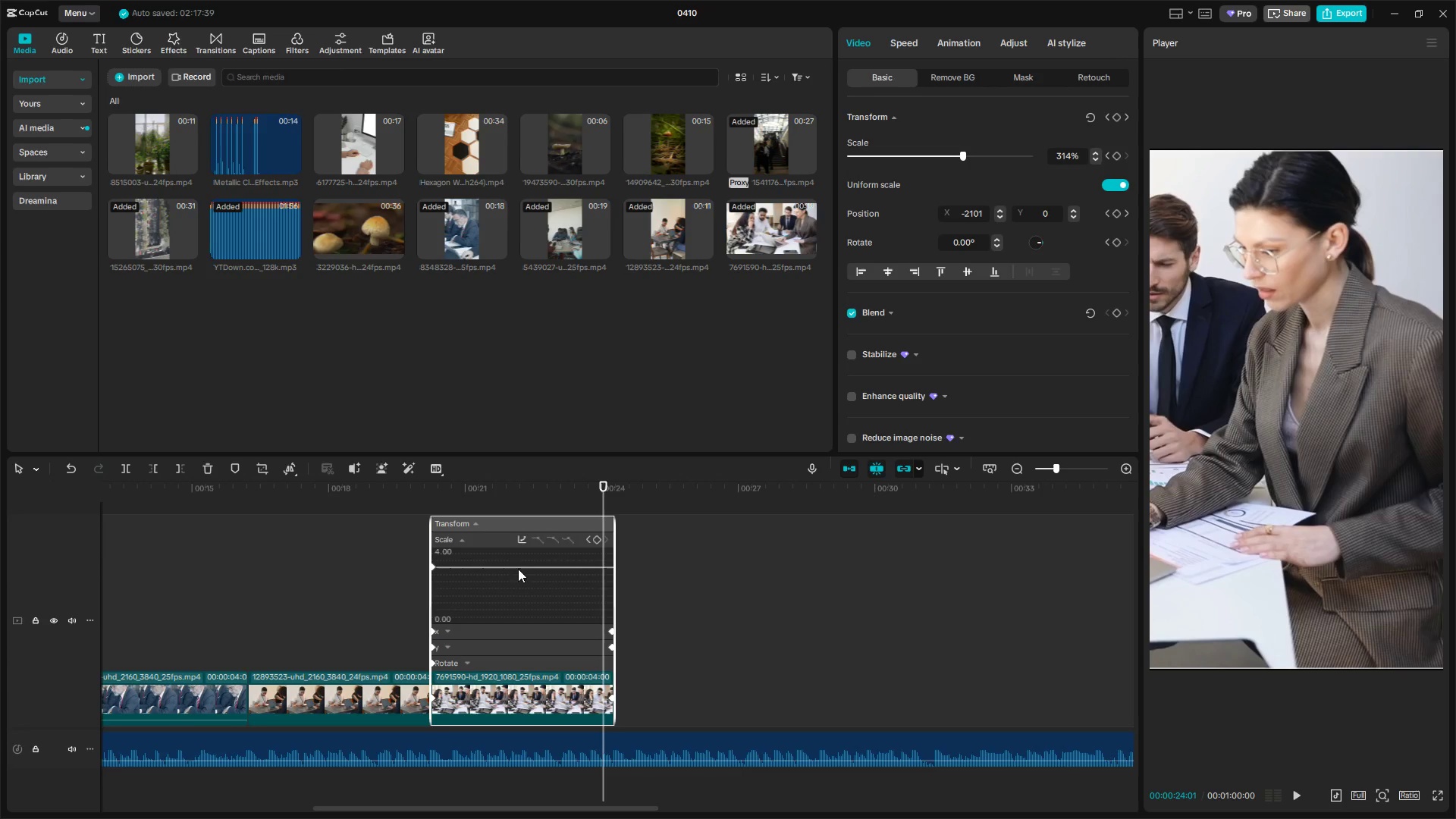 
left_click([529, 560])
 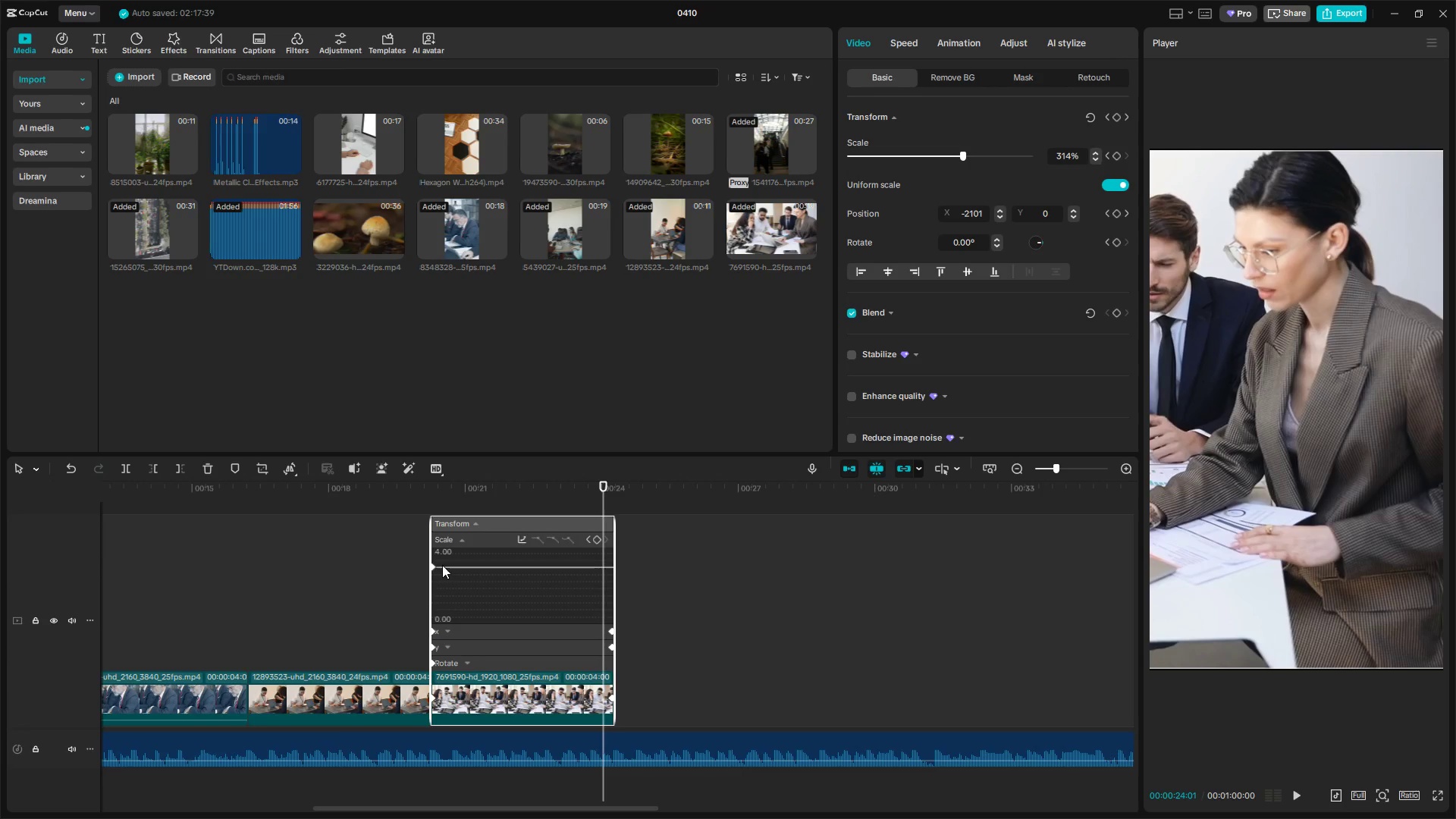 
left_click([435, 565])
 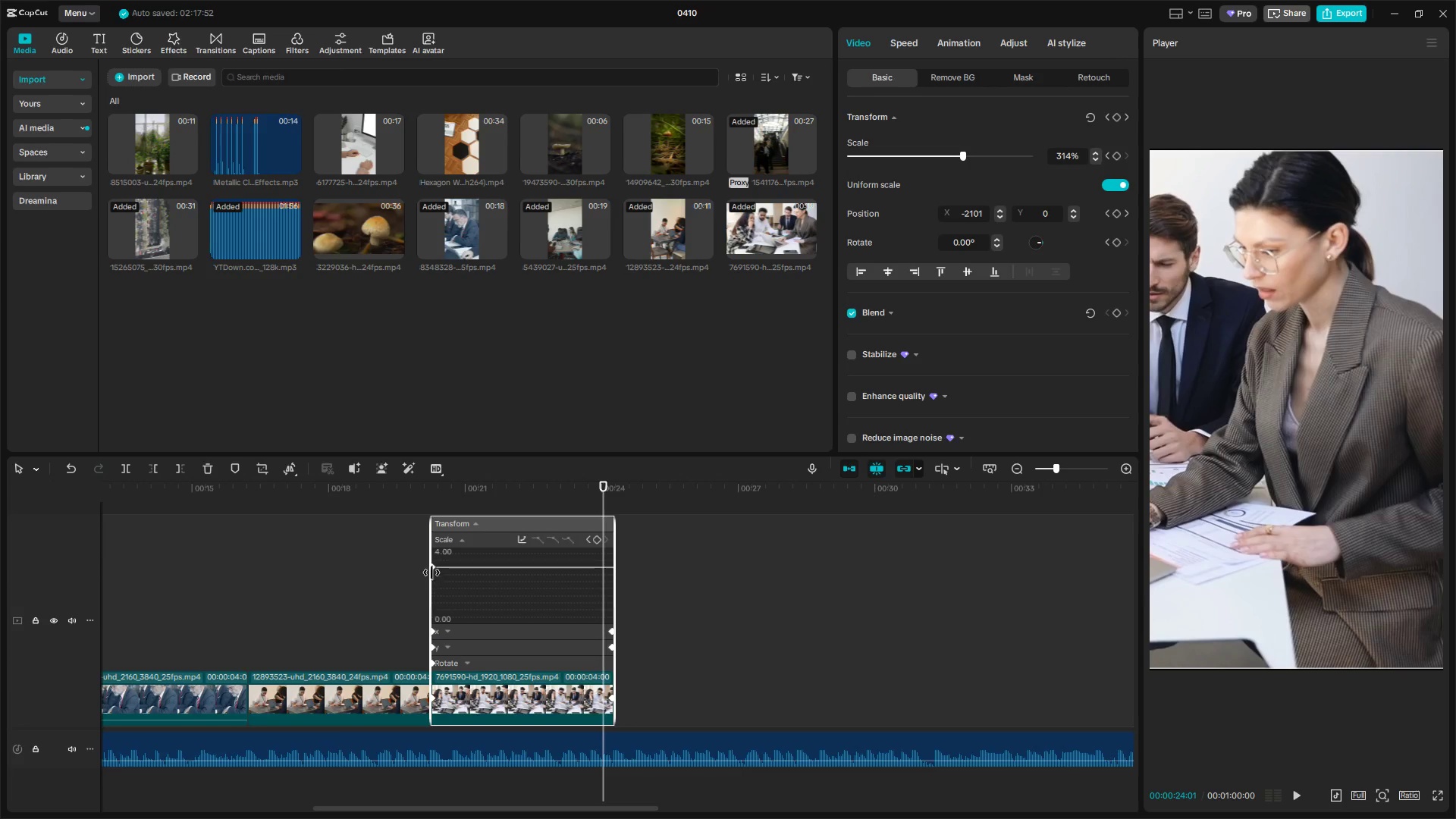 
double_click([439, 566])
 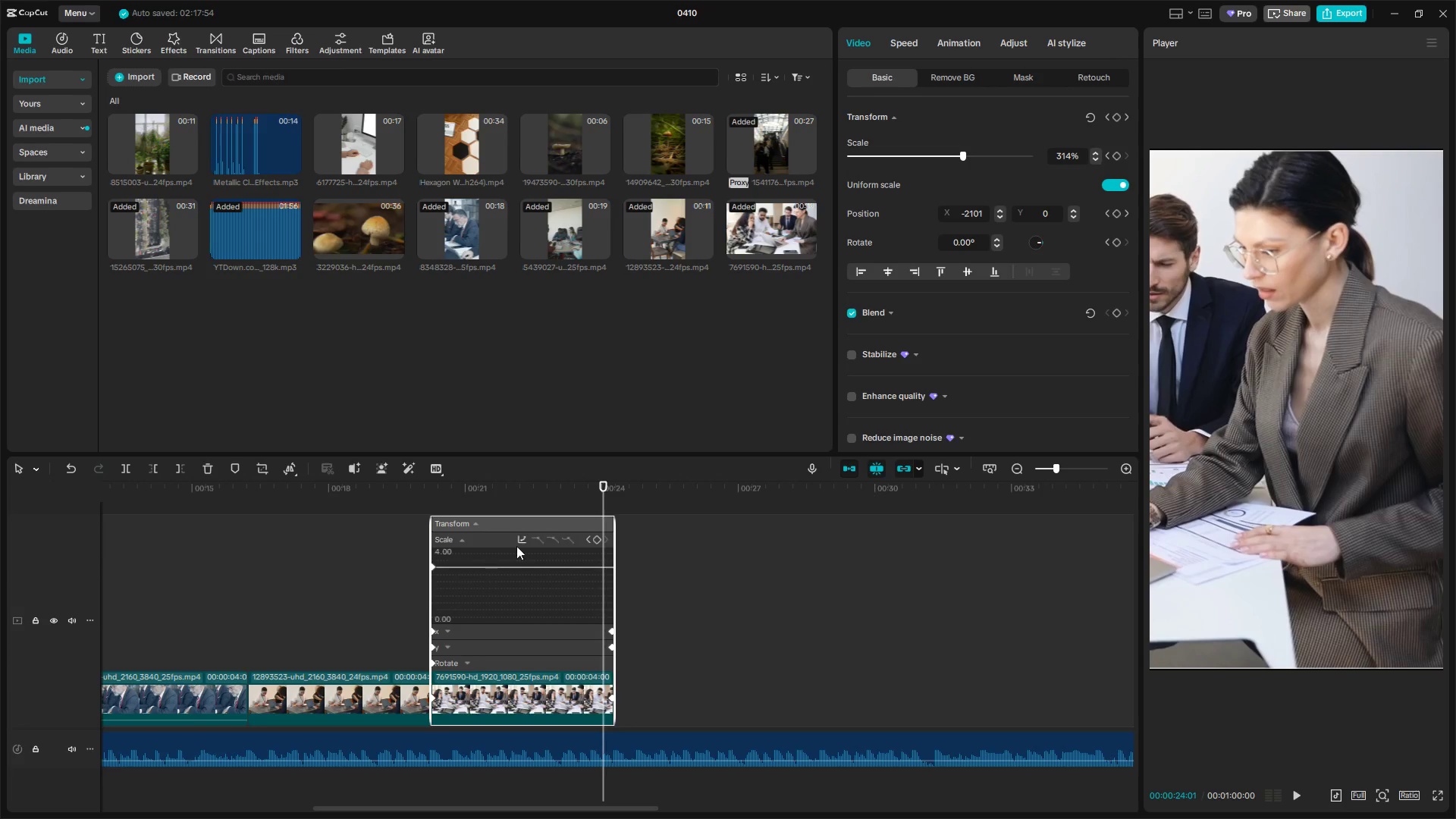 
triple_click([525, 539])
 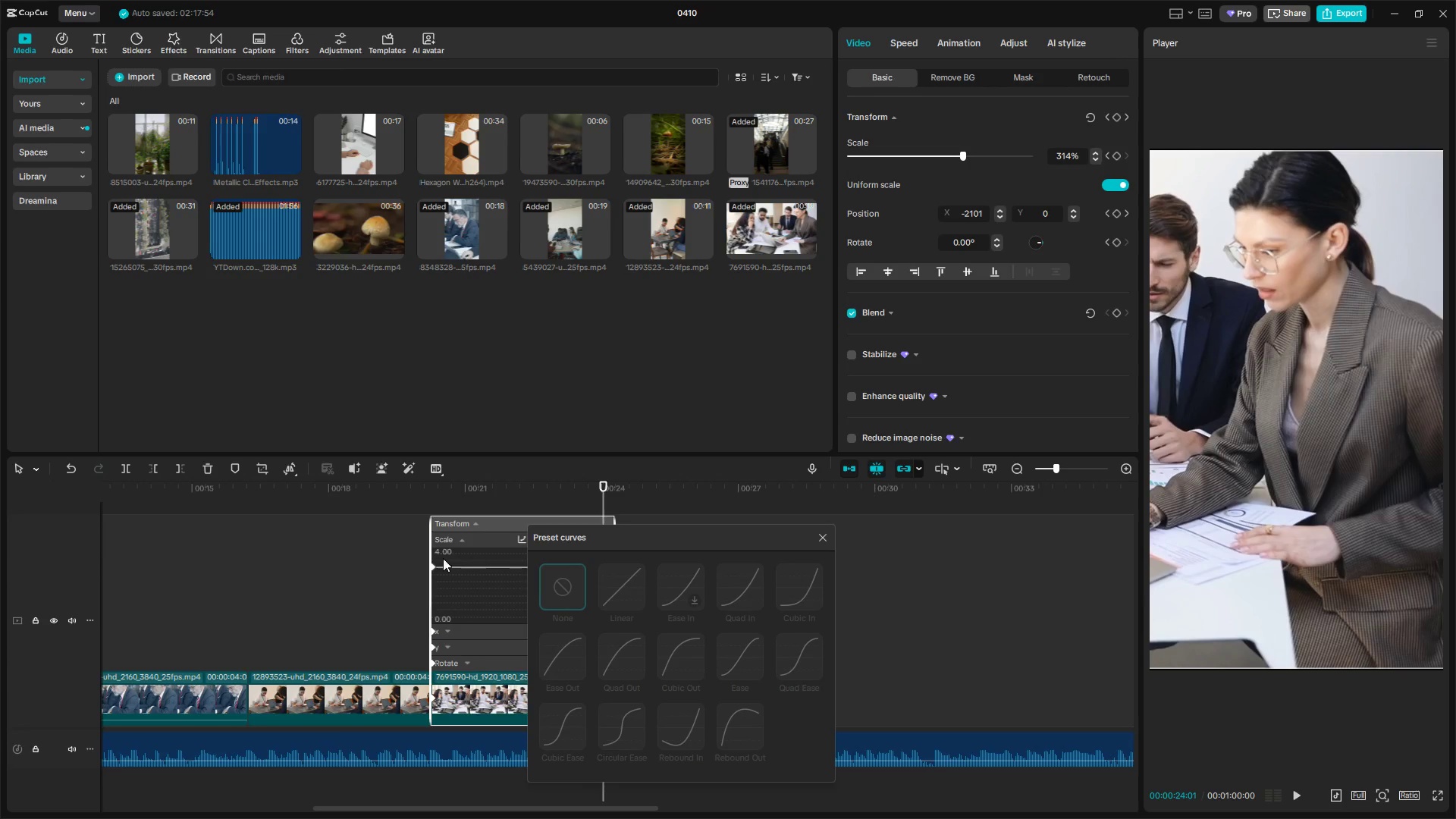 
left_click([434, 565])
 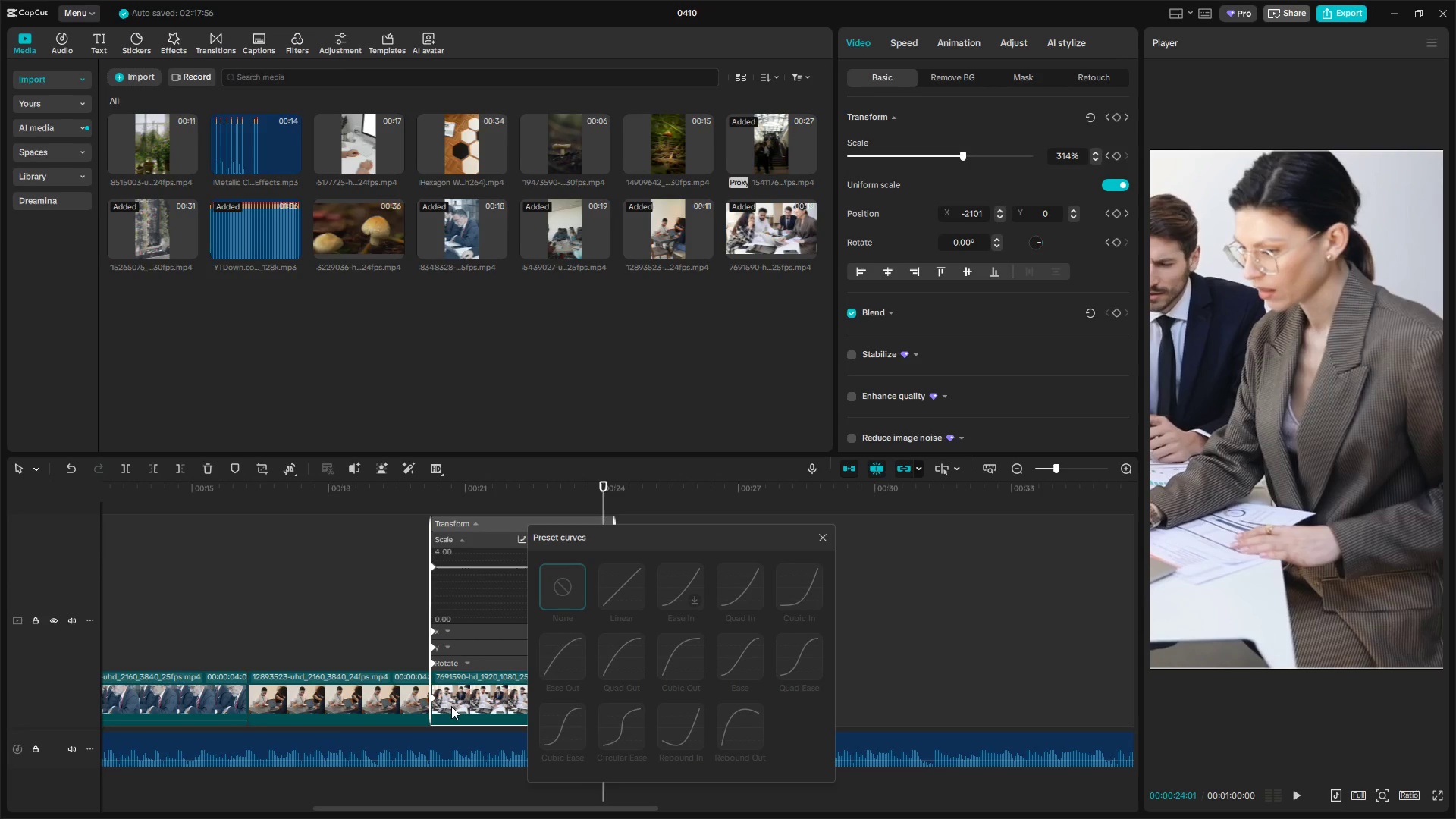 
left_click([444, 704])
 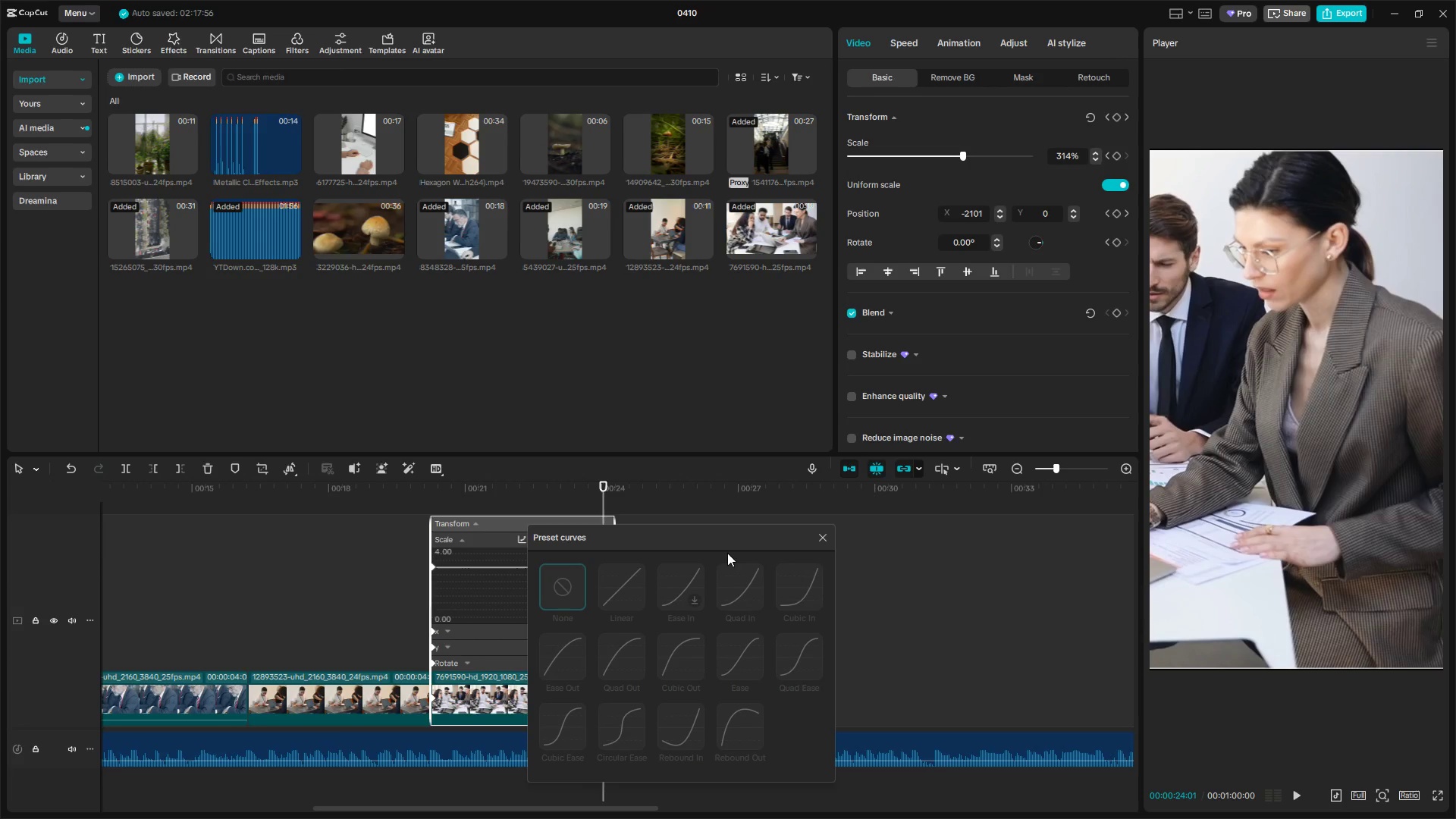 
left_click_drag(start_coordinate=[721, 539], to_coordinate=[952, 497])
 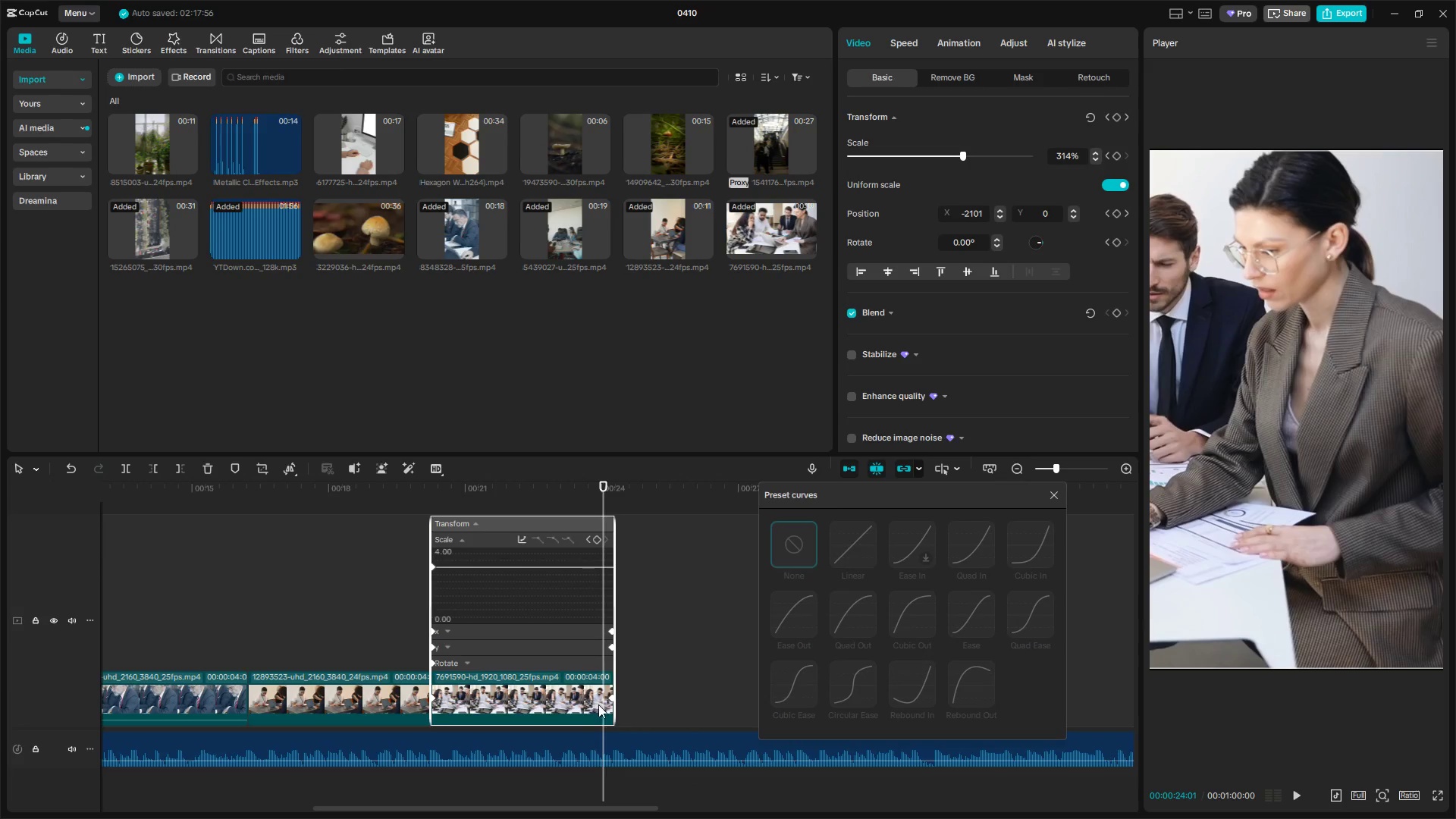 
left_click([612, 700])
 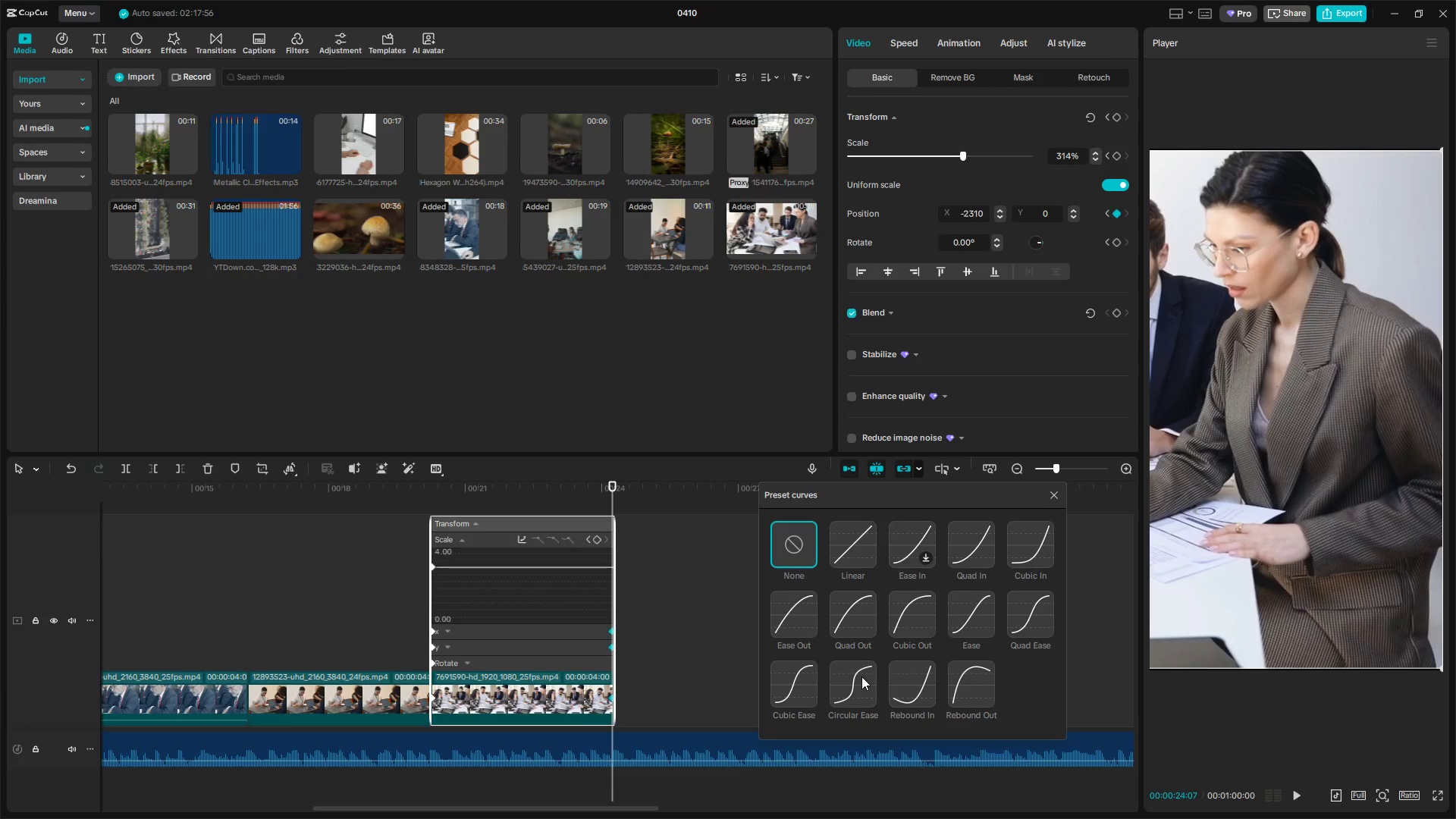 
left_click([792, 679])
 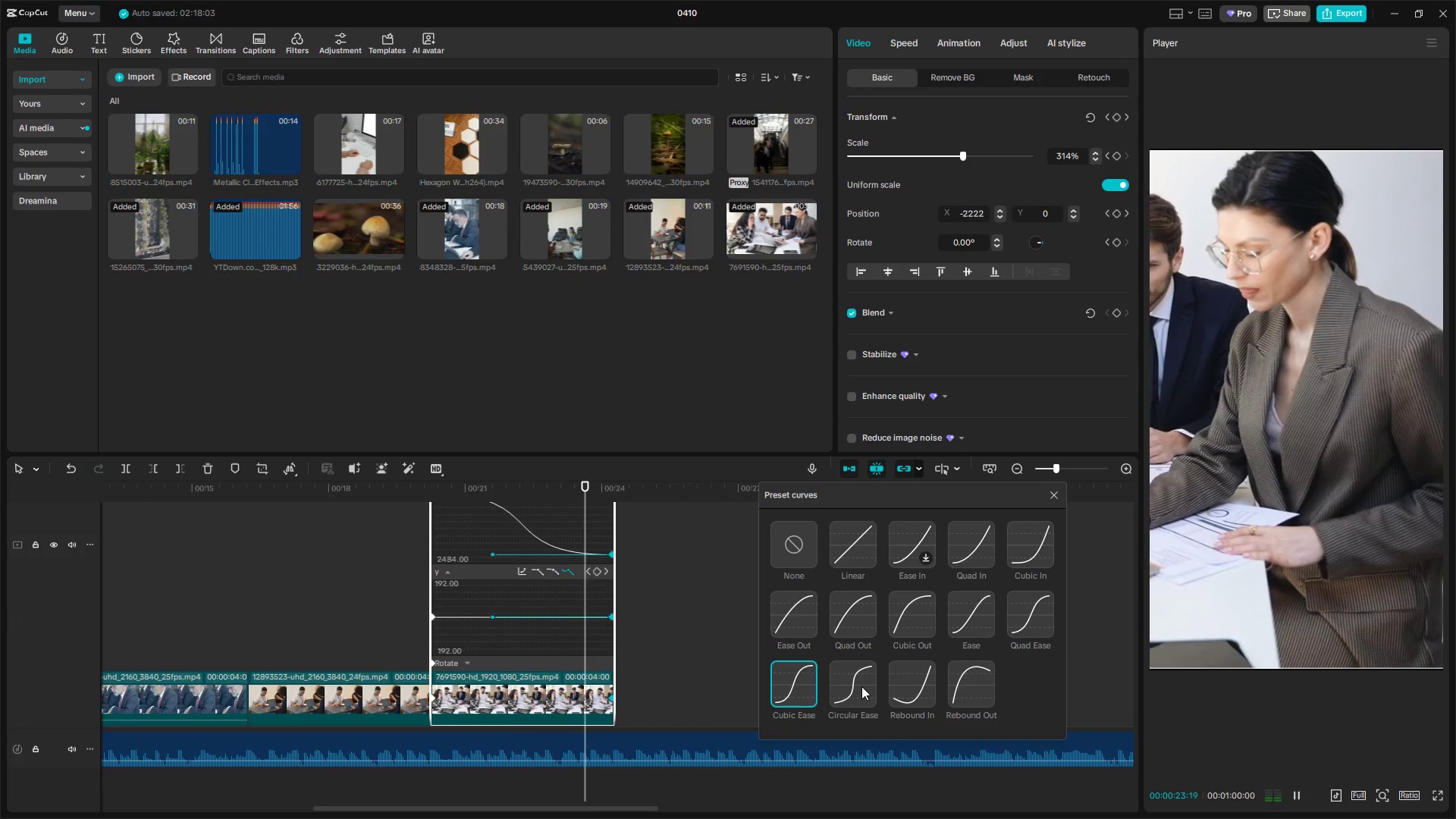 
left_click_drag(start_coordinate=[491, 554], to_coordinate=[389, 559])
 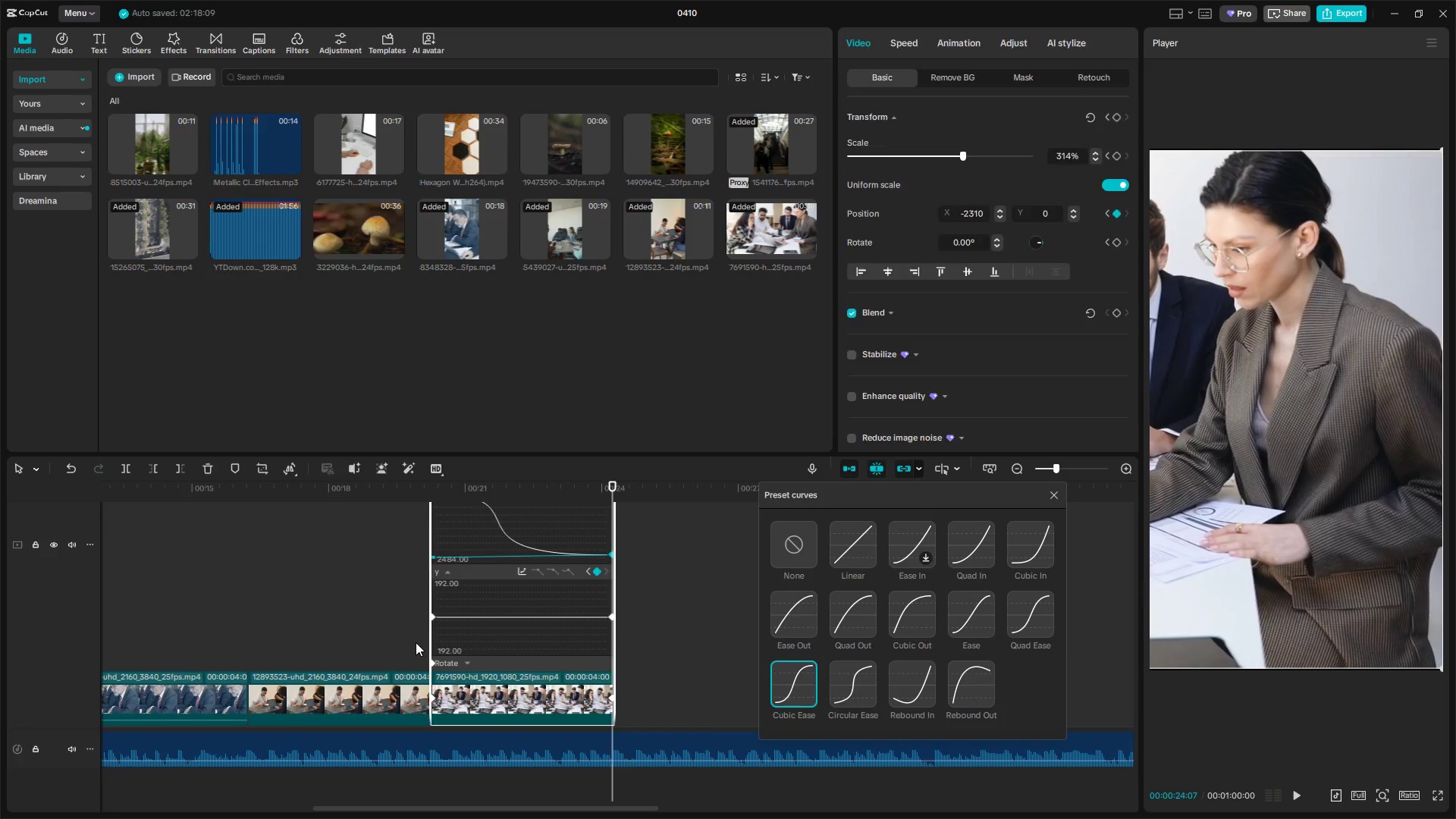 
double_click([418, 642])
 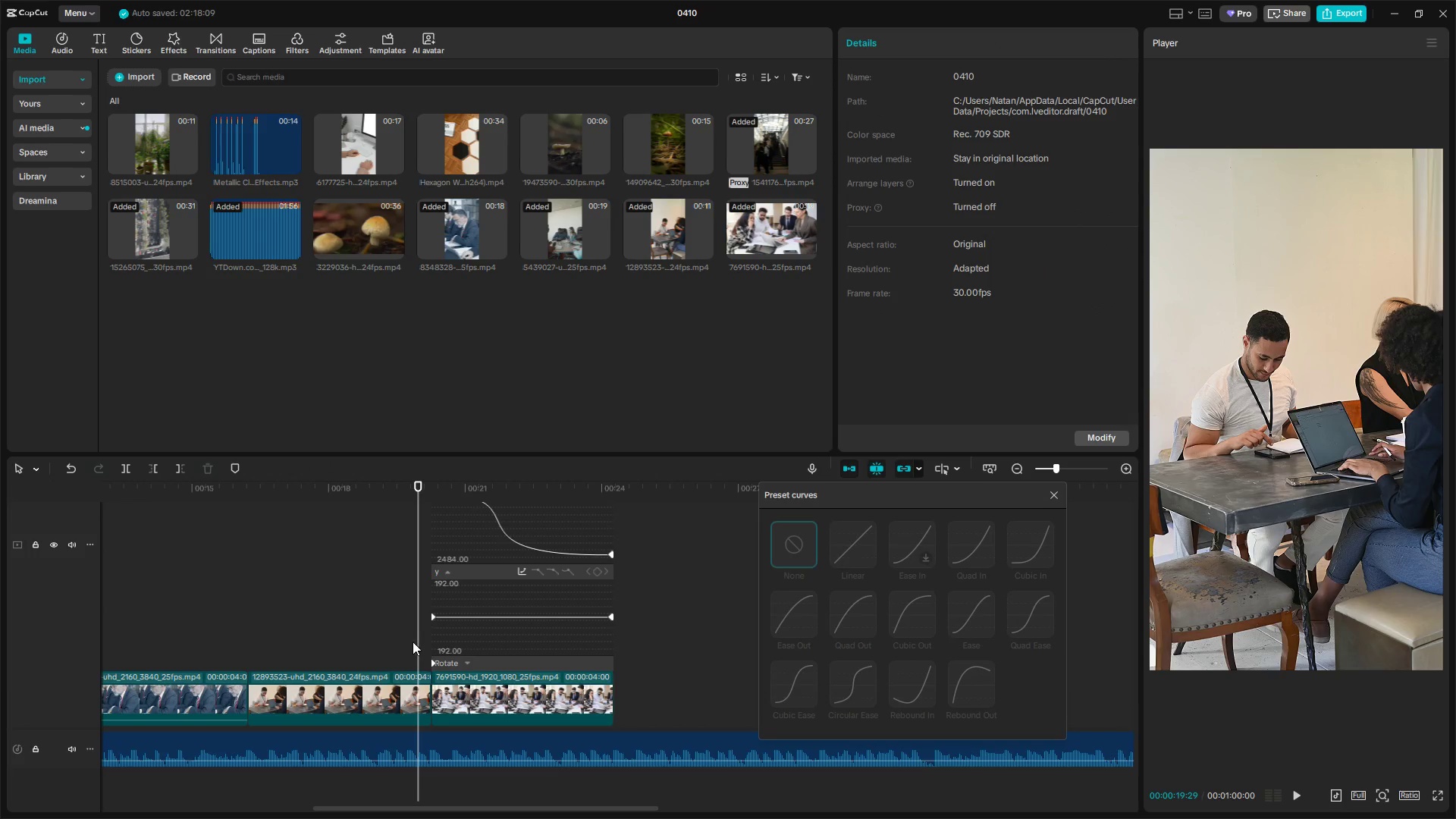 
left_click_drag(start_coordinate=[413, 642], to_coordinate=[434, 644])
 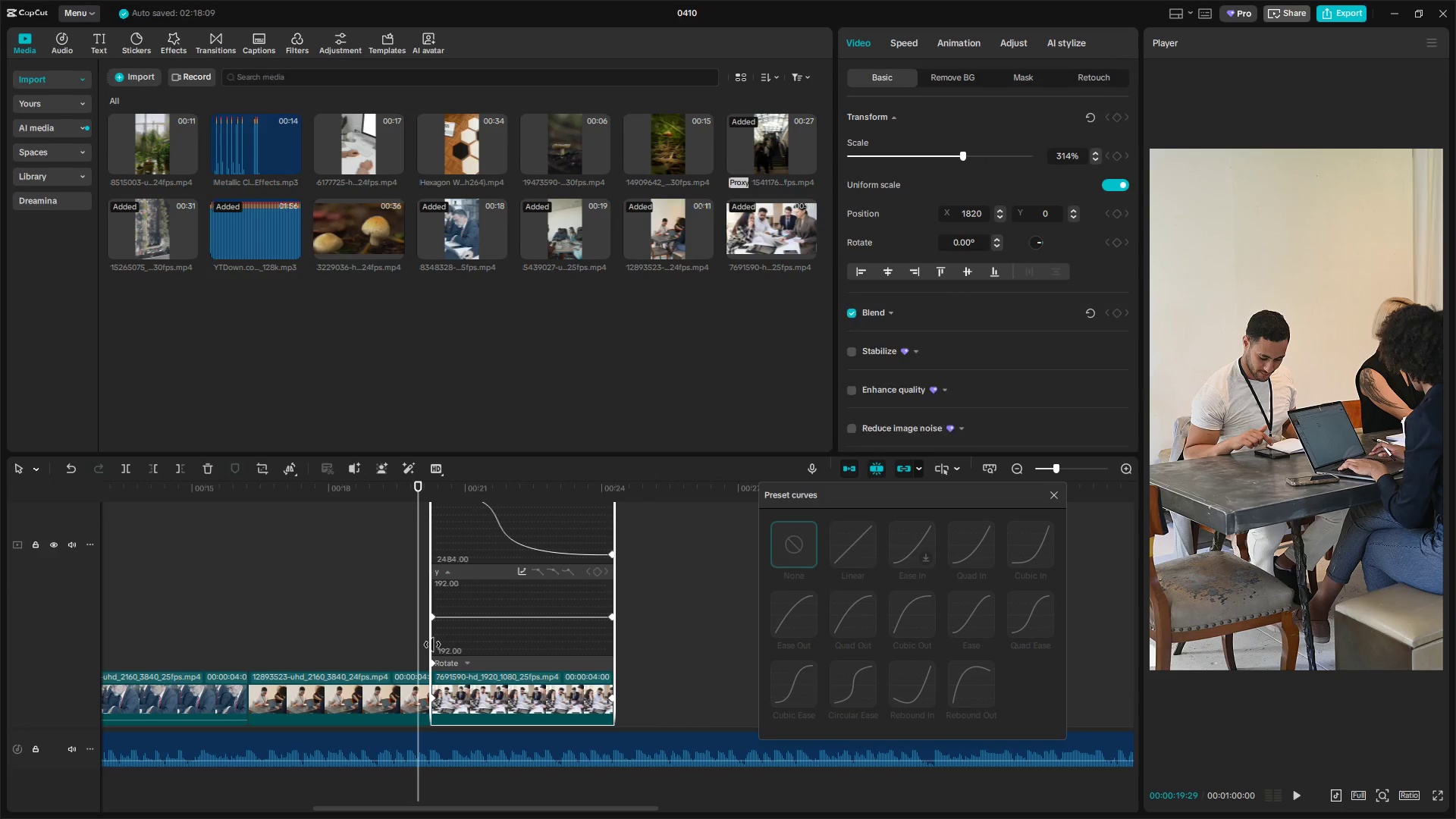 
key(Space)
 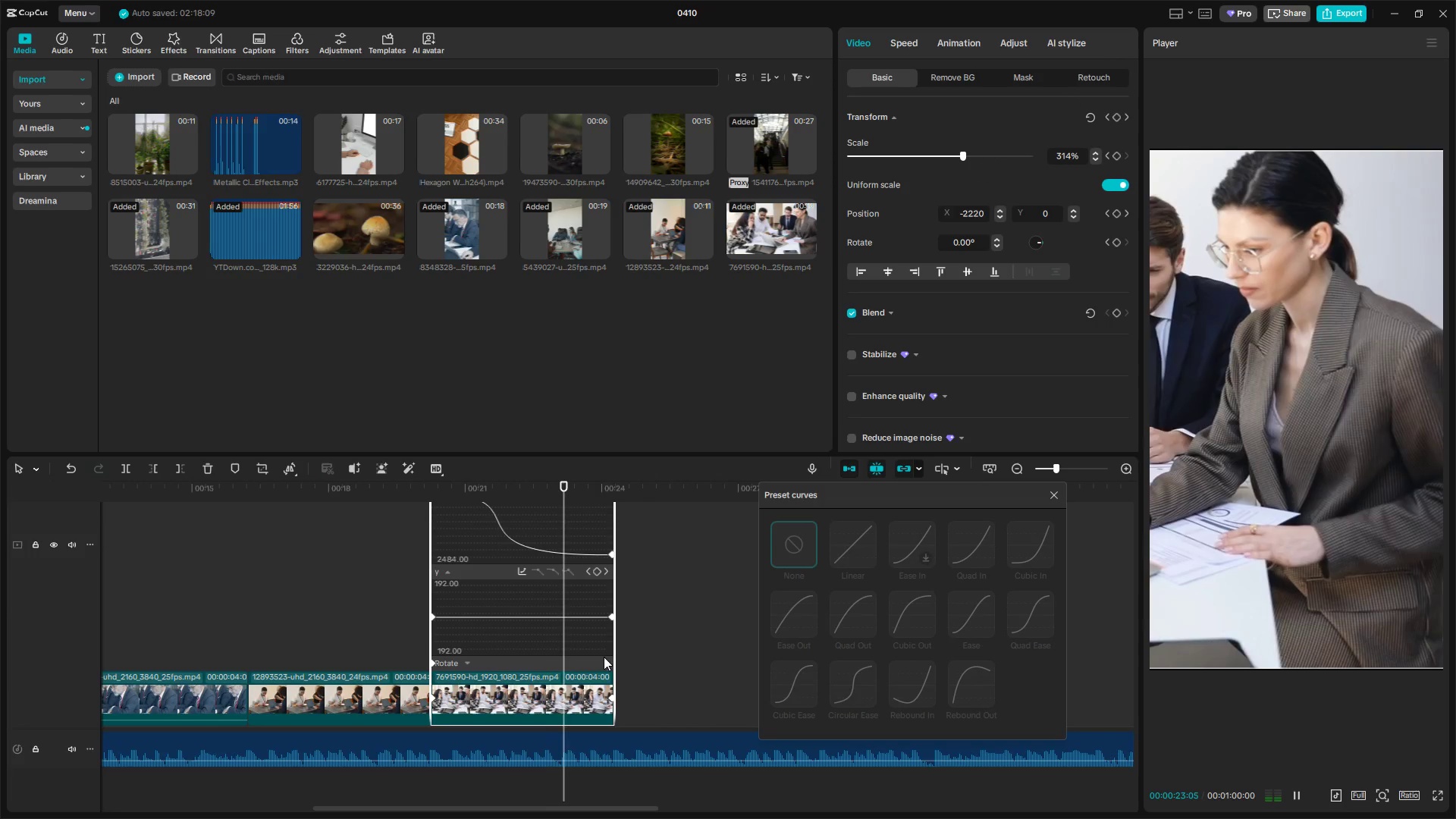 
left_click([1053, 489])
 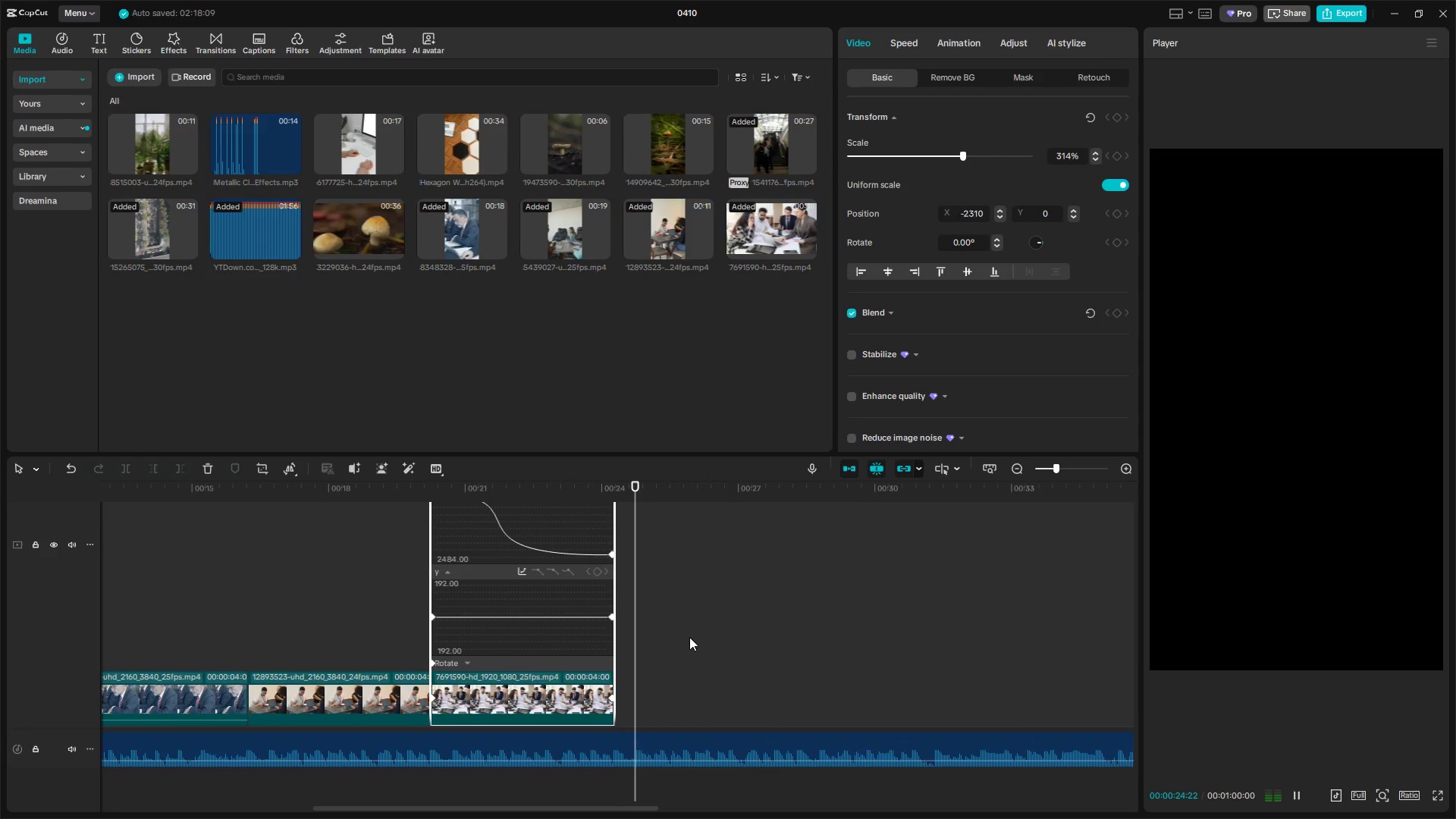 
key(Space)
 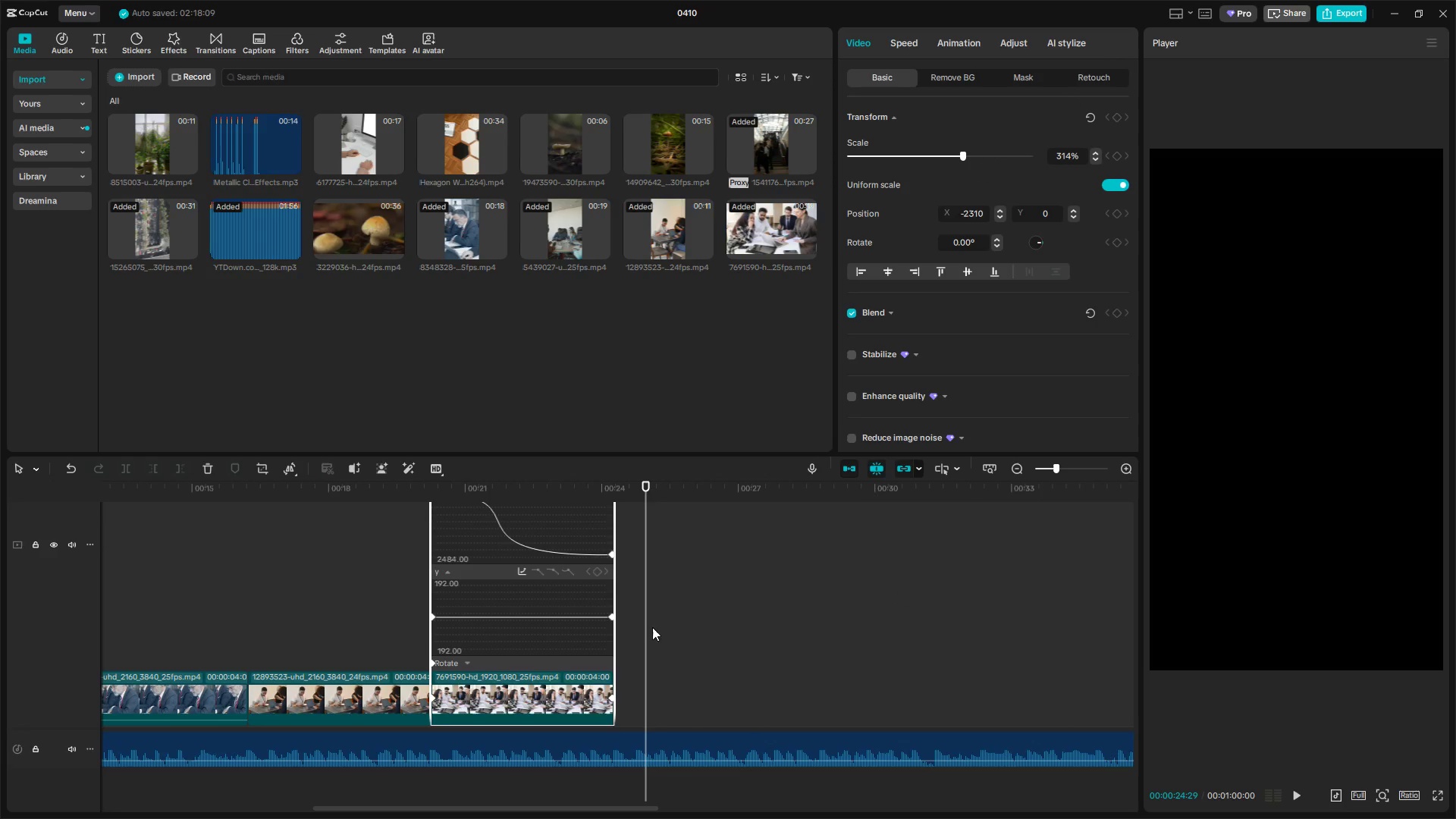 
left_click_drag(start_coordinate=[645, 627], to_coordinate=[617, 629])
 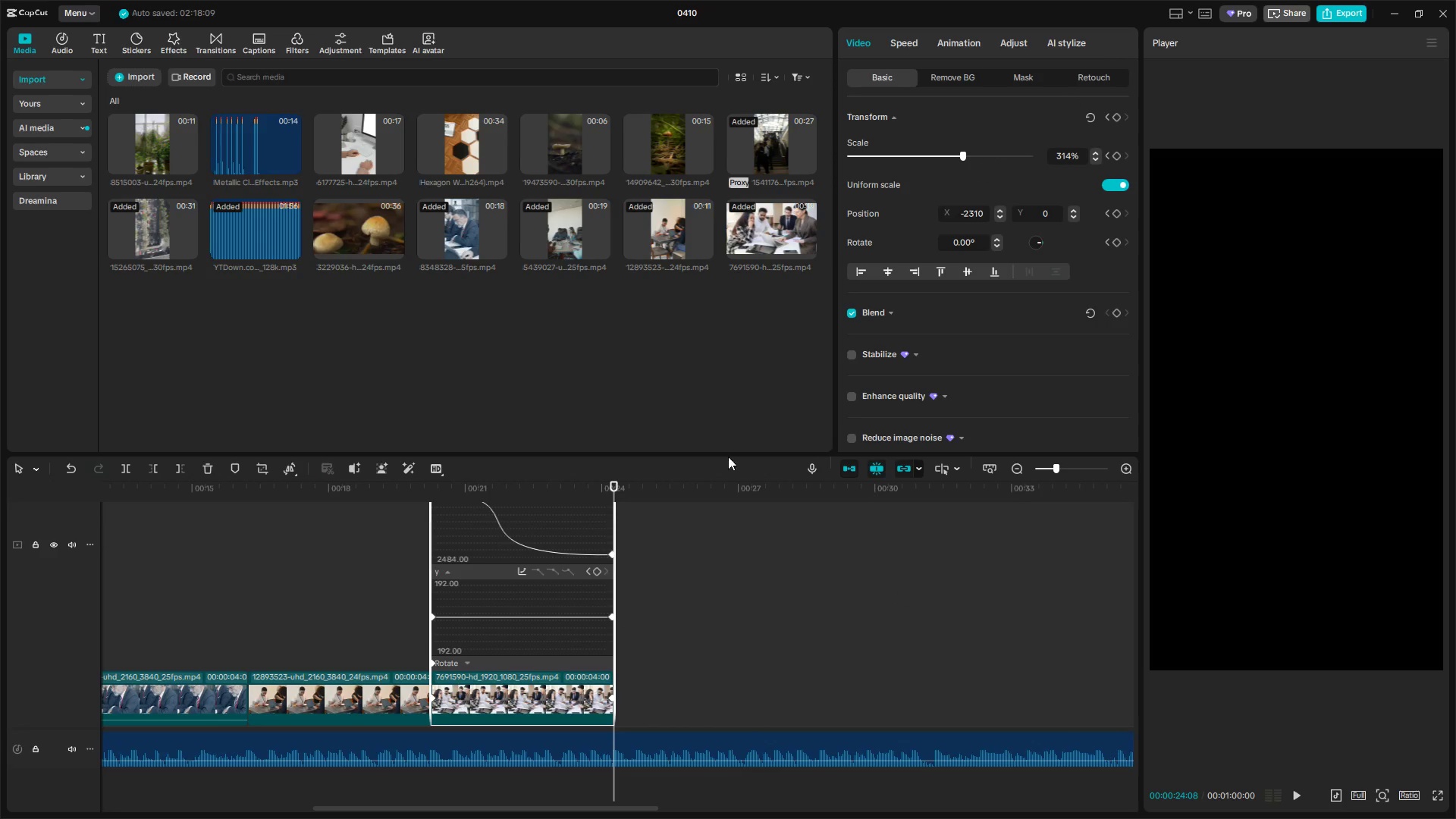 
key(Alt+AltLeft)
 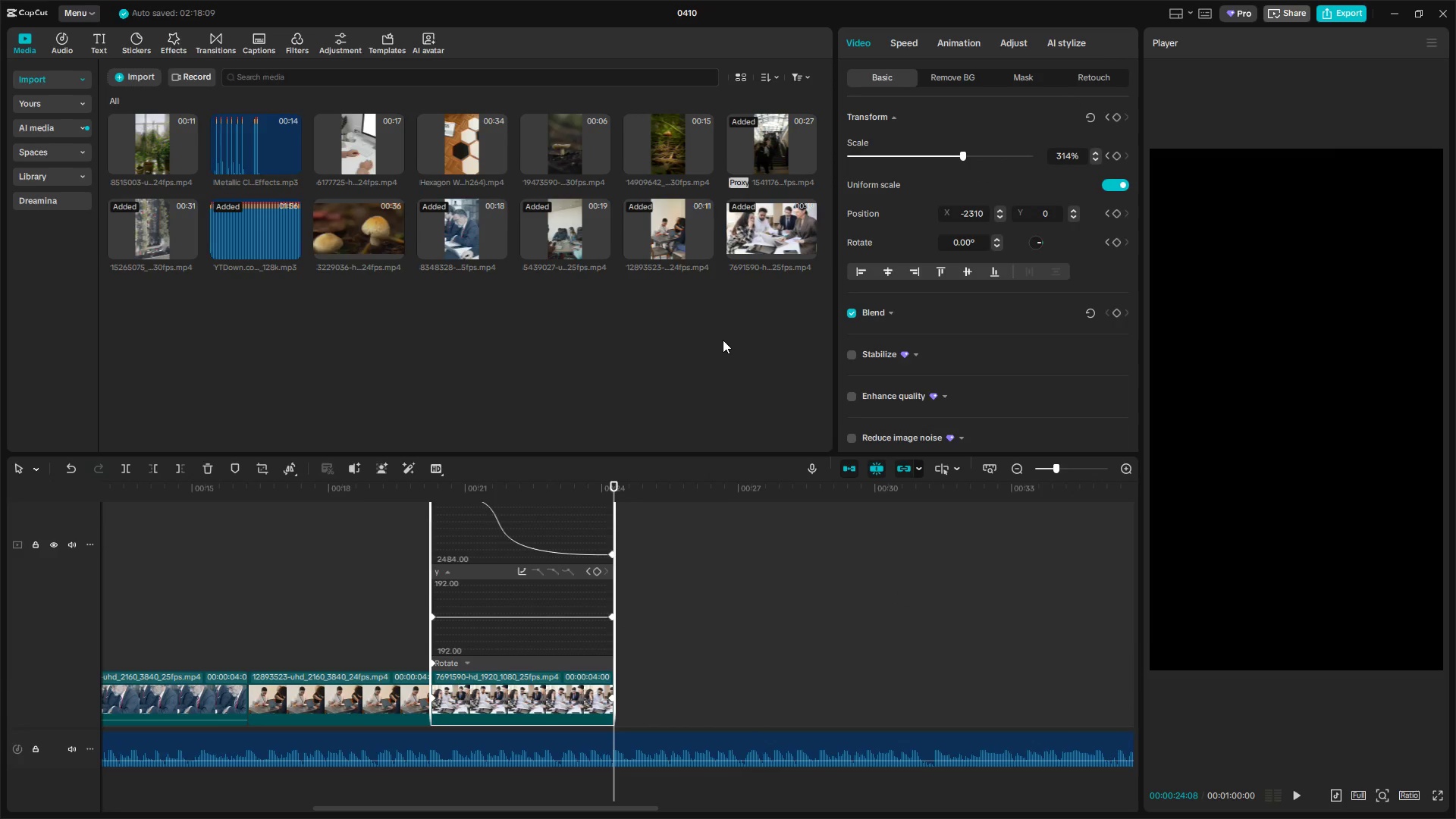 
key(Alt+Tab)
 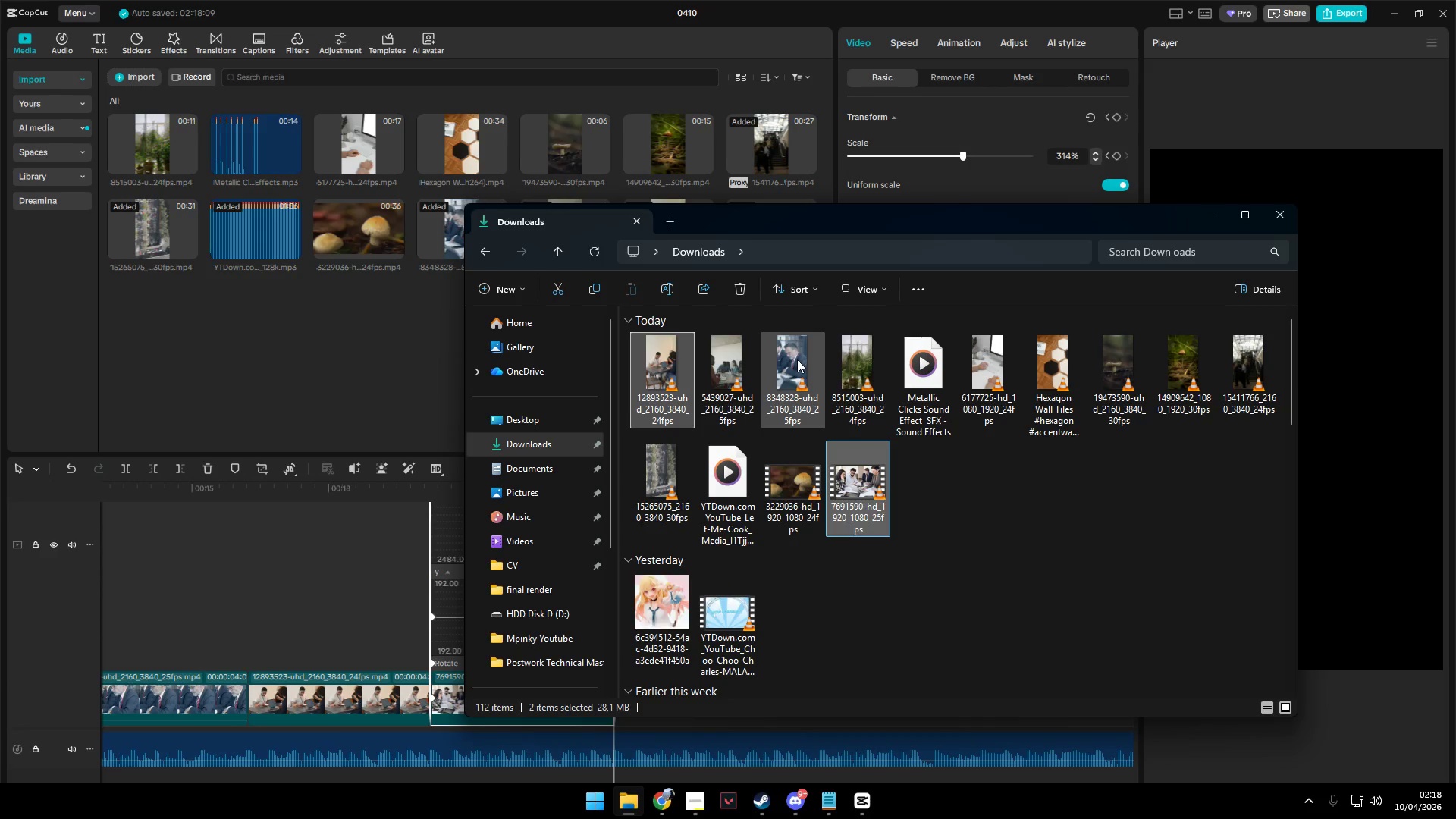 
key(Alt+AltLeft)
 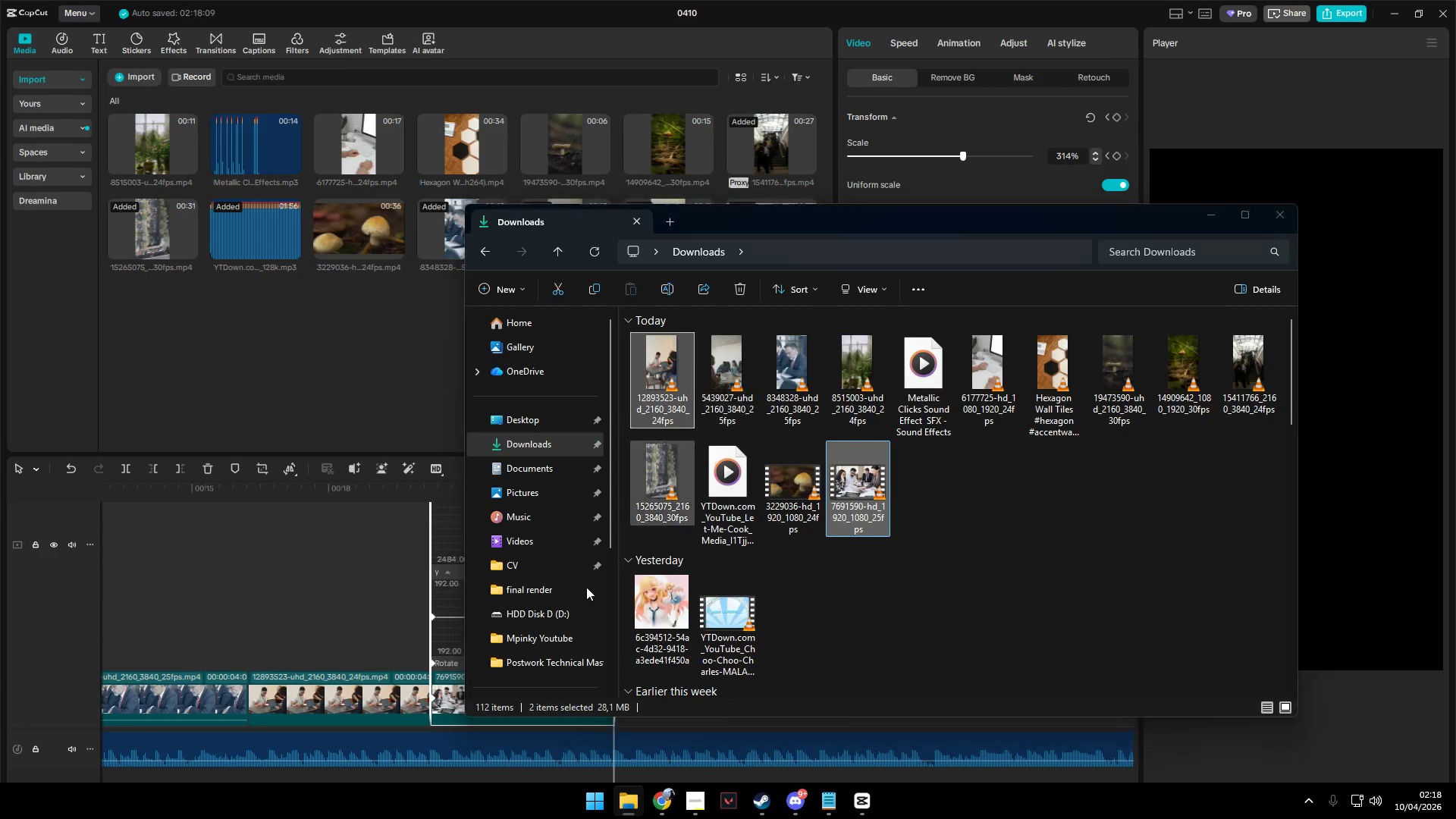 
key(Alt+Tab)
 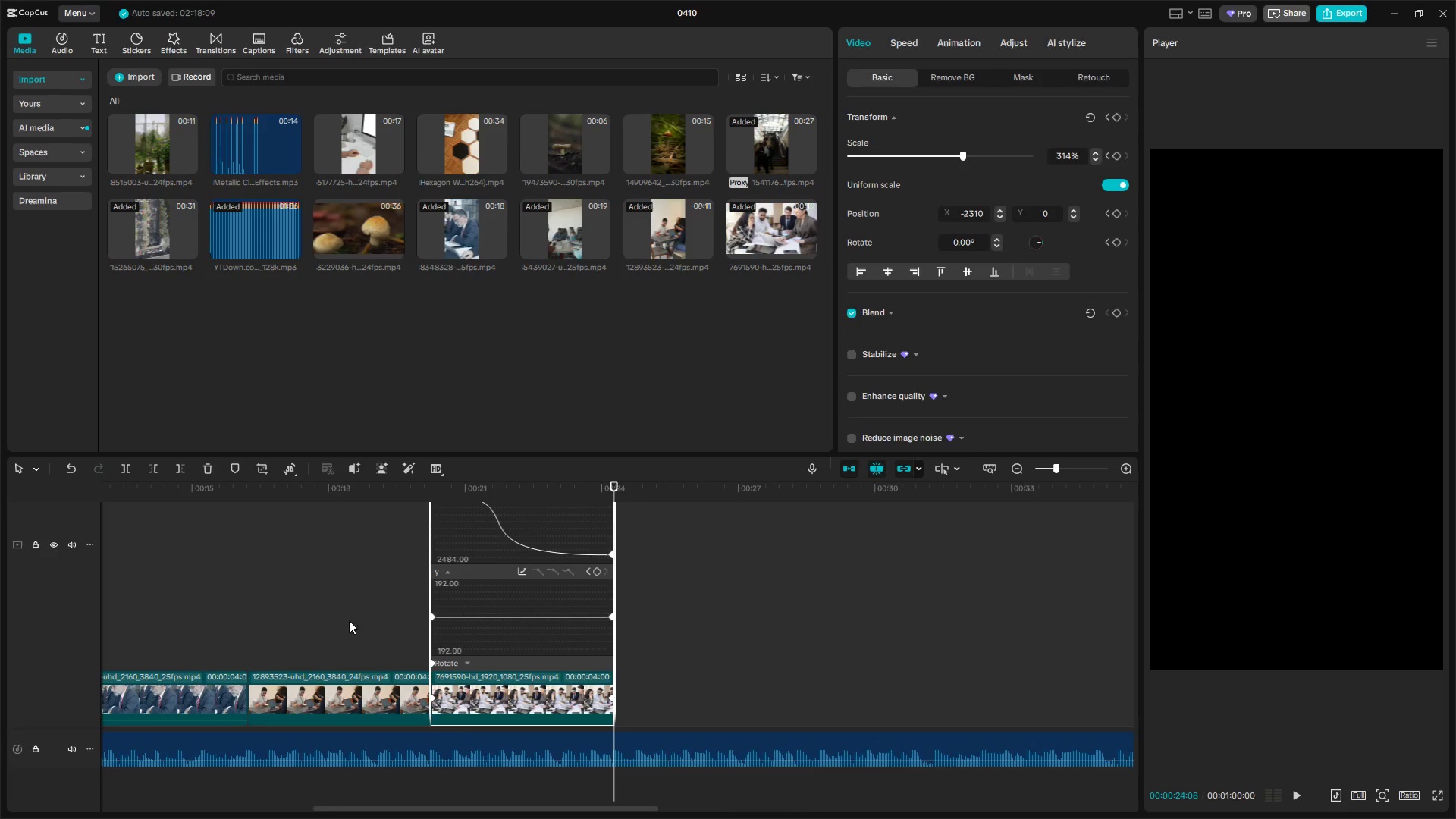 
left_click([337, 620])
 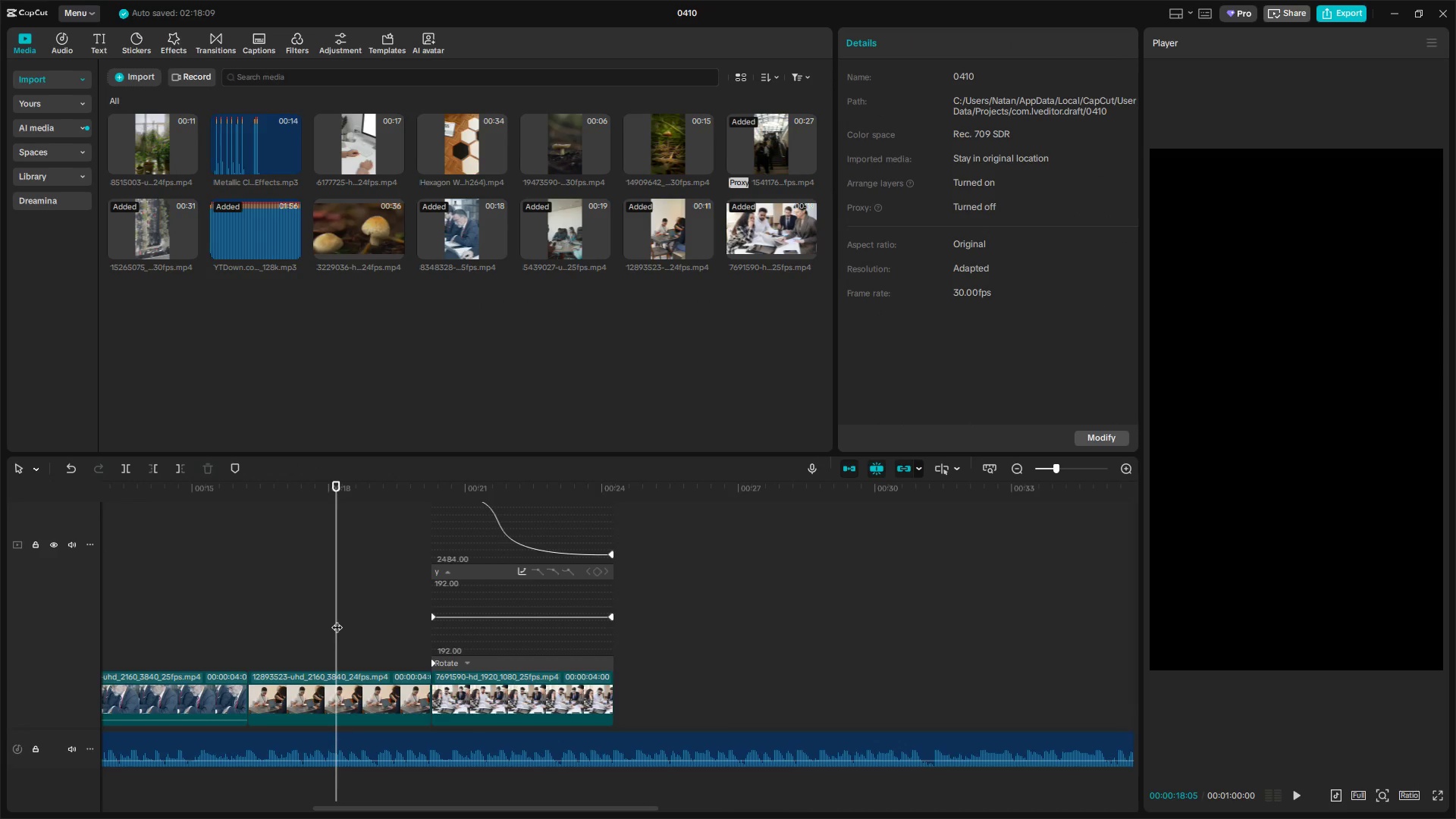 
left_click_drag(start_coordinate=[337, 620], to_coordinate=[108, 602])
 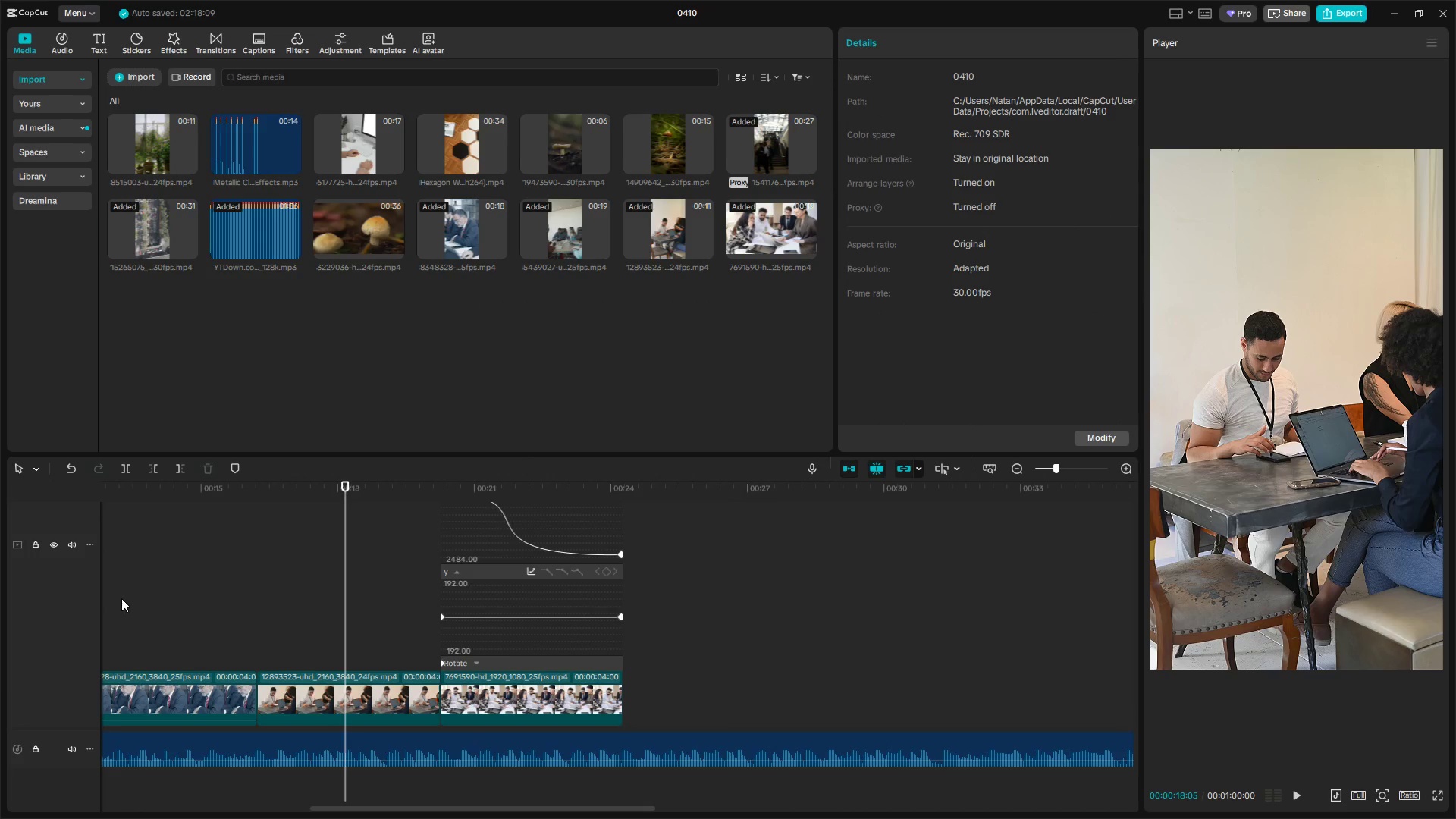 
left_click([121, 598])
 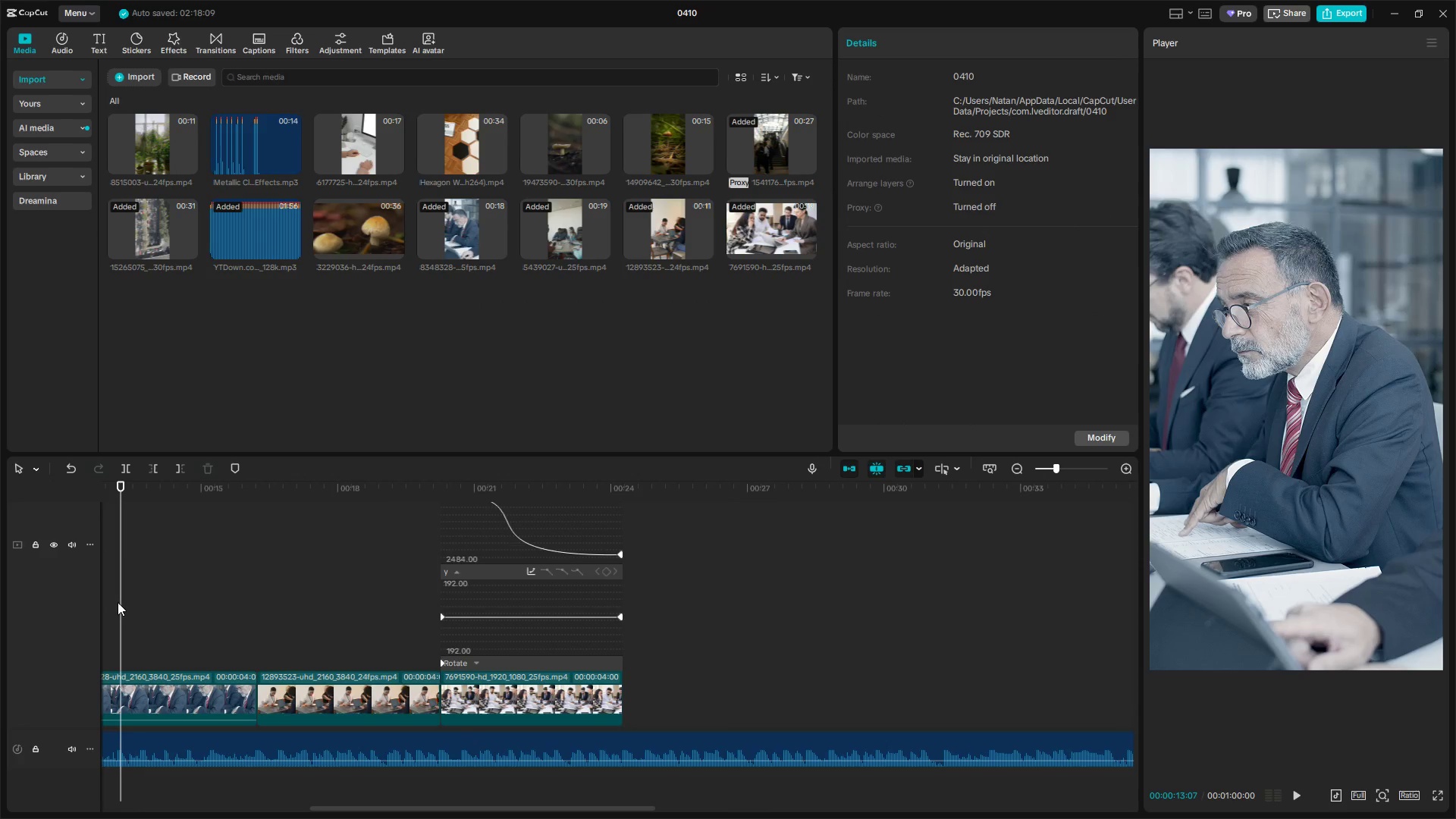 
left_click_drag(start_coordinate=[118, 602], to_coordinate=[0, 593])
 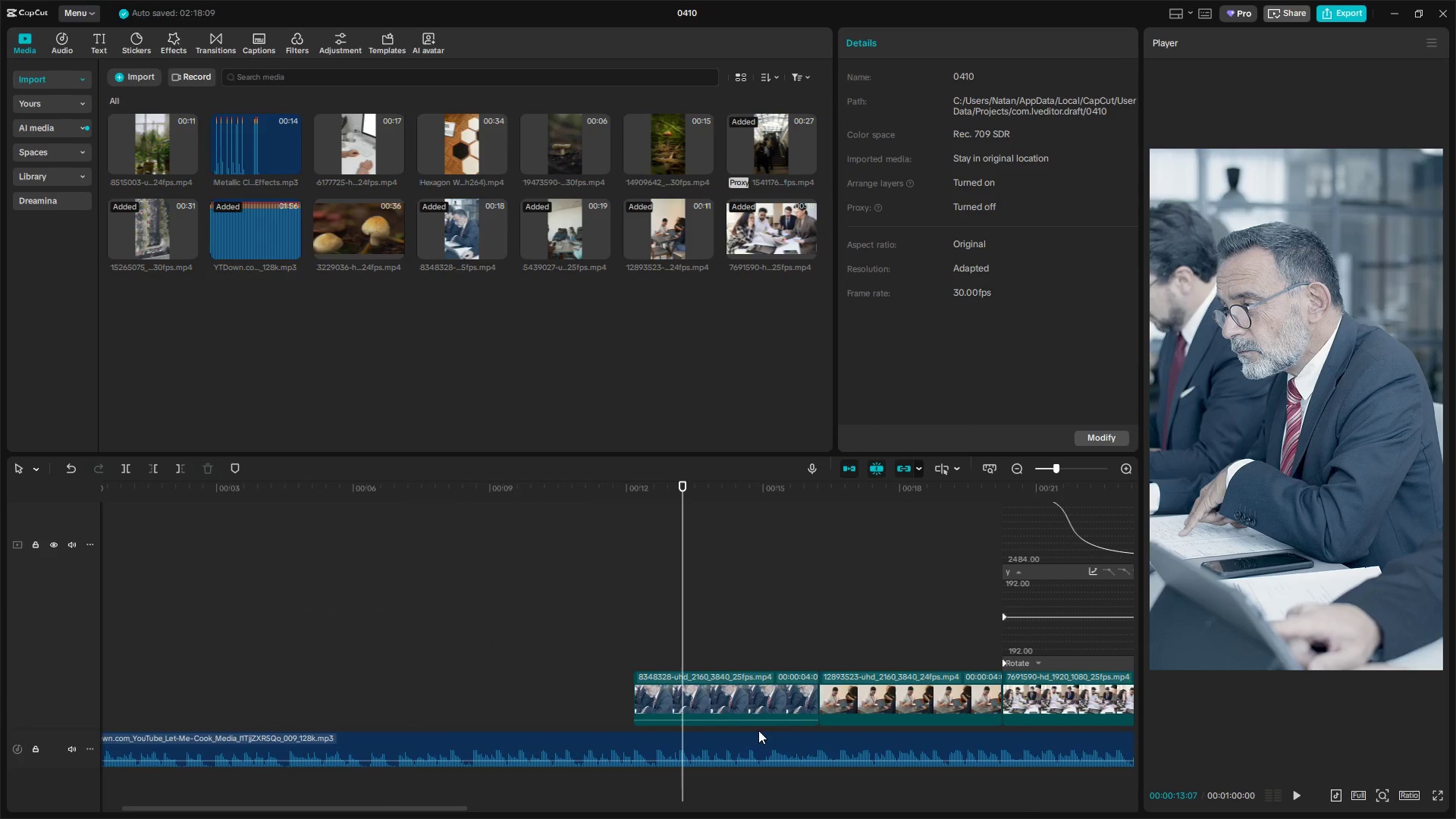 
hold_key(key=ControlLeft, duration=1.34)
scroll: coordinate [326, 648], scroll_direction: down, amount: 11.0
 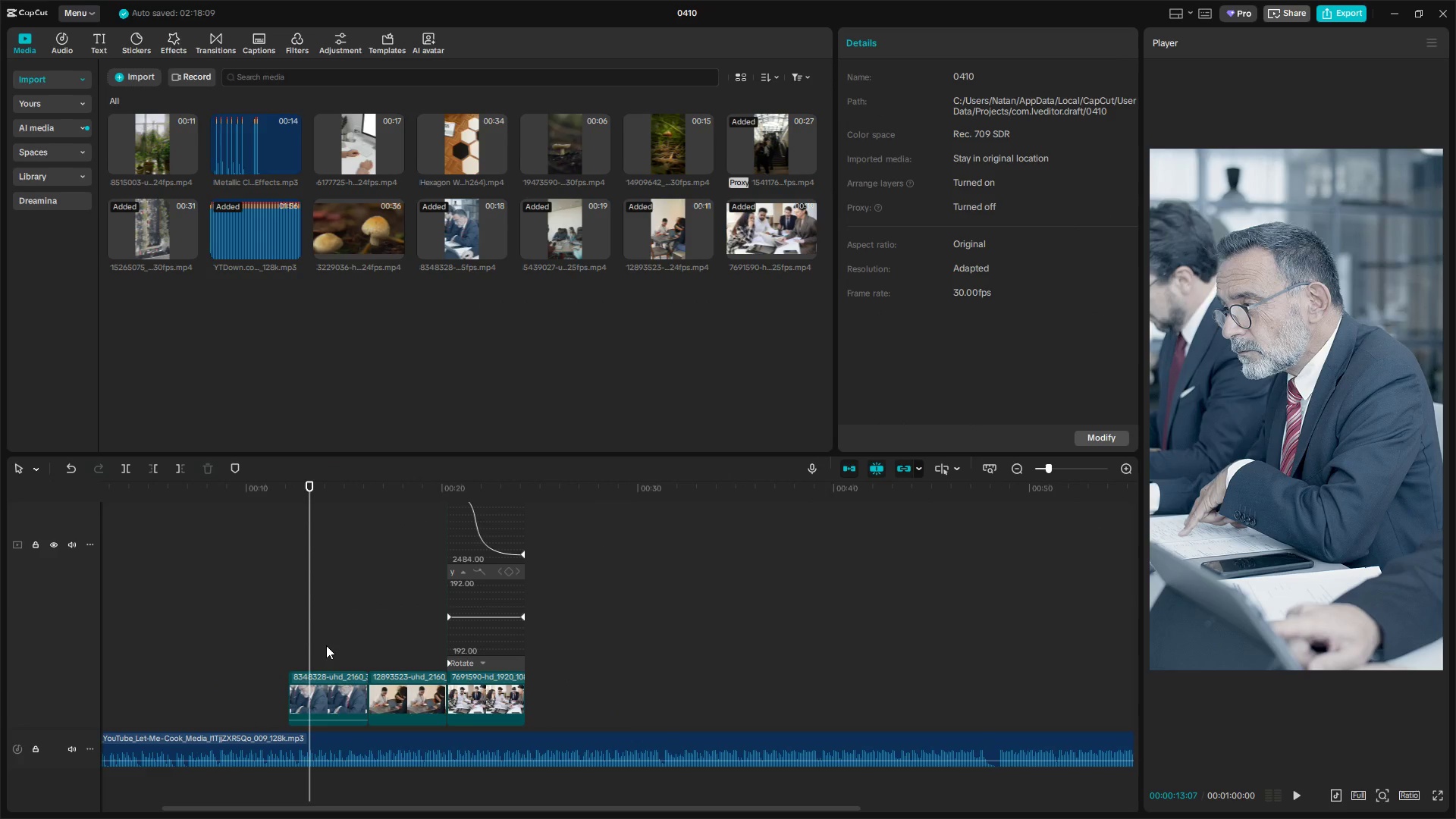 
key(Alt+K)
 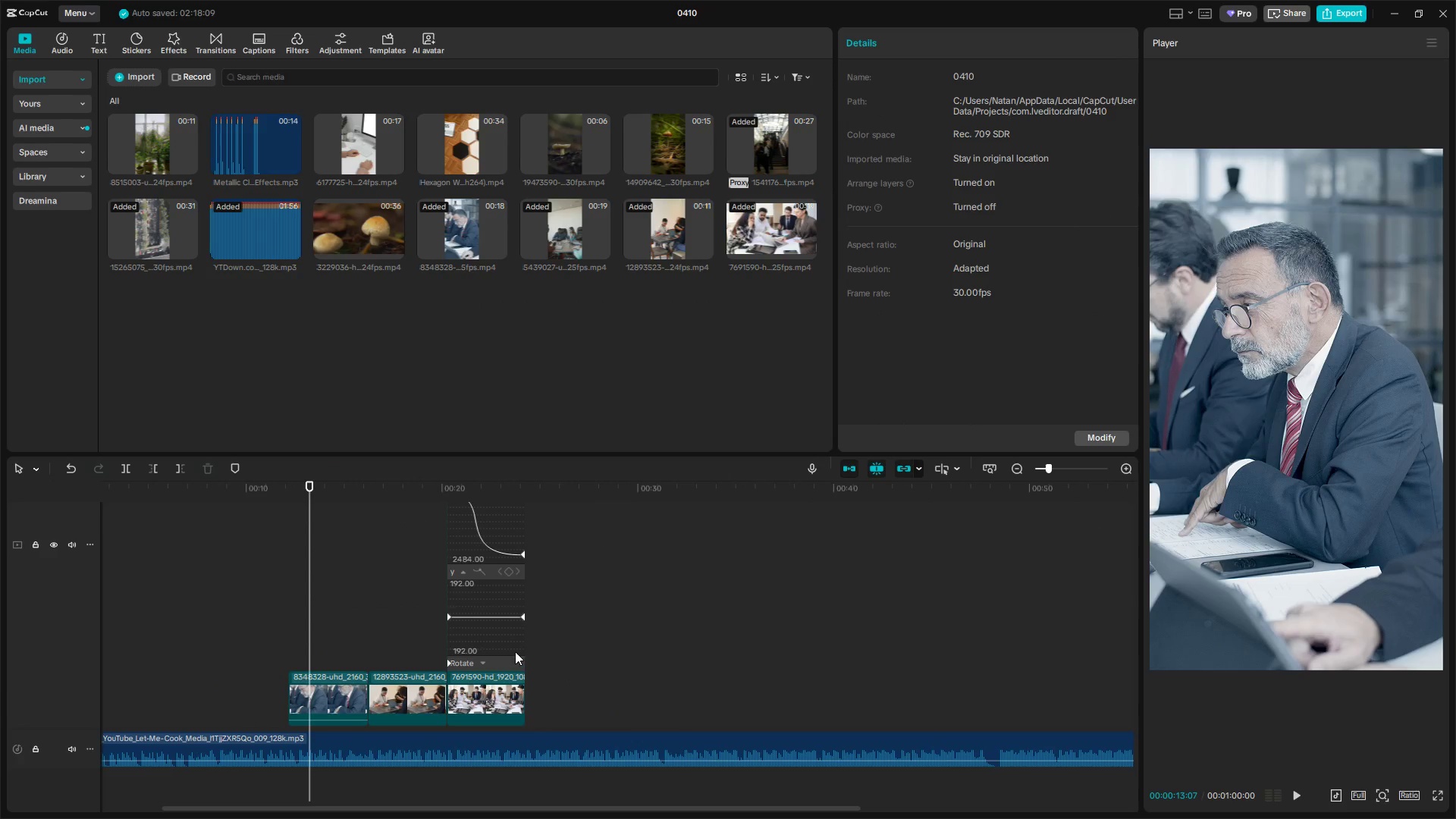 
left_click([483, 681])
 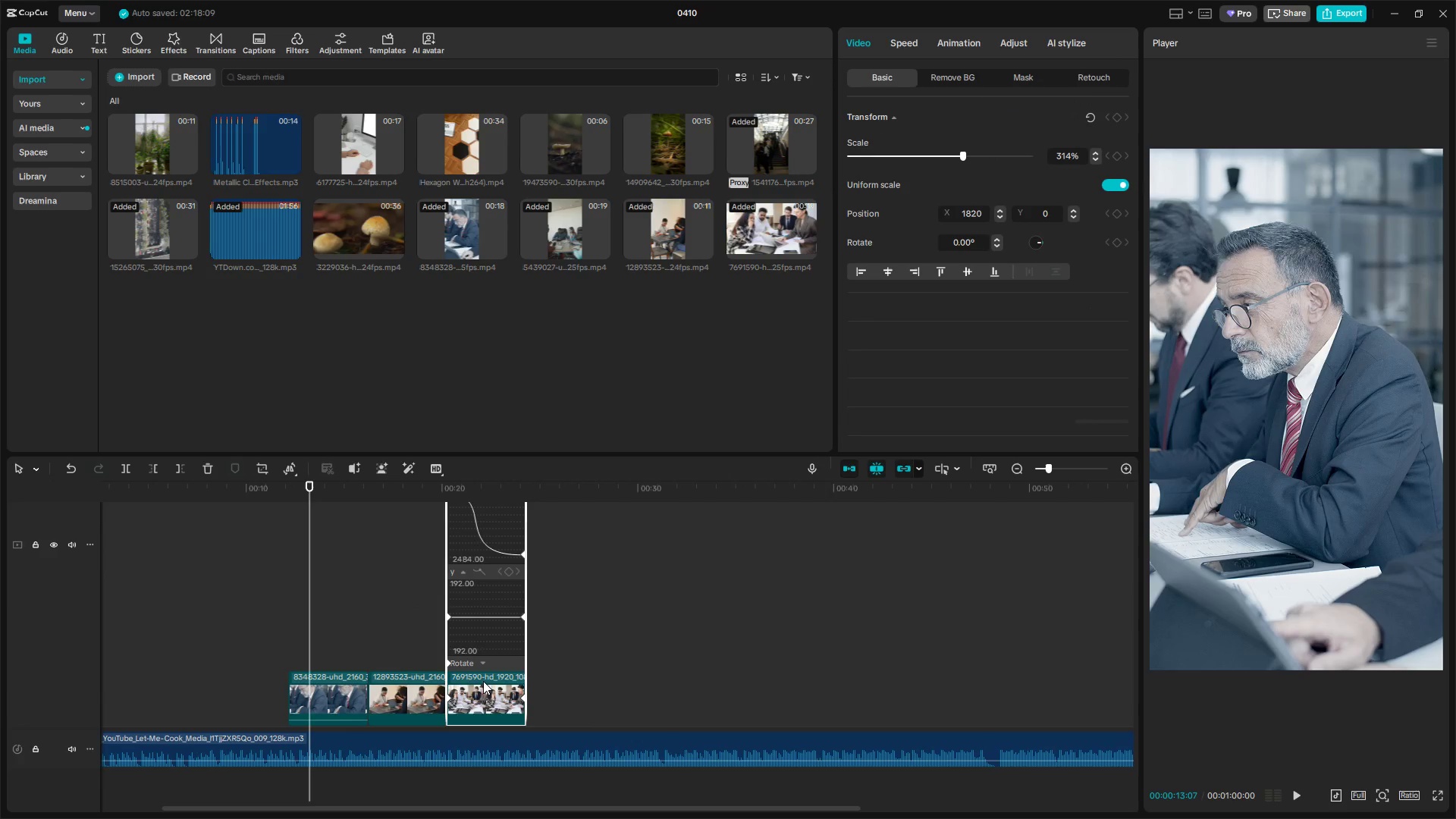 
key(Alt+K)
 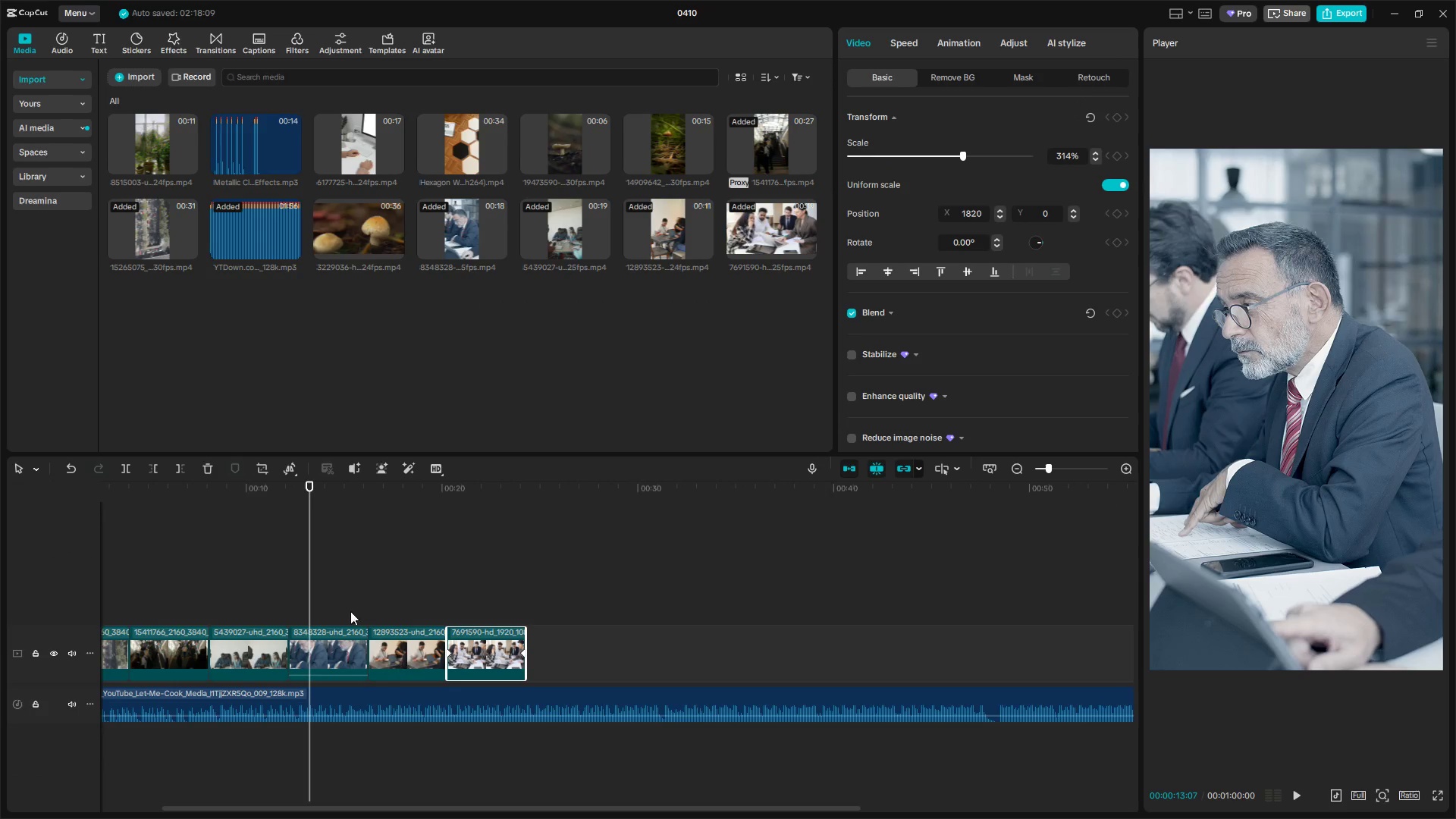 
left_click([184, 548])
 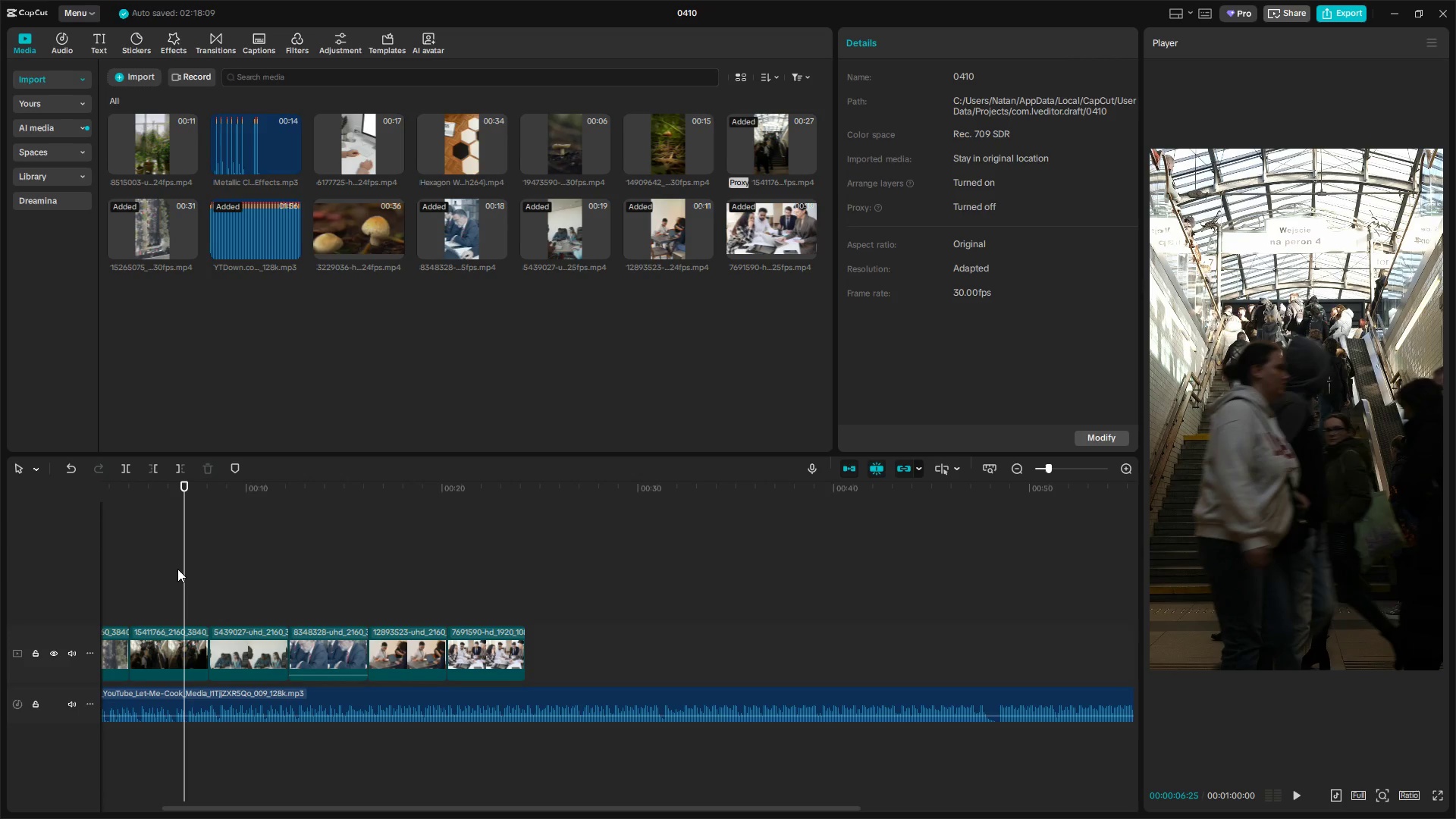 
left_click_drag(start_coordinate=[177, 569], to_coordinate=[124, 574])
 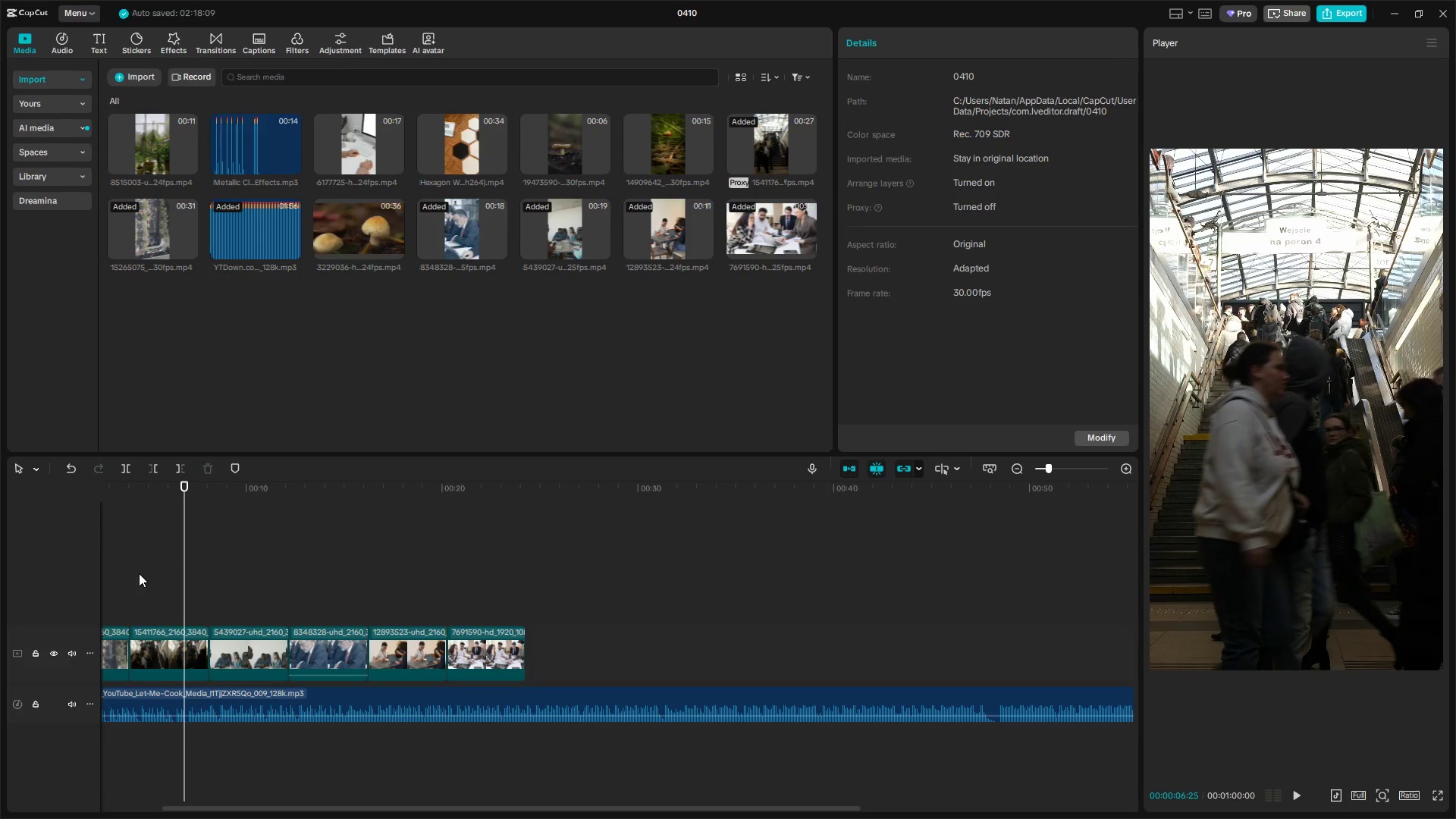 
key(Space)
 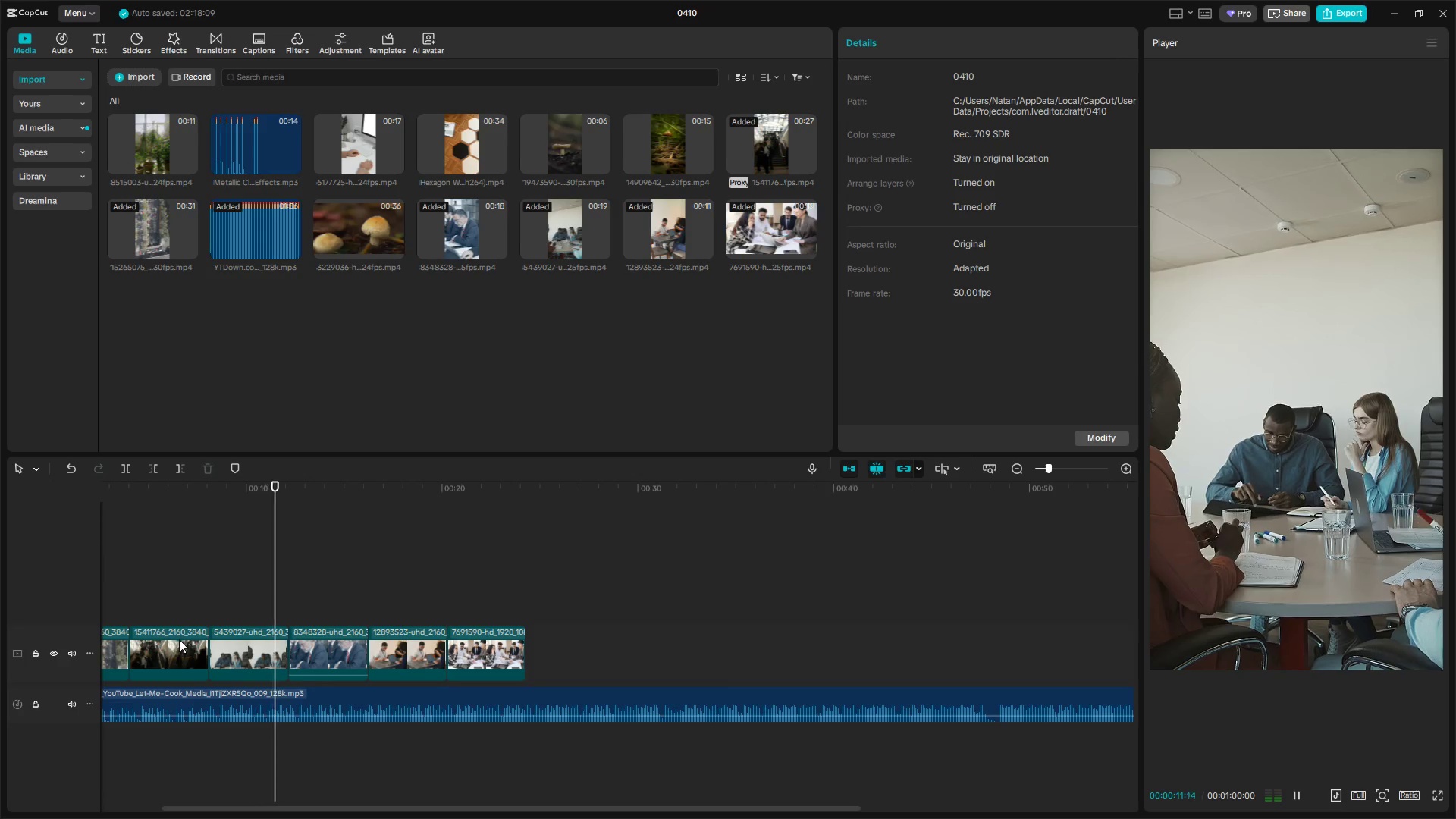 
wait(6.22)
 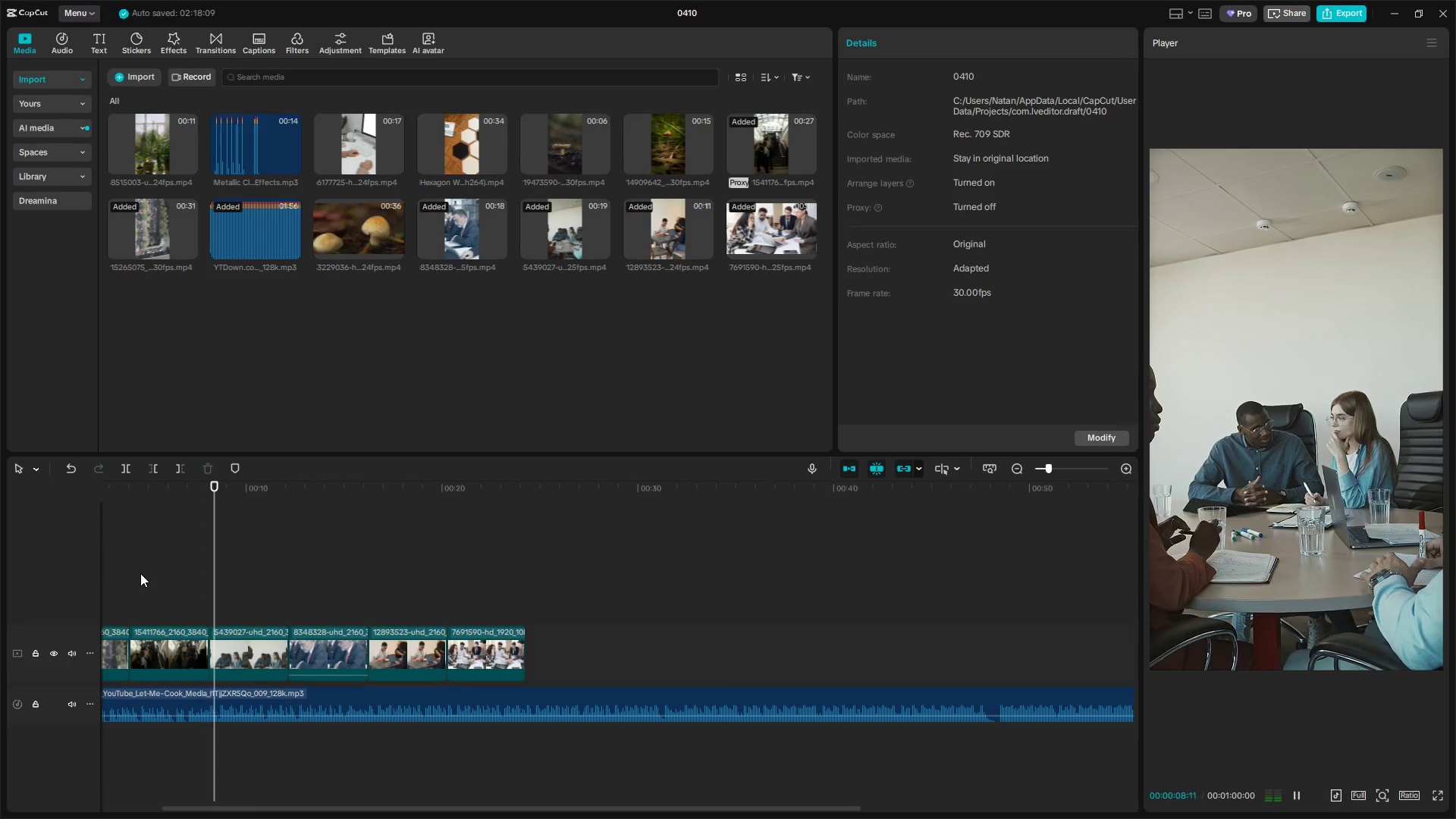 
left_click_drag(start_coordinate=[156, 599], to_coordinate=[11, 598])
 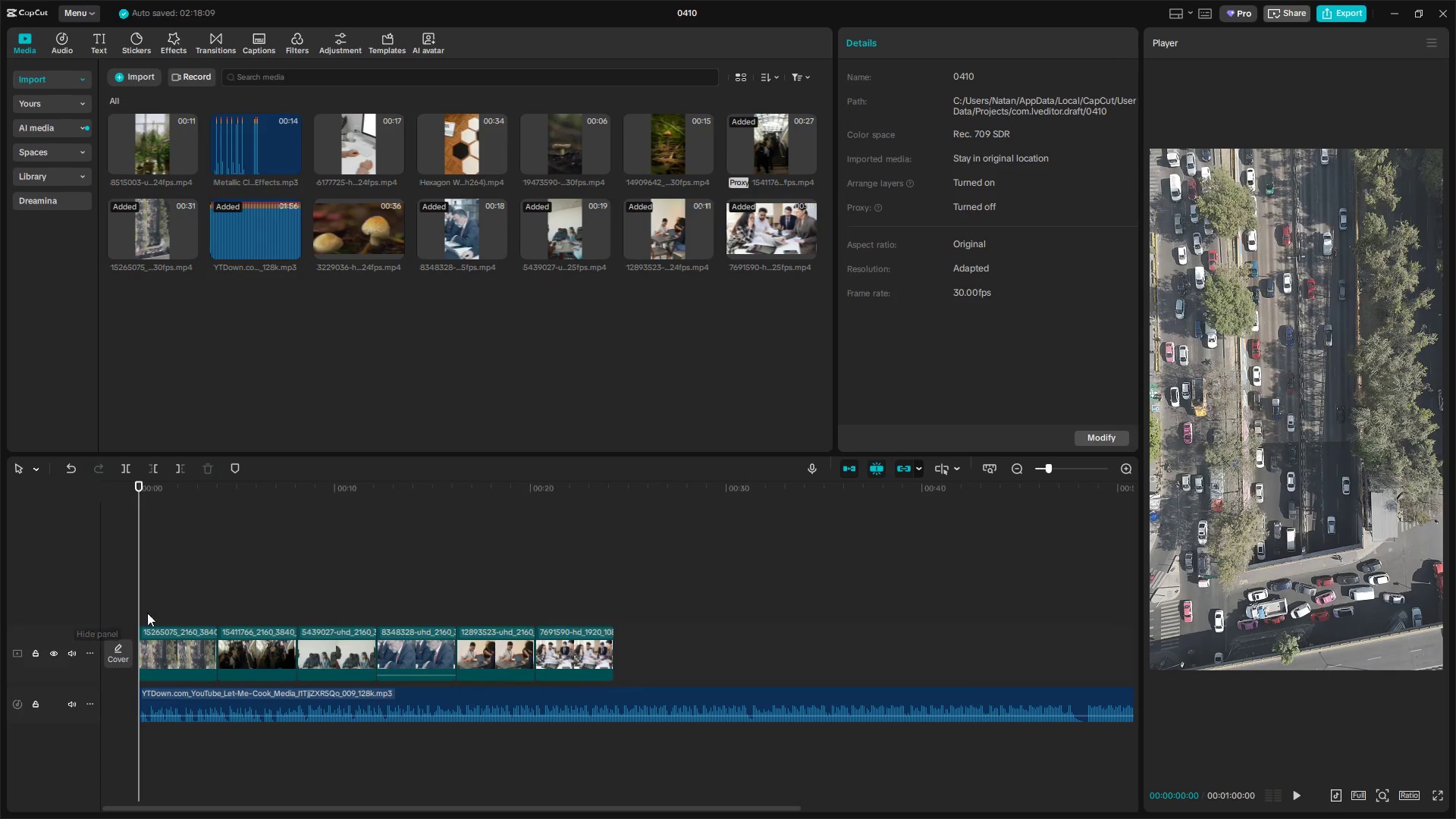 
left_click_drag(start_coordinate=[175, 608], to_coordinate=[238, 642])
 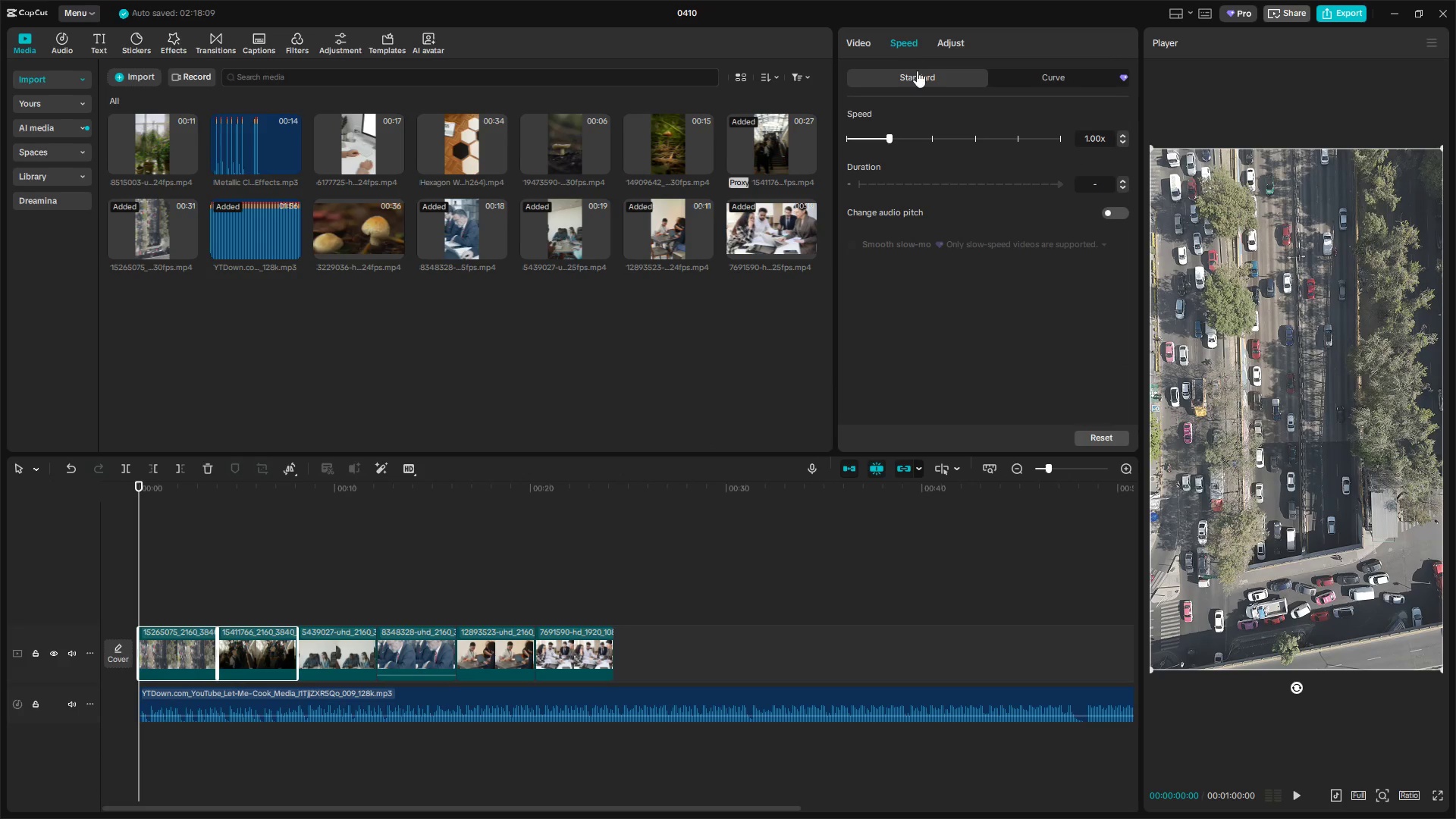 
left_click_drag(start_coordinate=[890, 134], to_coordinate=[977, 140])
 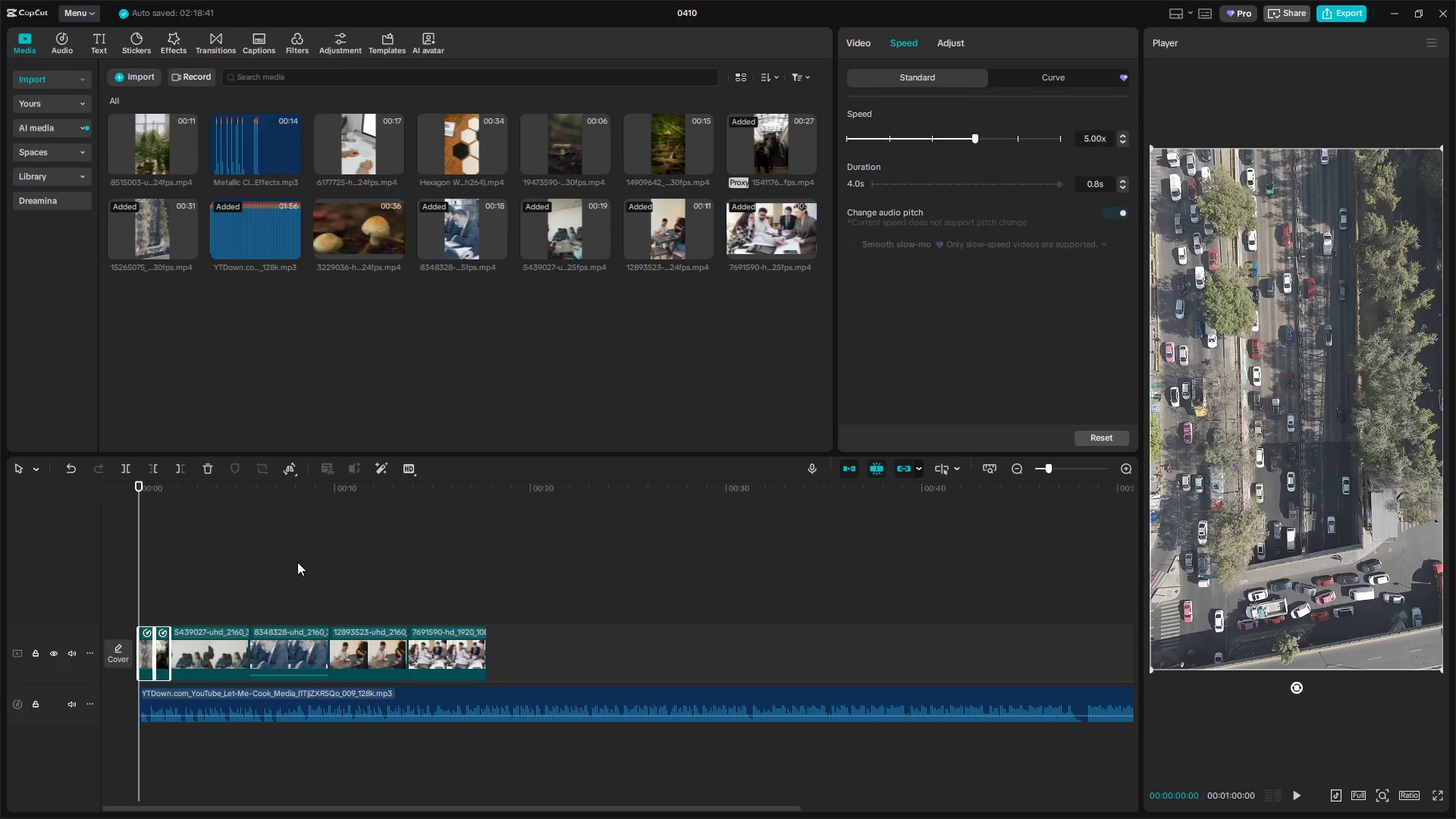 
hold_key(key=ControlLeft, duration=1.39)
scroll: coordinate [174, 644], scroll_direction: up, amount: 13.0
 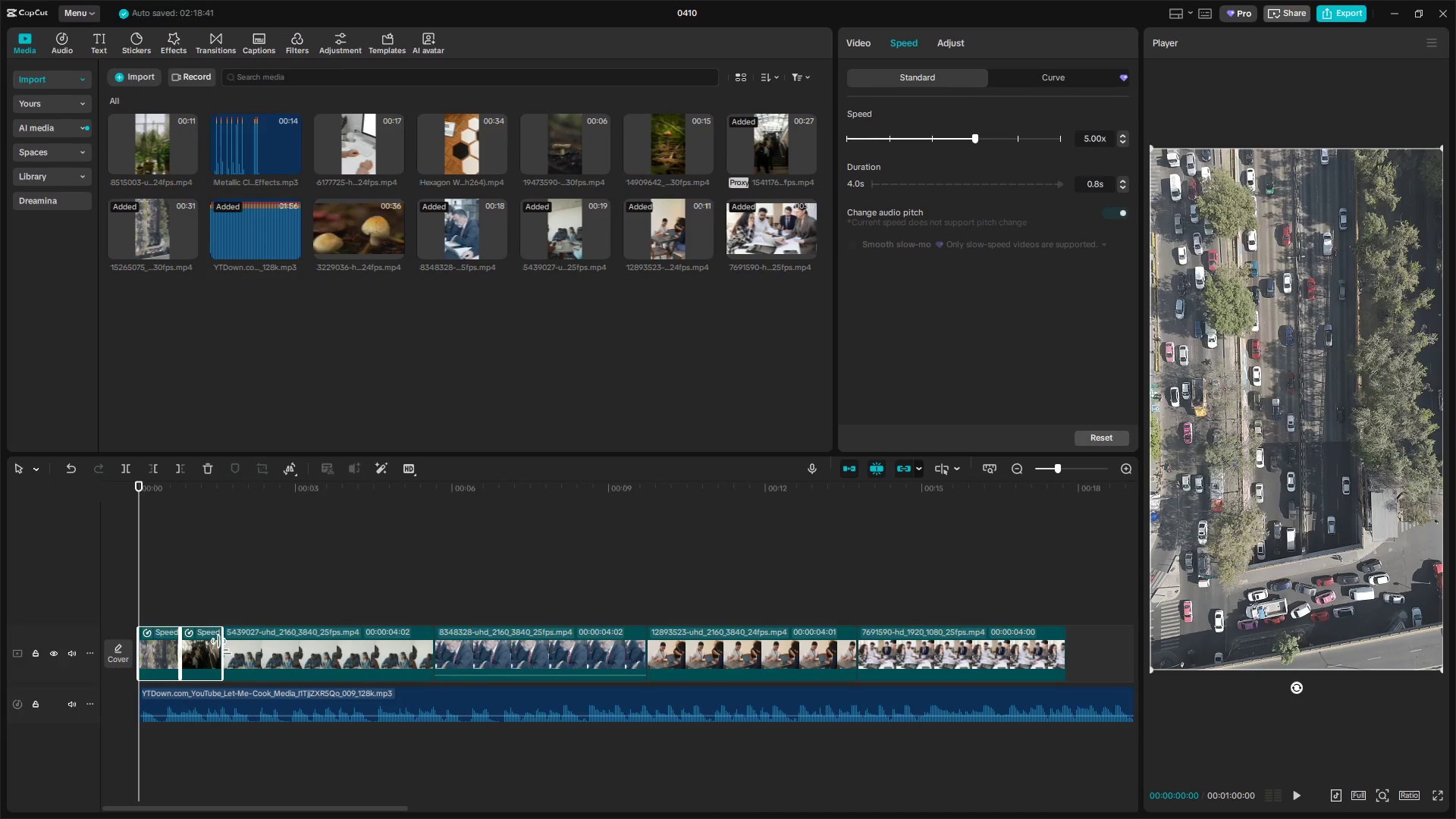 
left_click_drag(start_coordinate=[224, 649], to_coordinate=[333, 650])
 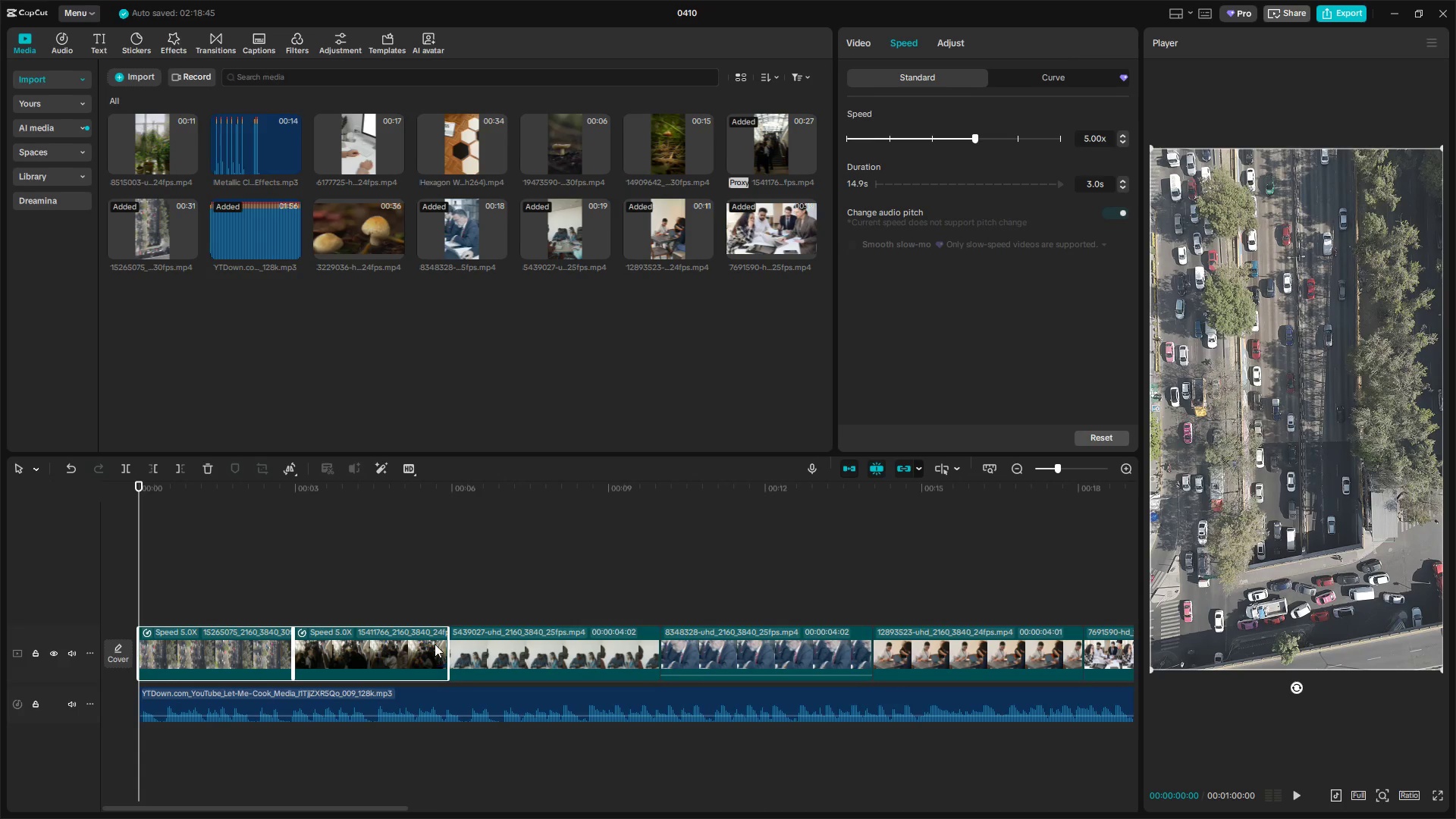 
key(Space)
 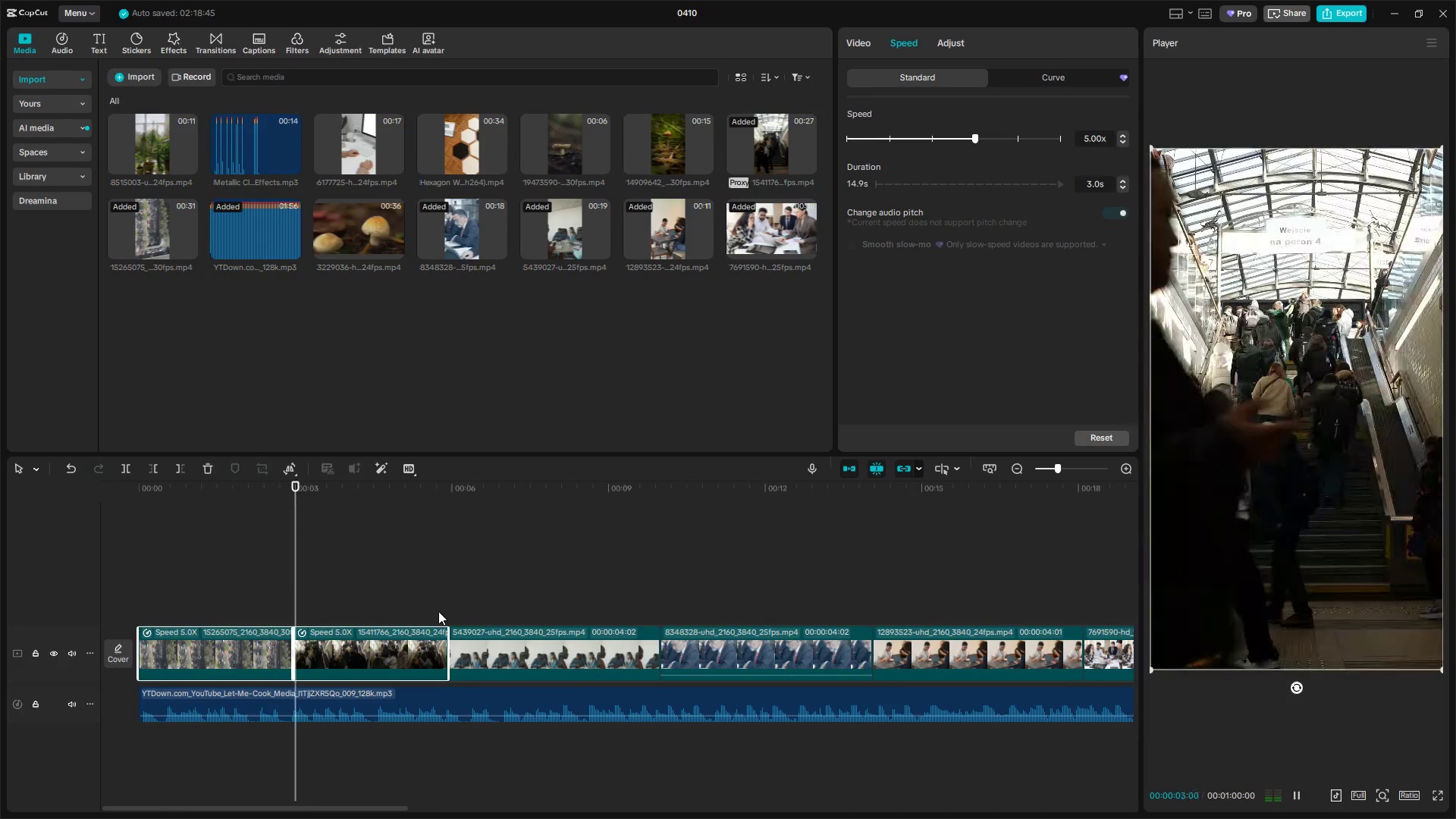 
key(Space)
 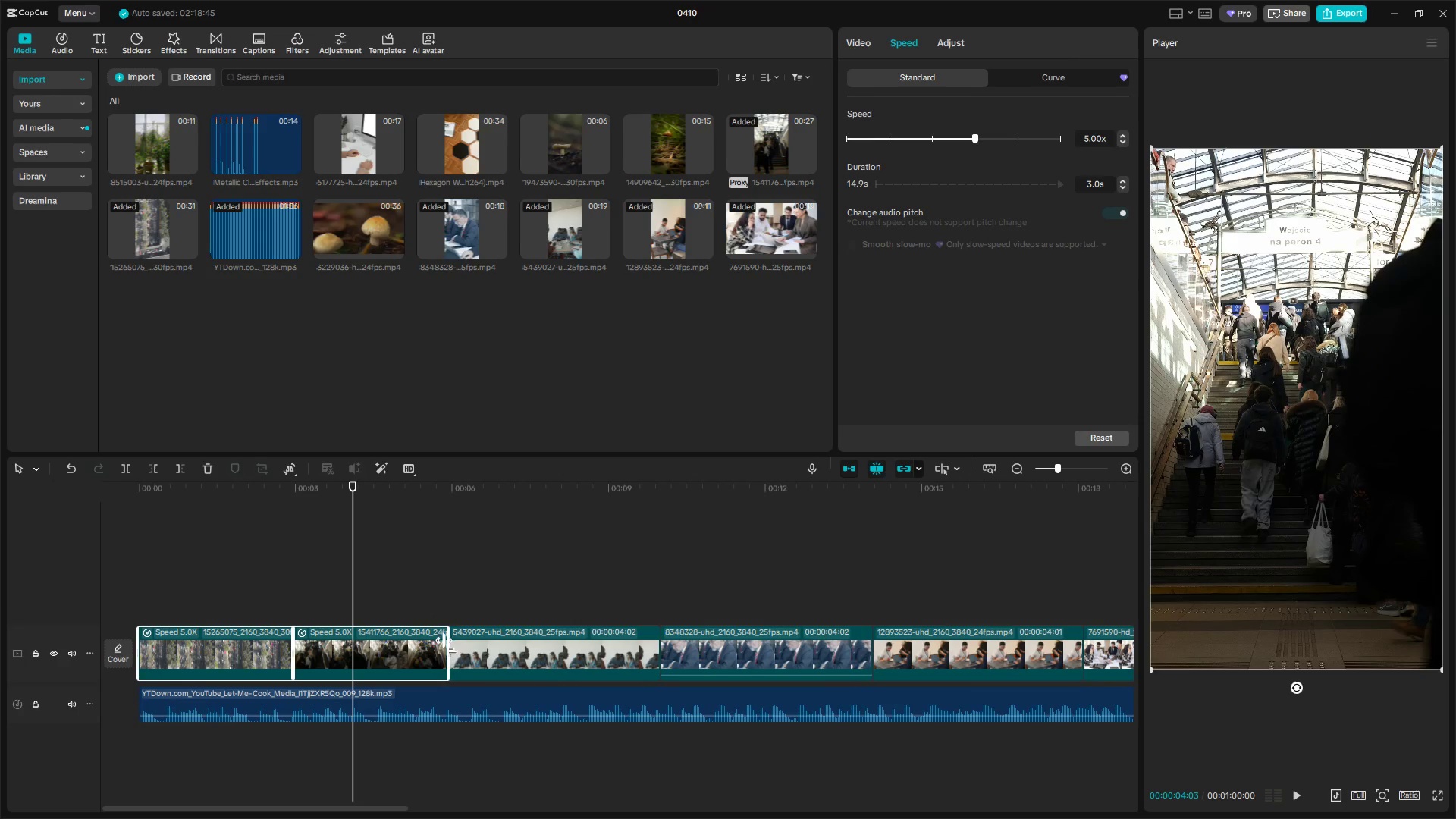 
left_click_drag(start_coordinate=[452, 653], to_coordinate=[496, 656])
 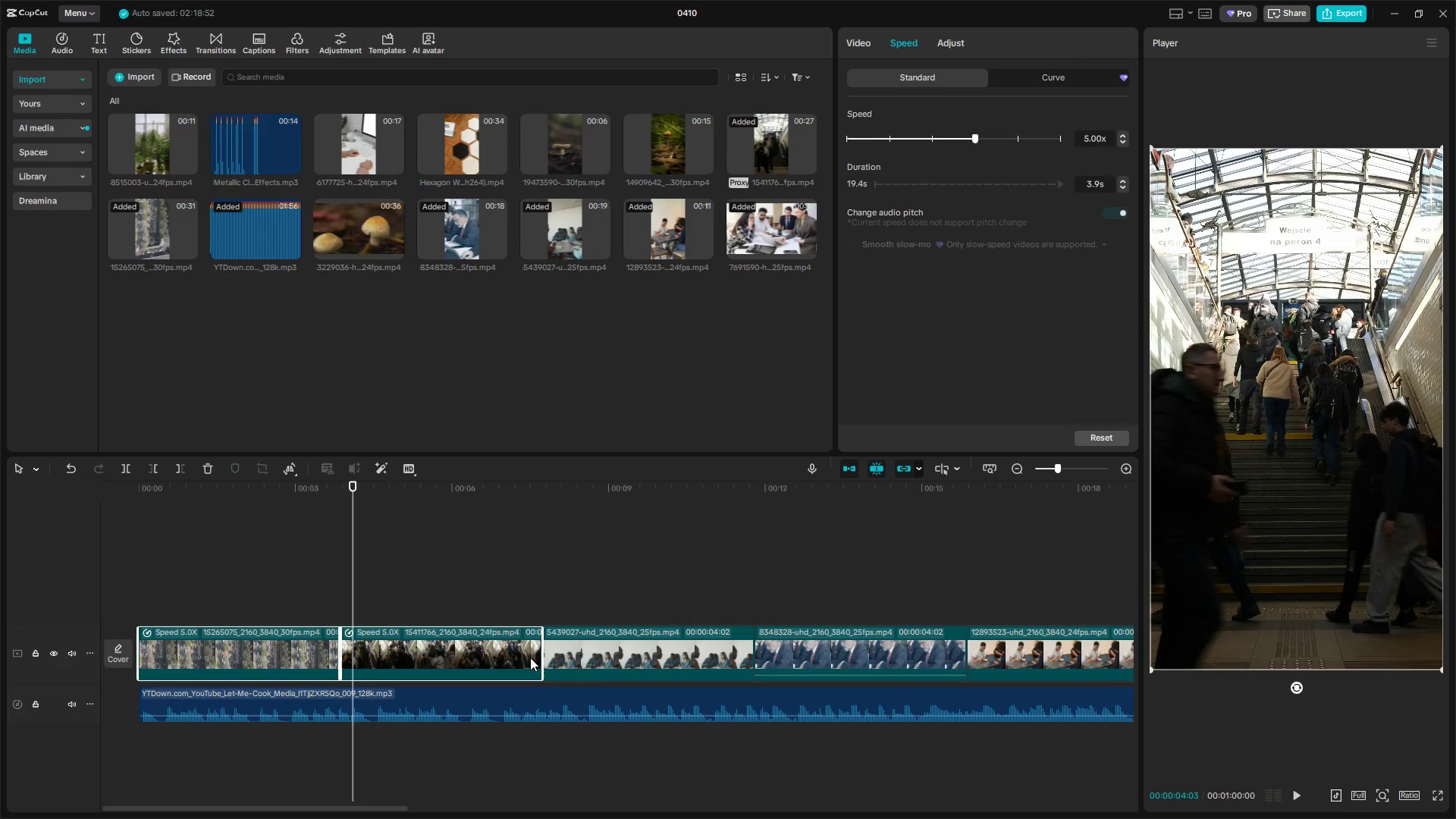 
left_click_drag(start_coordinate=[541, 656], to_coordinate=[554, 656])
 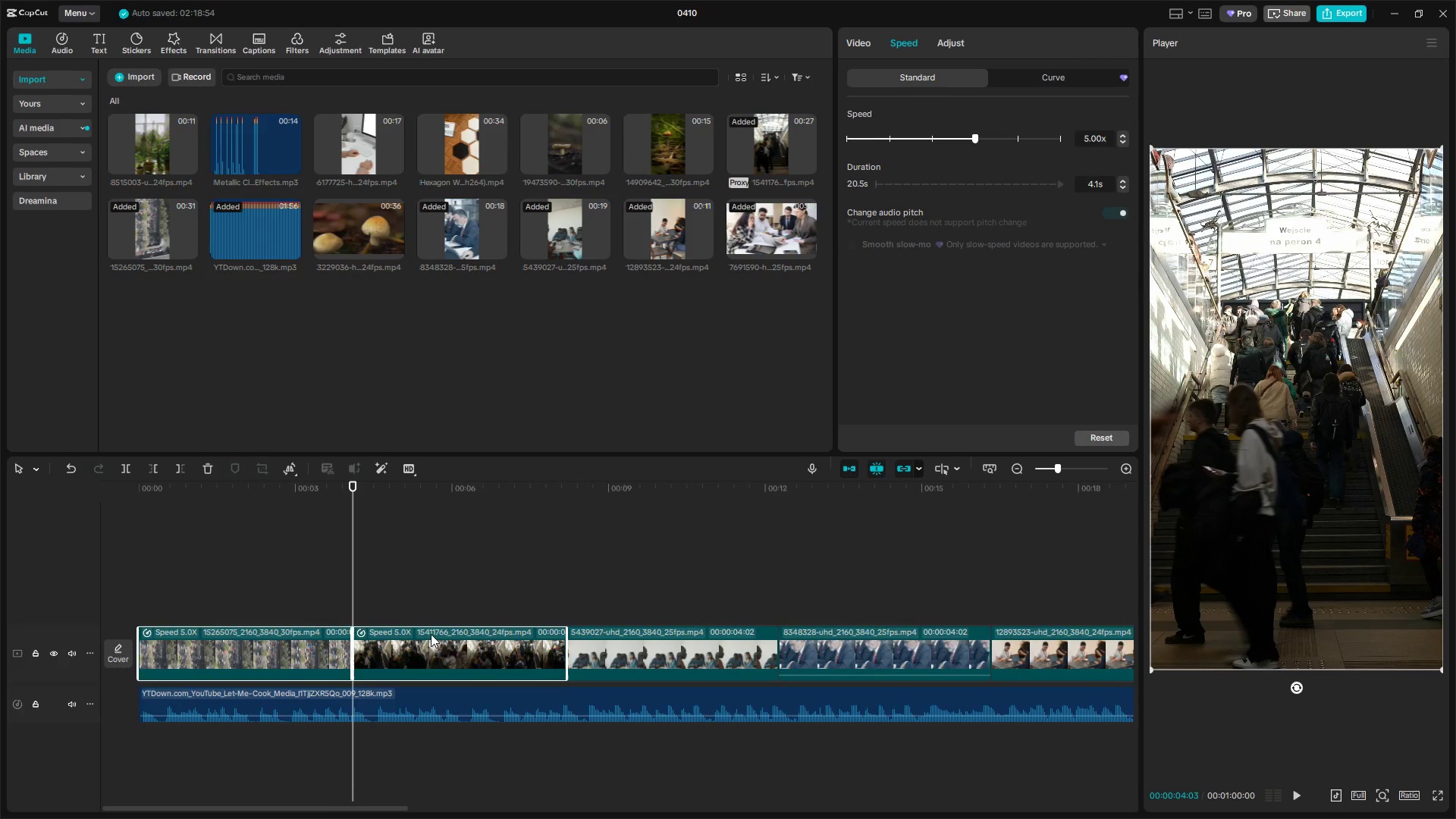 
left_click([337, 602])
 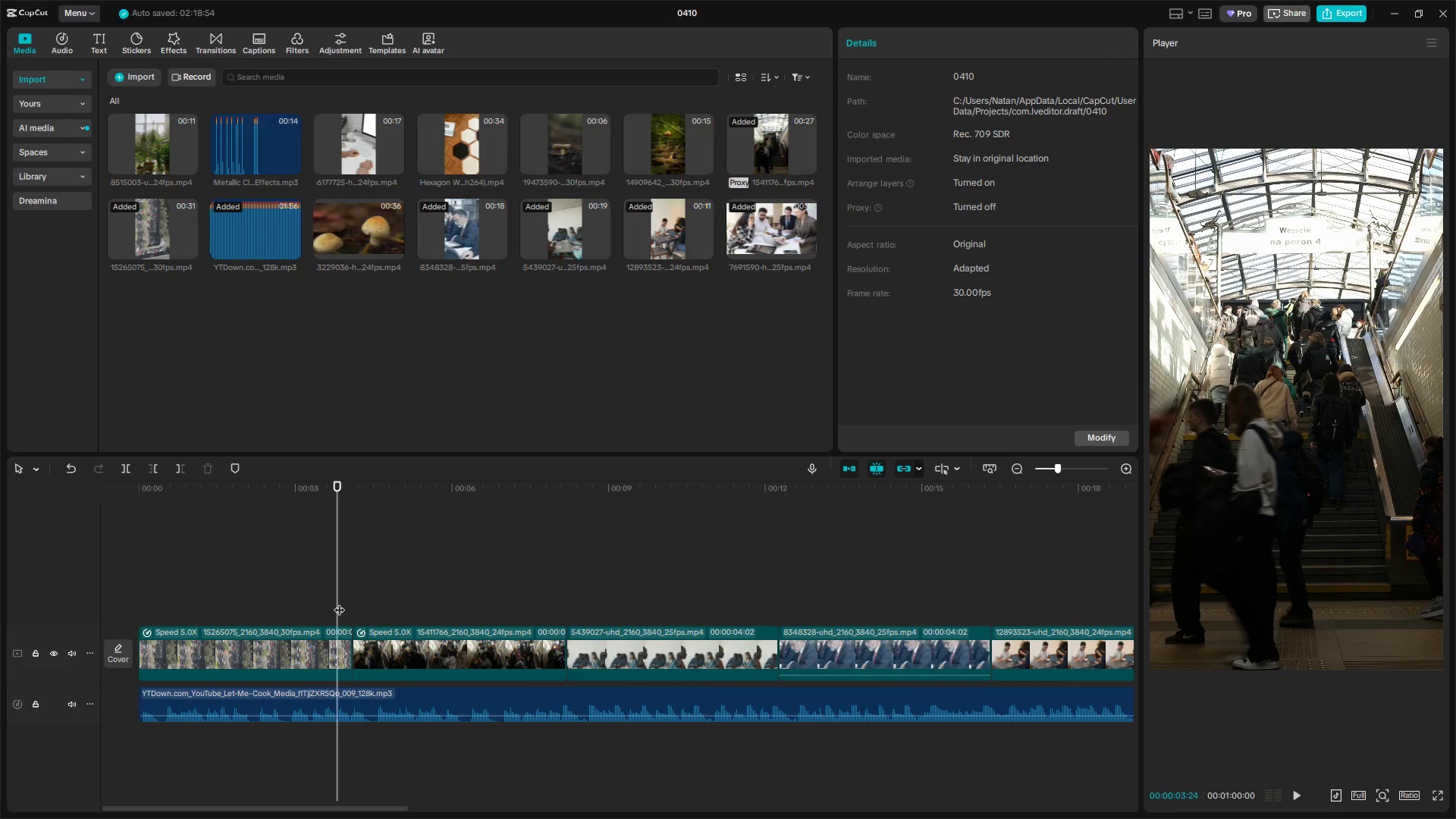 
key(Space)
 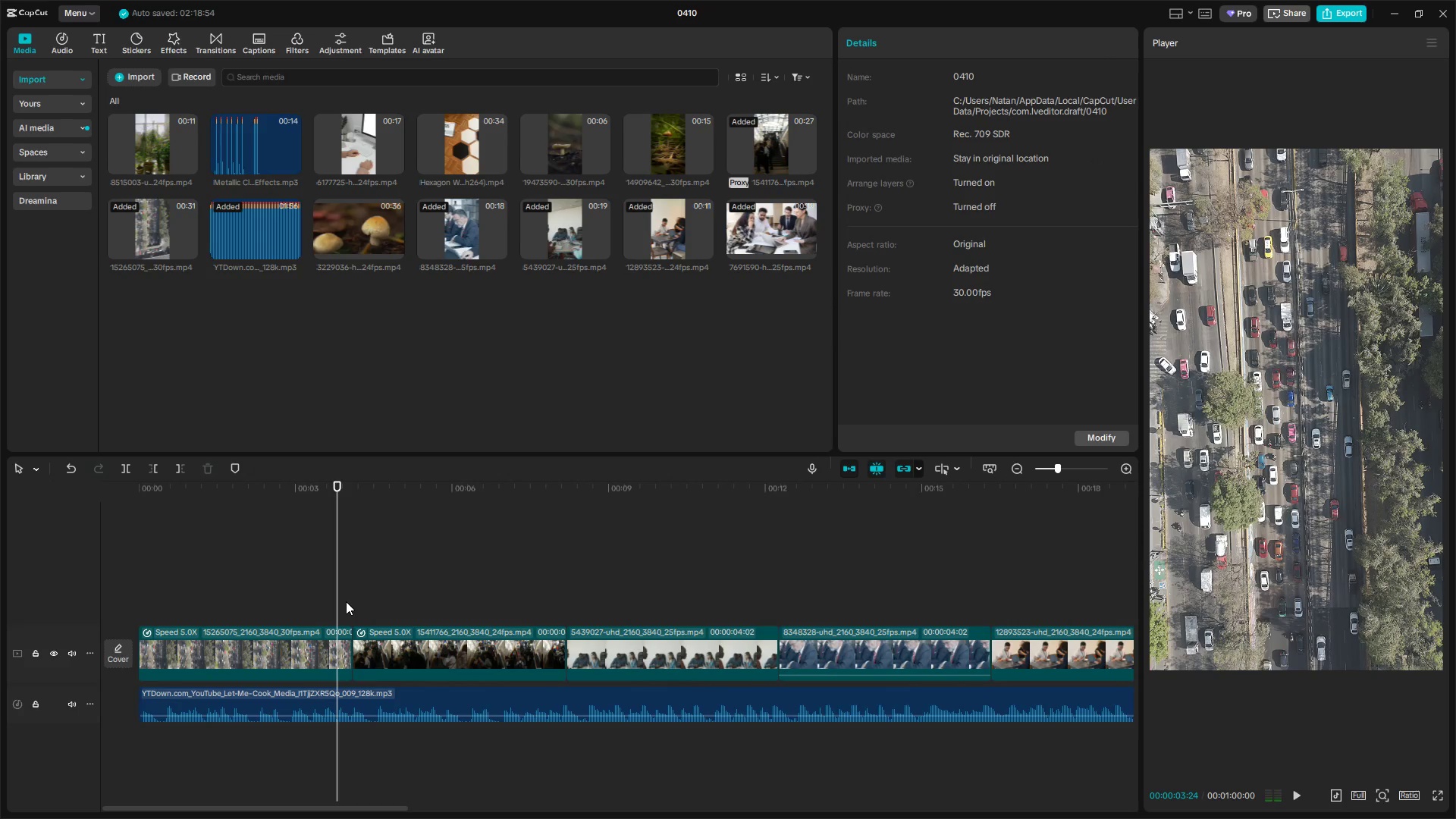 
key(Space)
 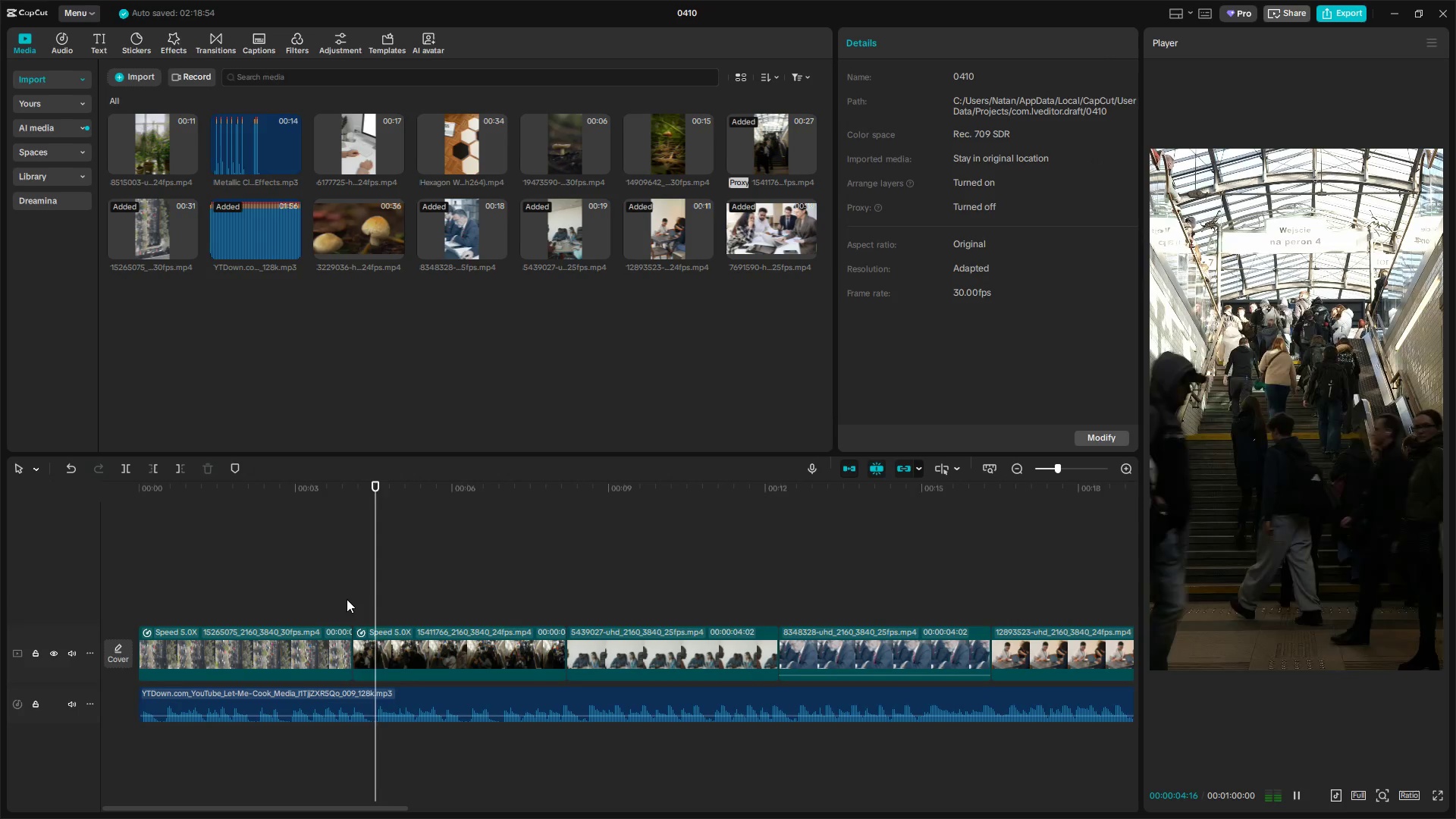 
key(Space)
 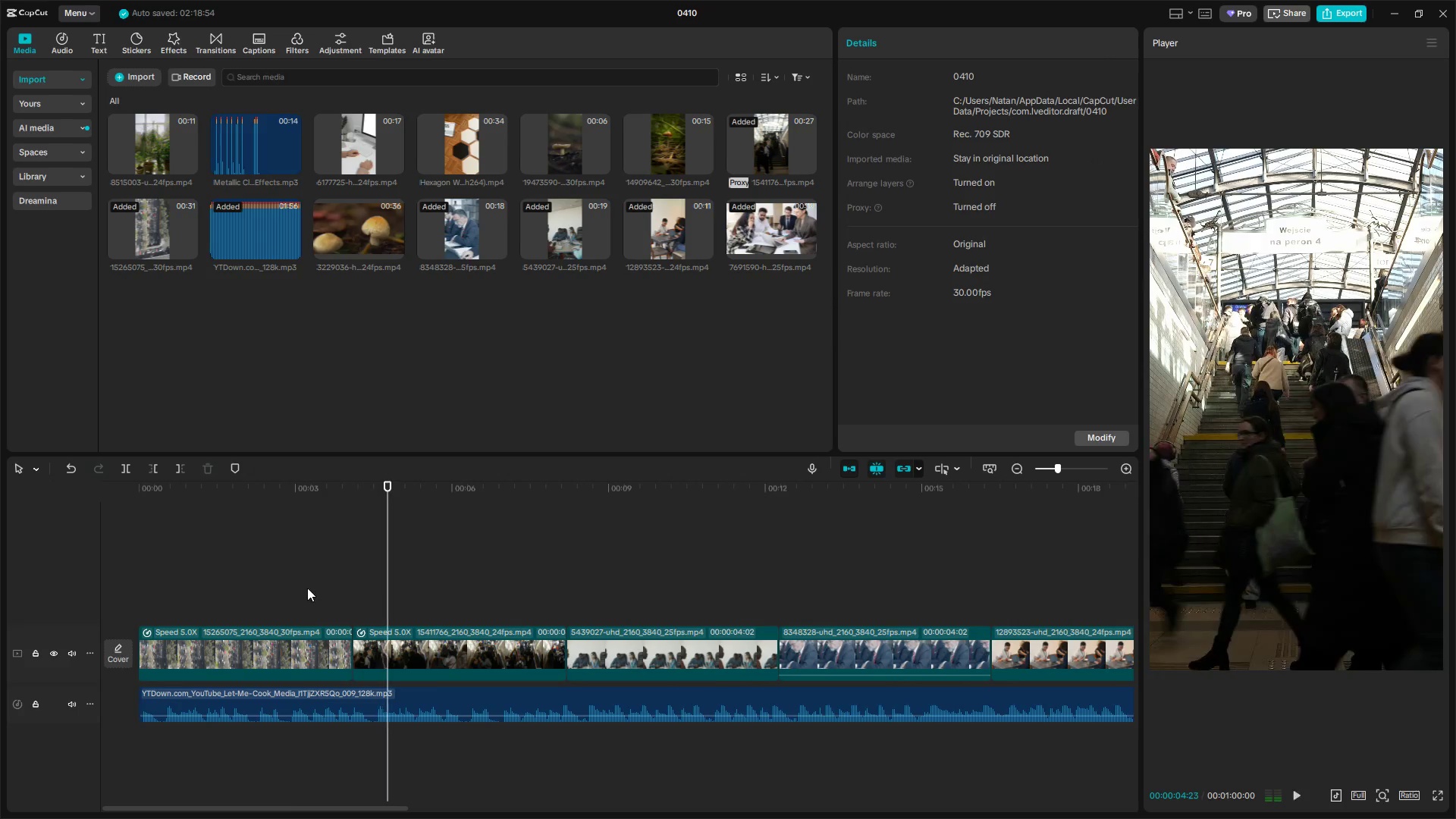 
left_click([298, 585])
 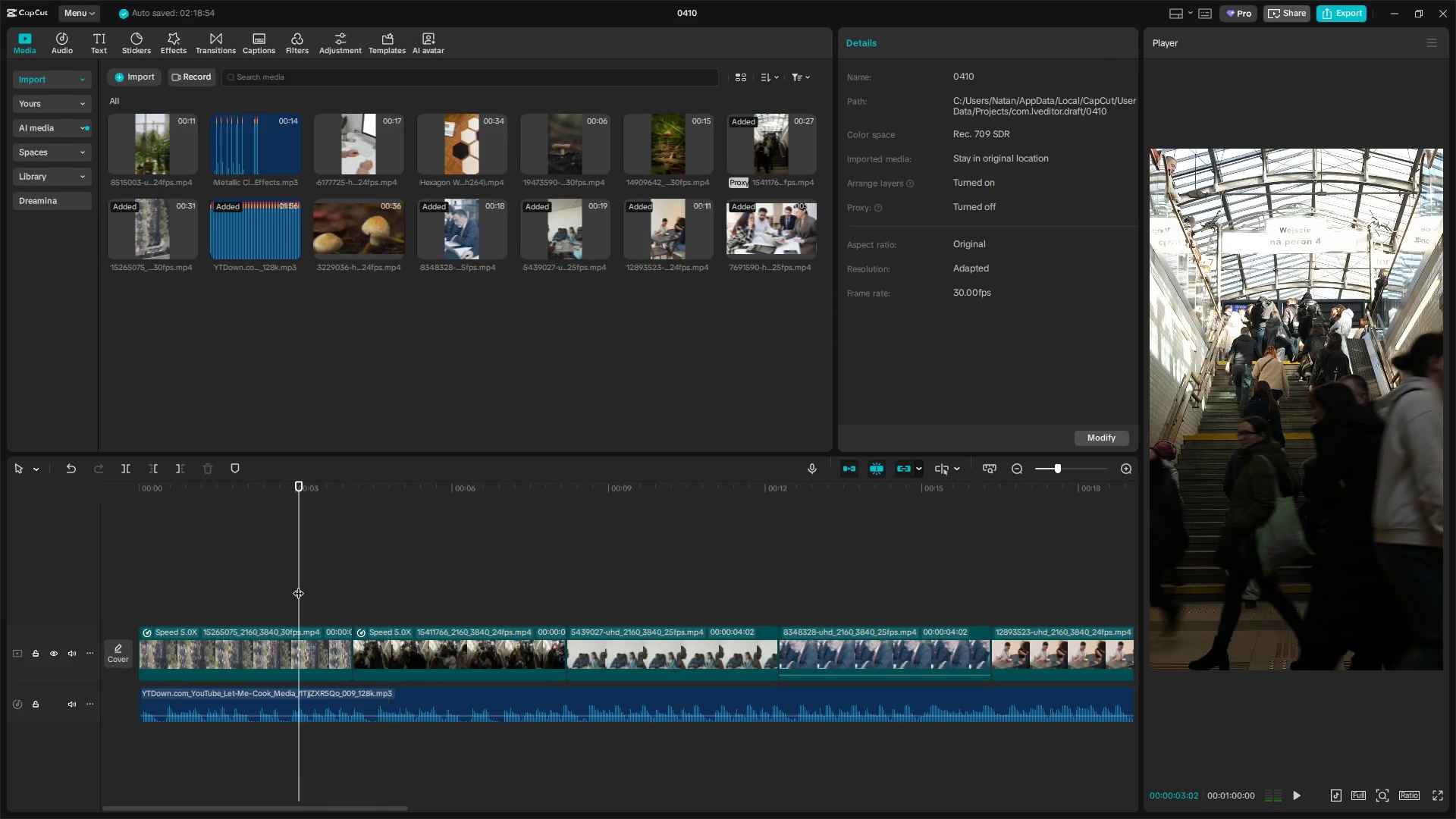 
key(Space)
 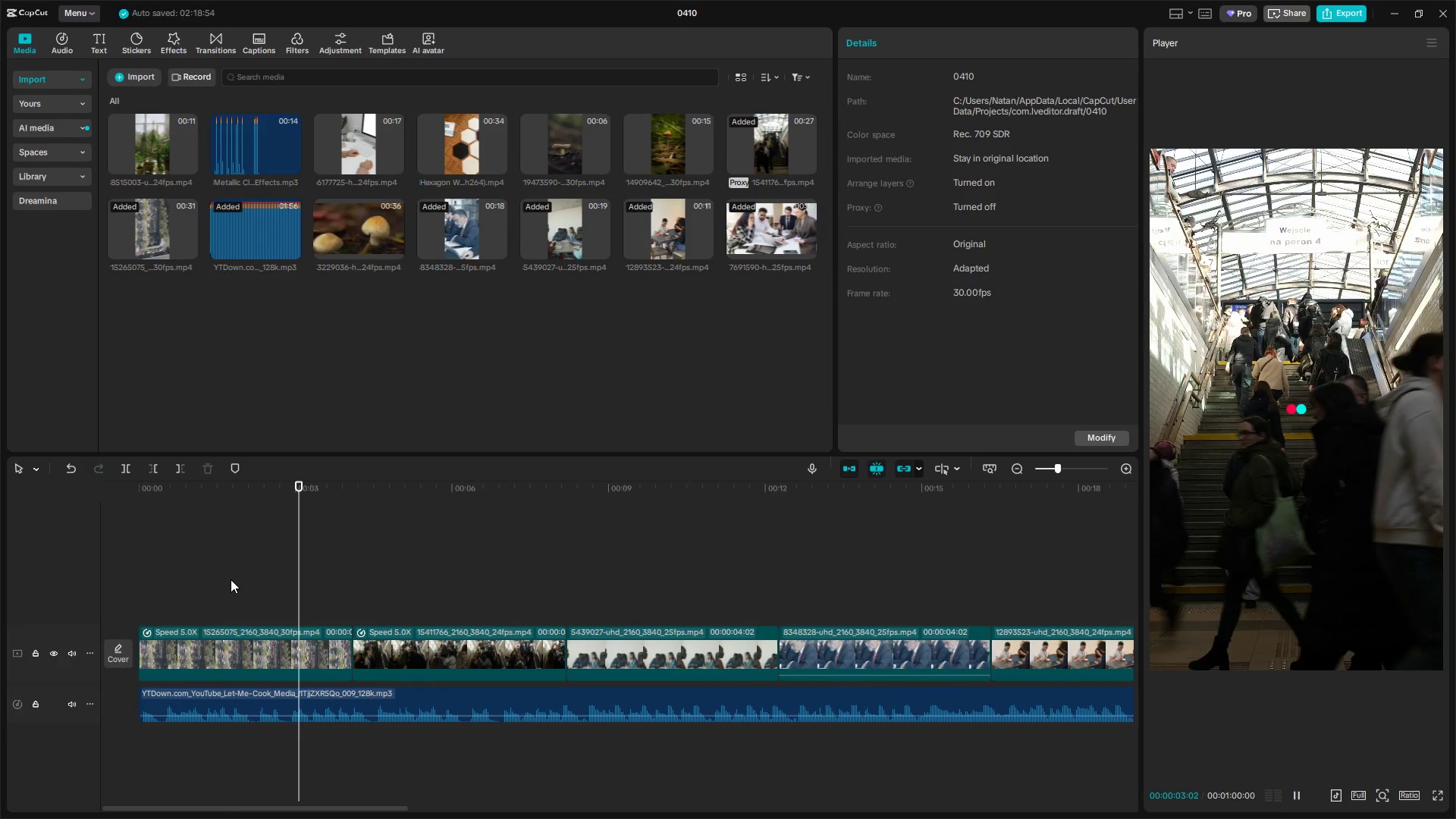 
key(Space)
 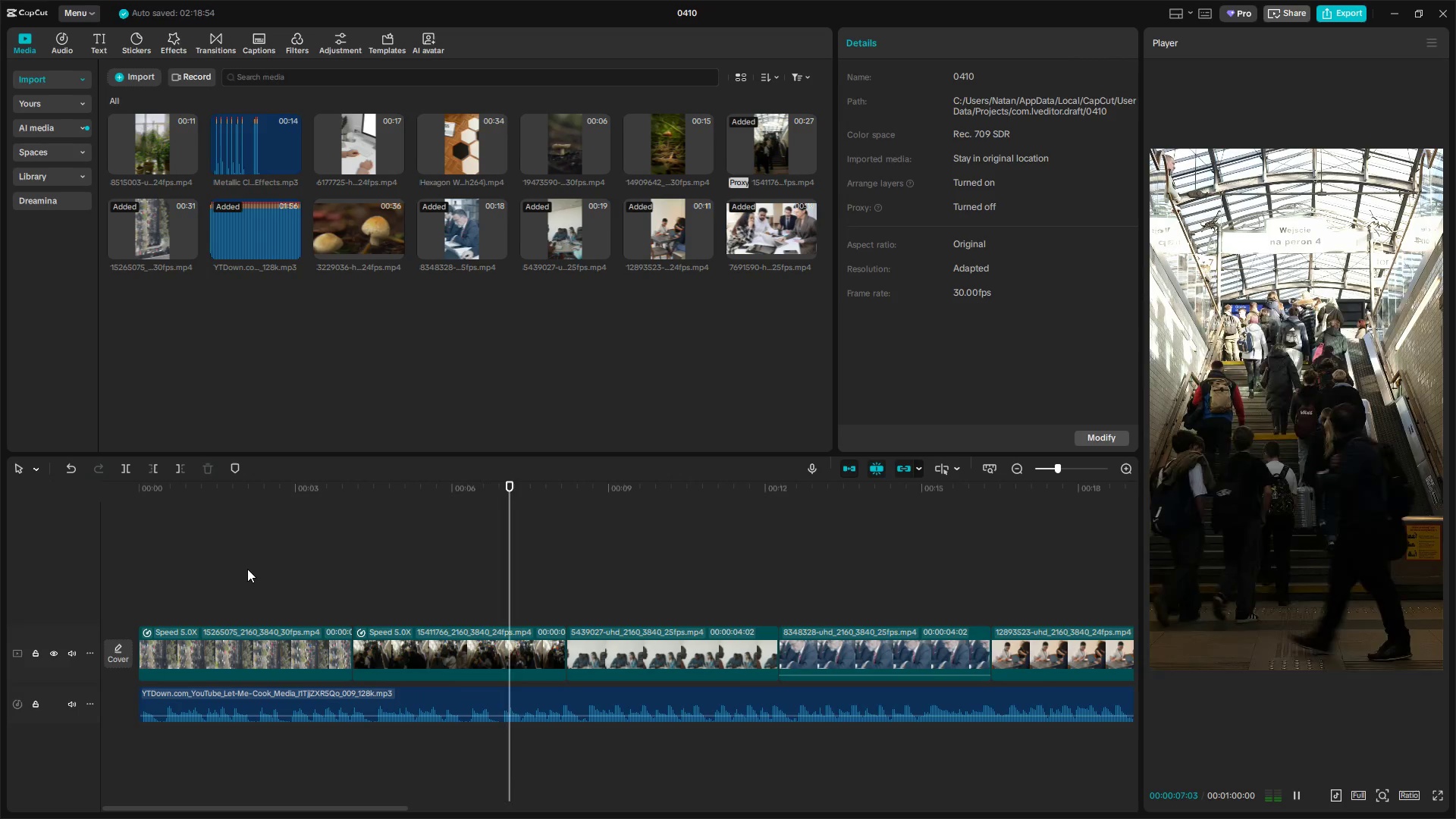 
wait(7.23)
 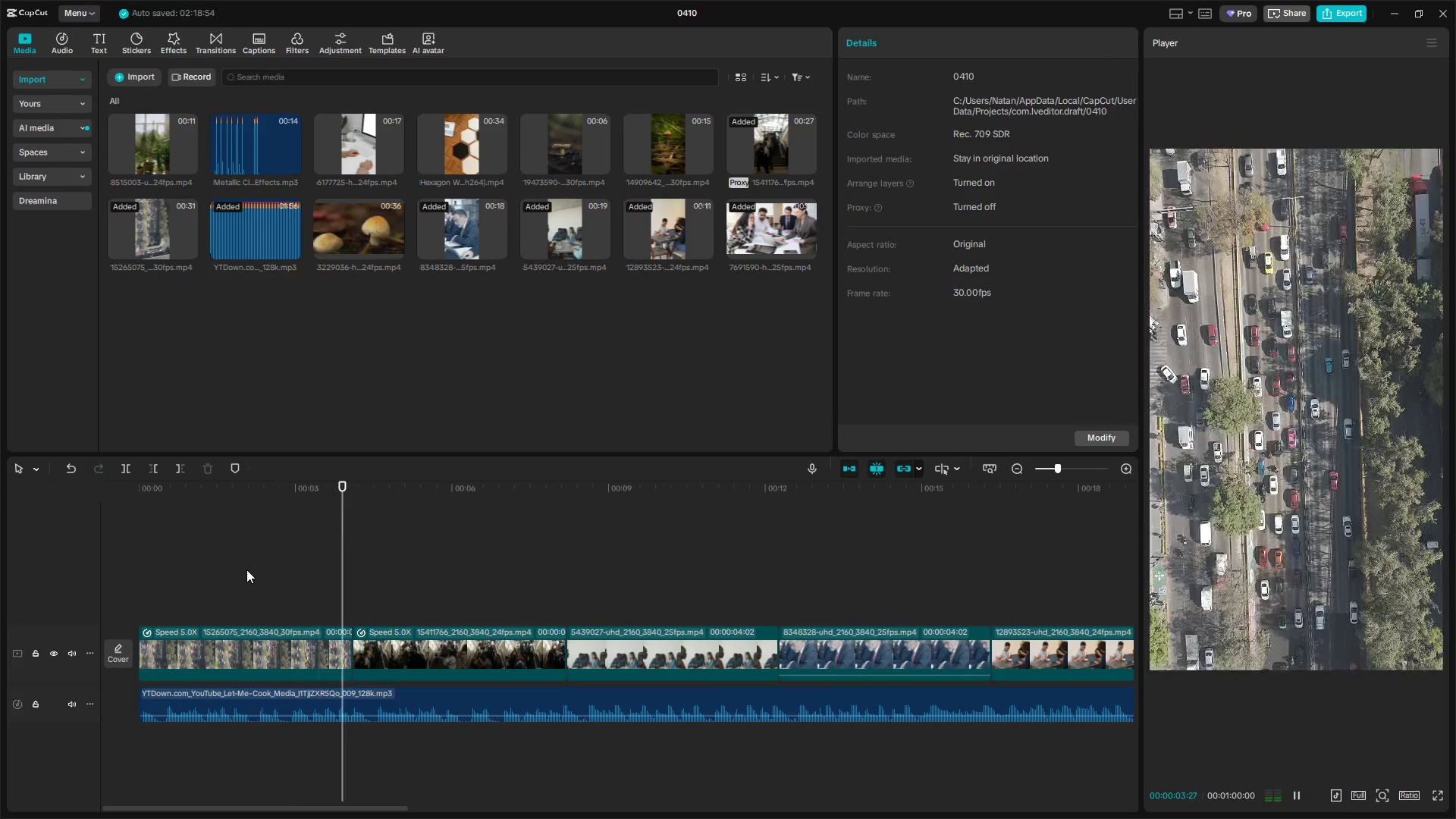 
key(Space)
 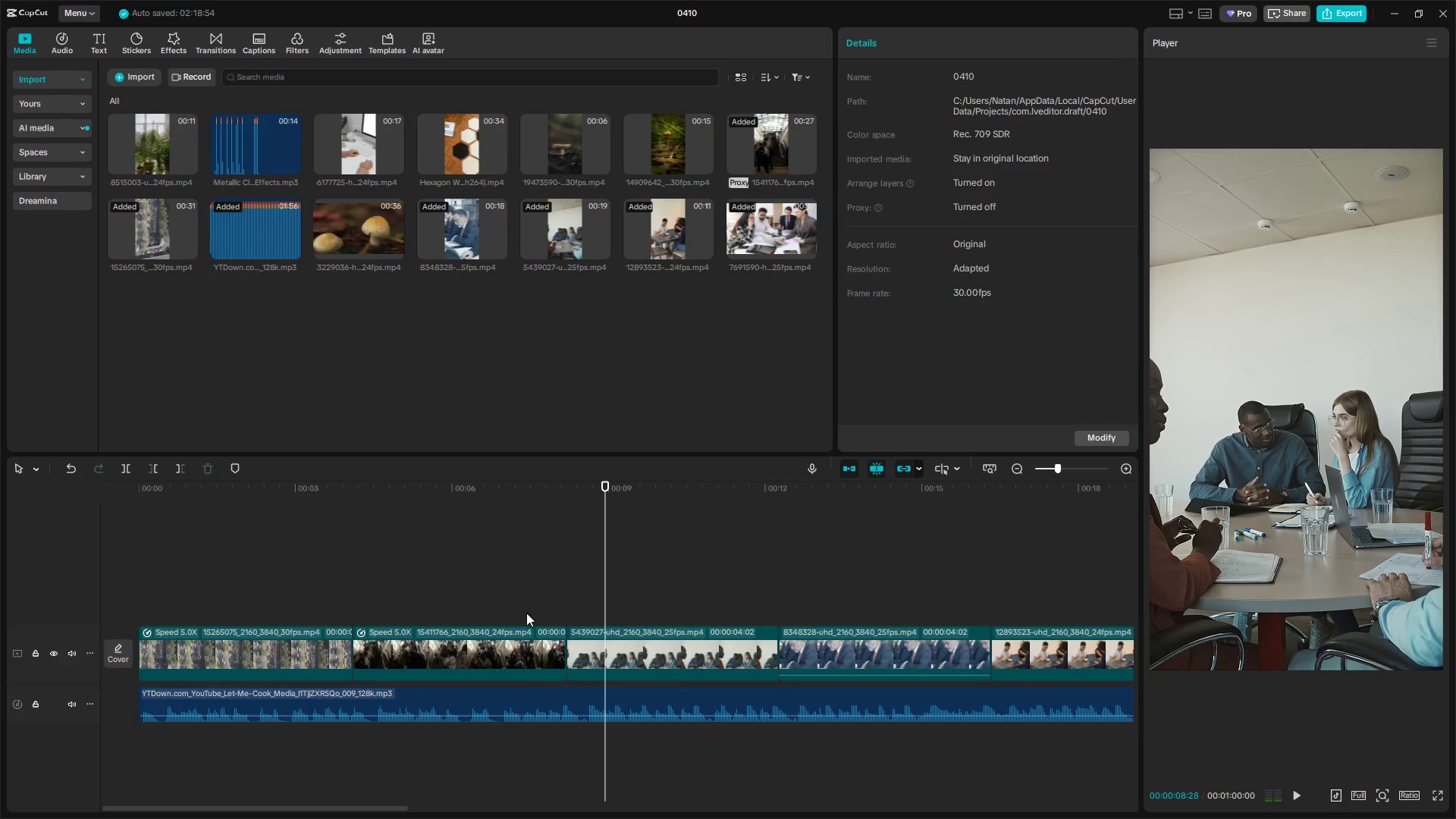 
left_click([526, 595])
 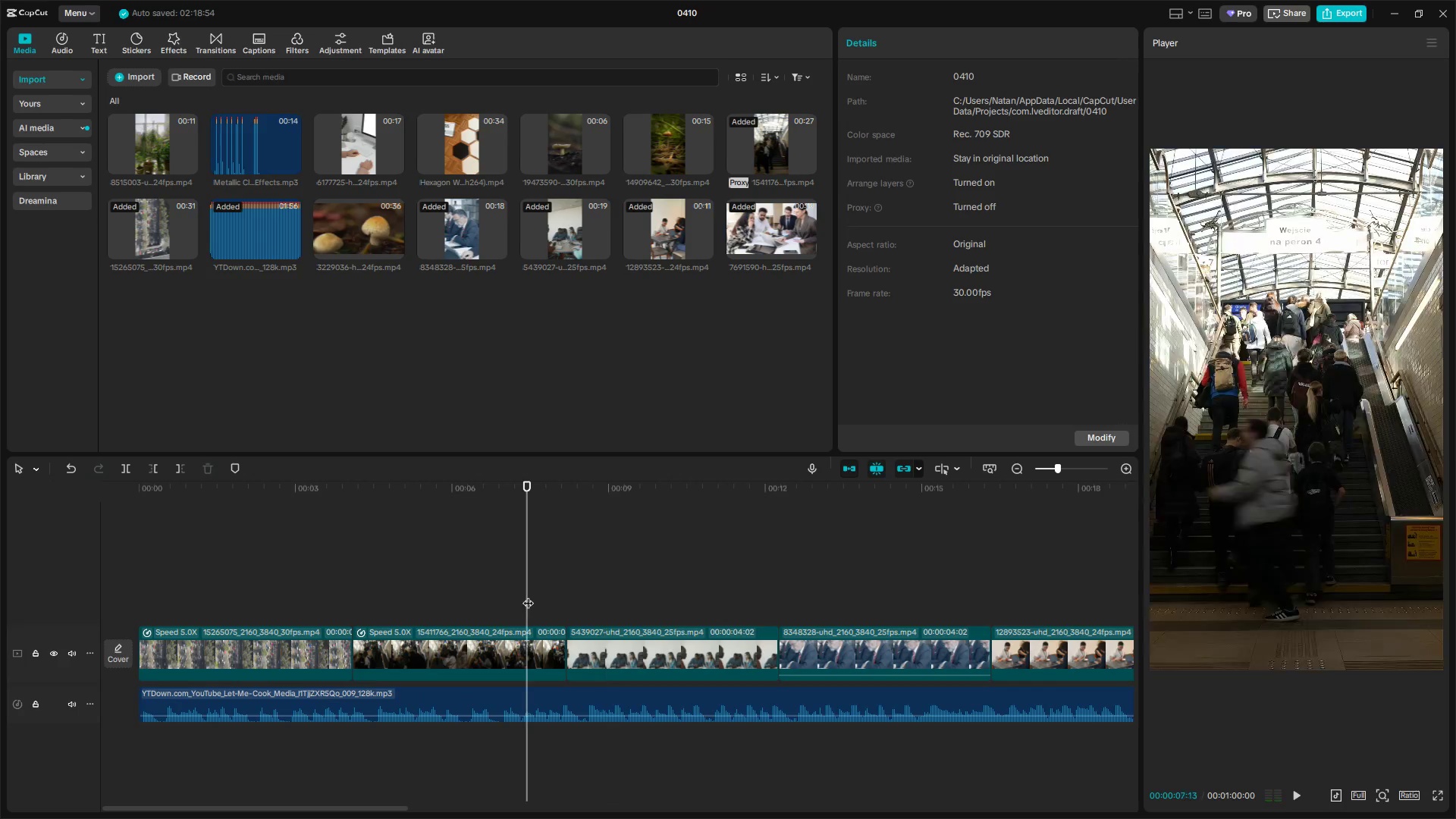 
key(Space)
 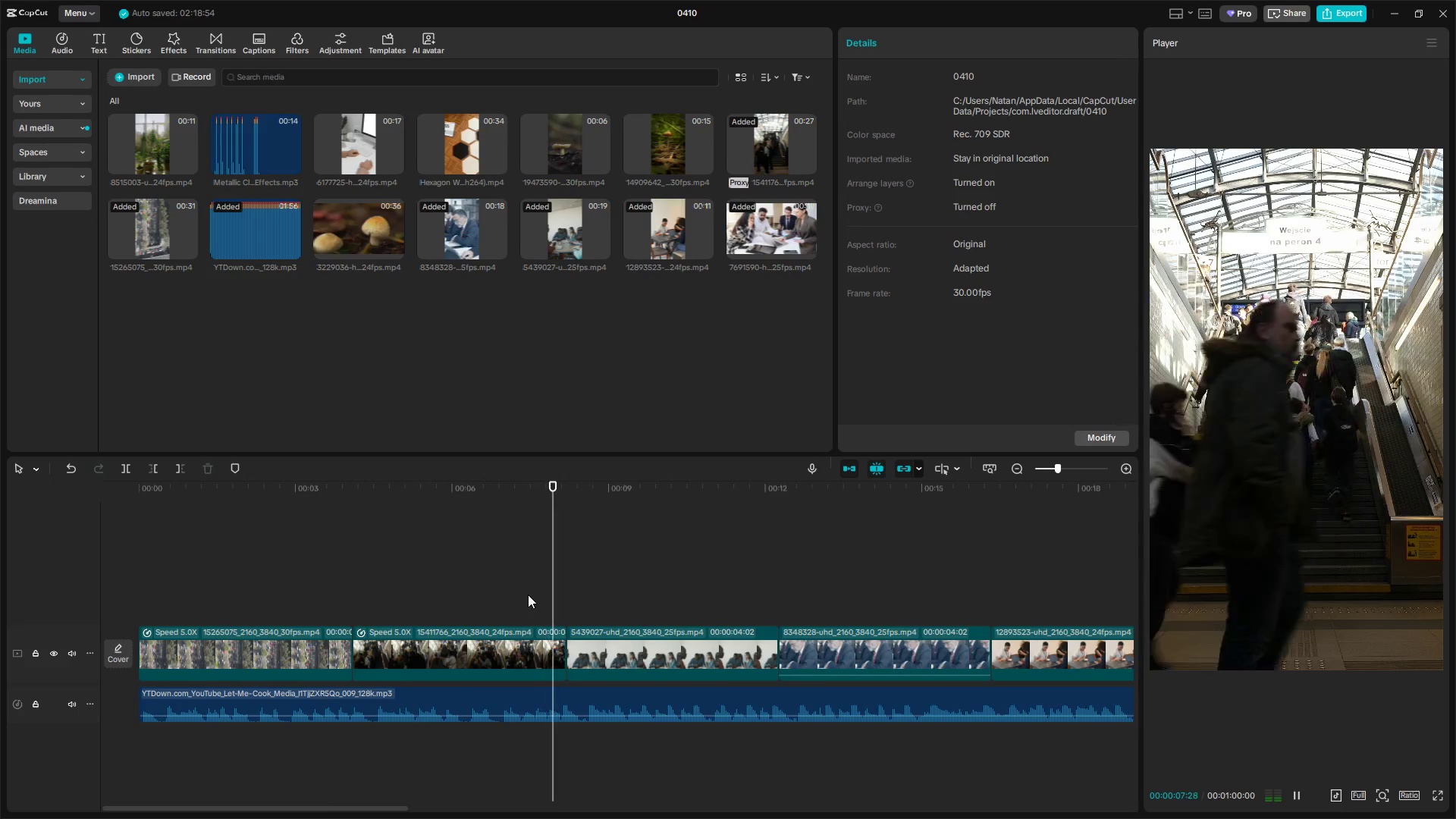 
key(Space)
 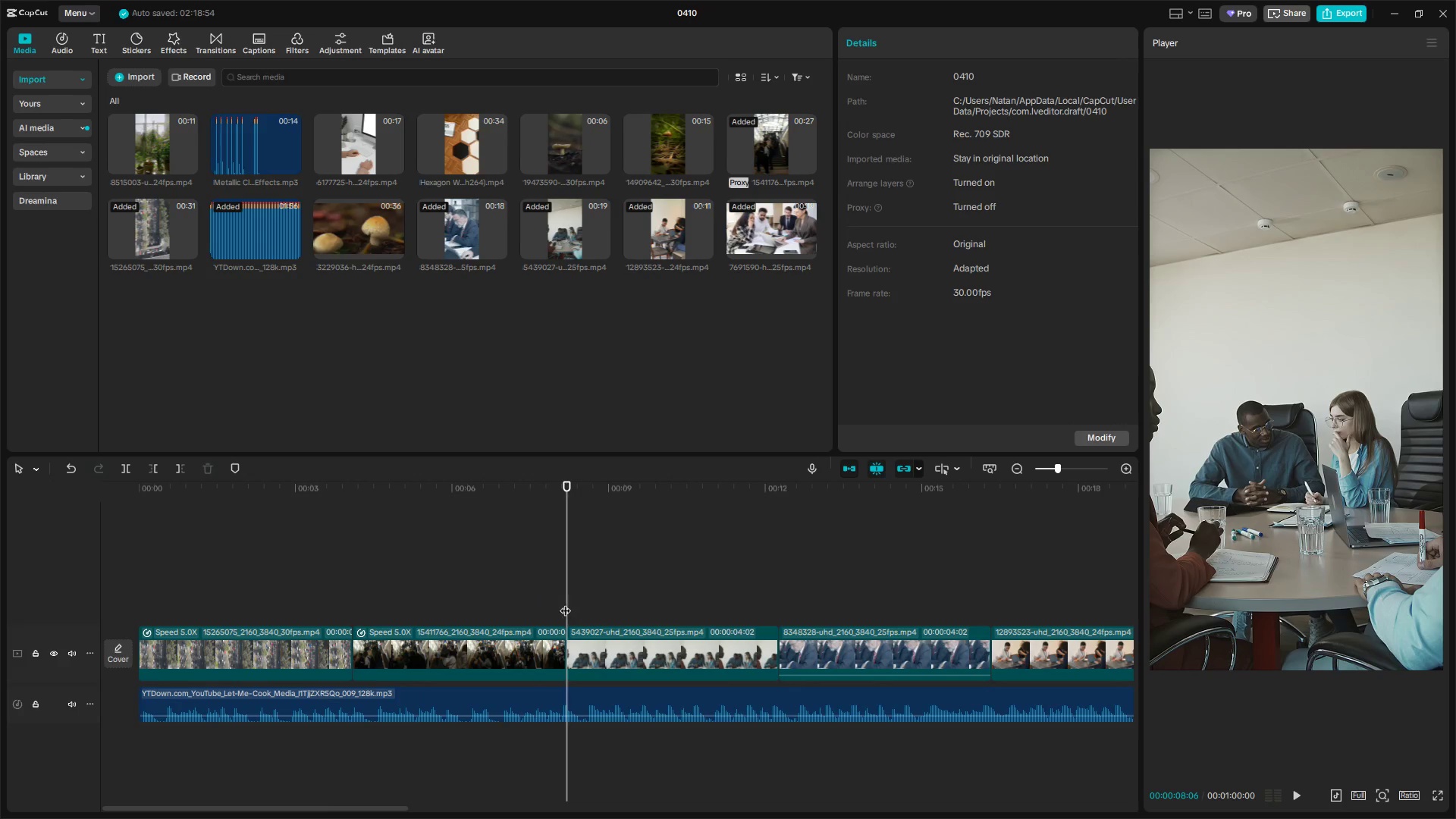 
left_click([557, 602])
 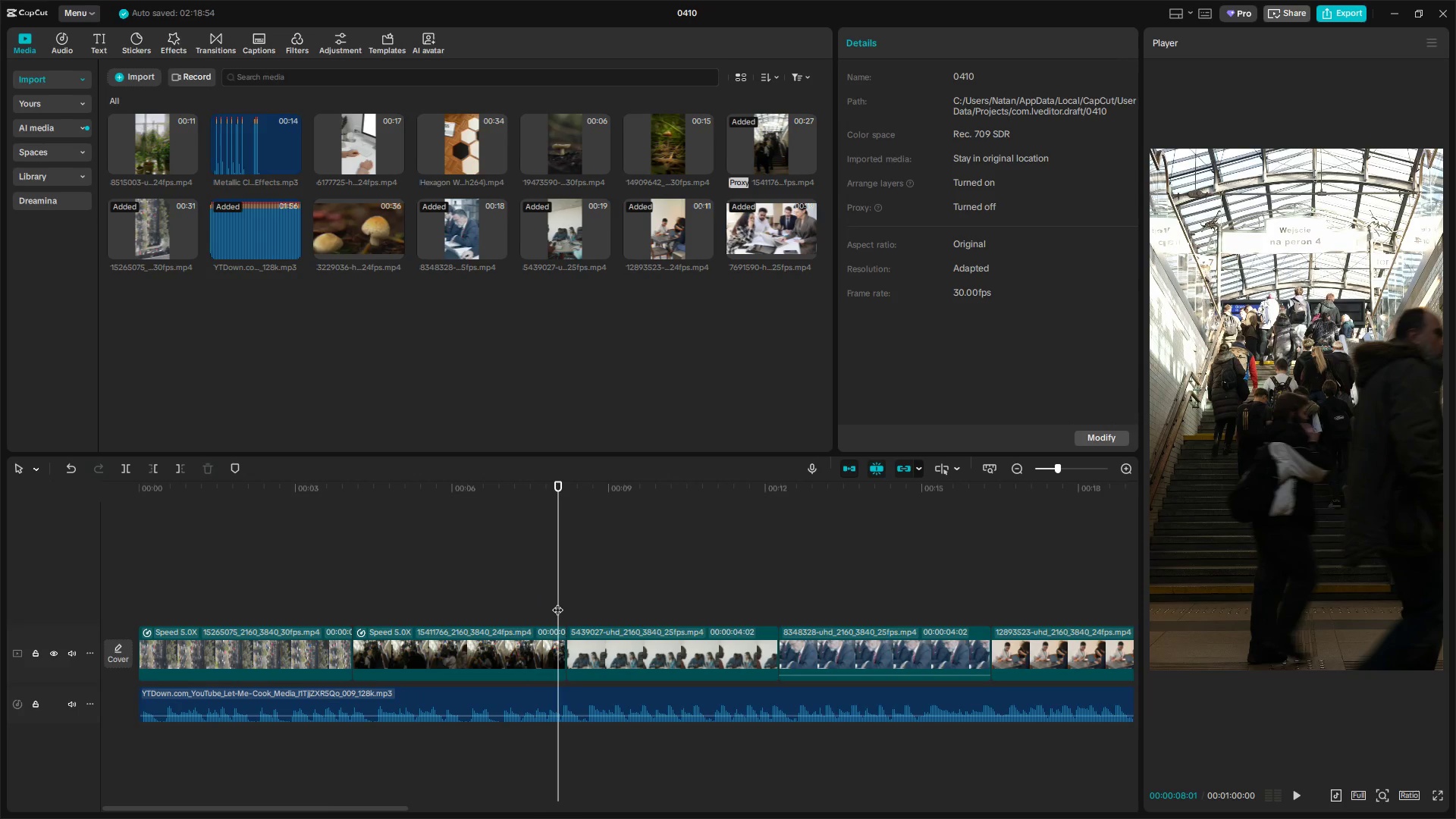 
key(Space)
 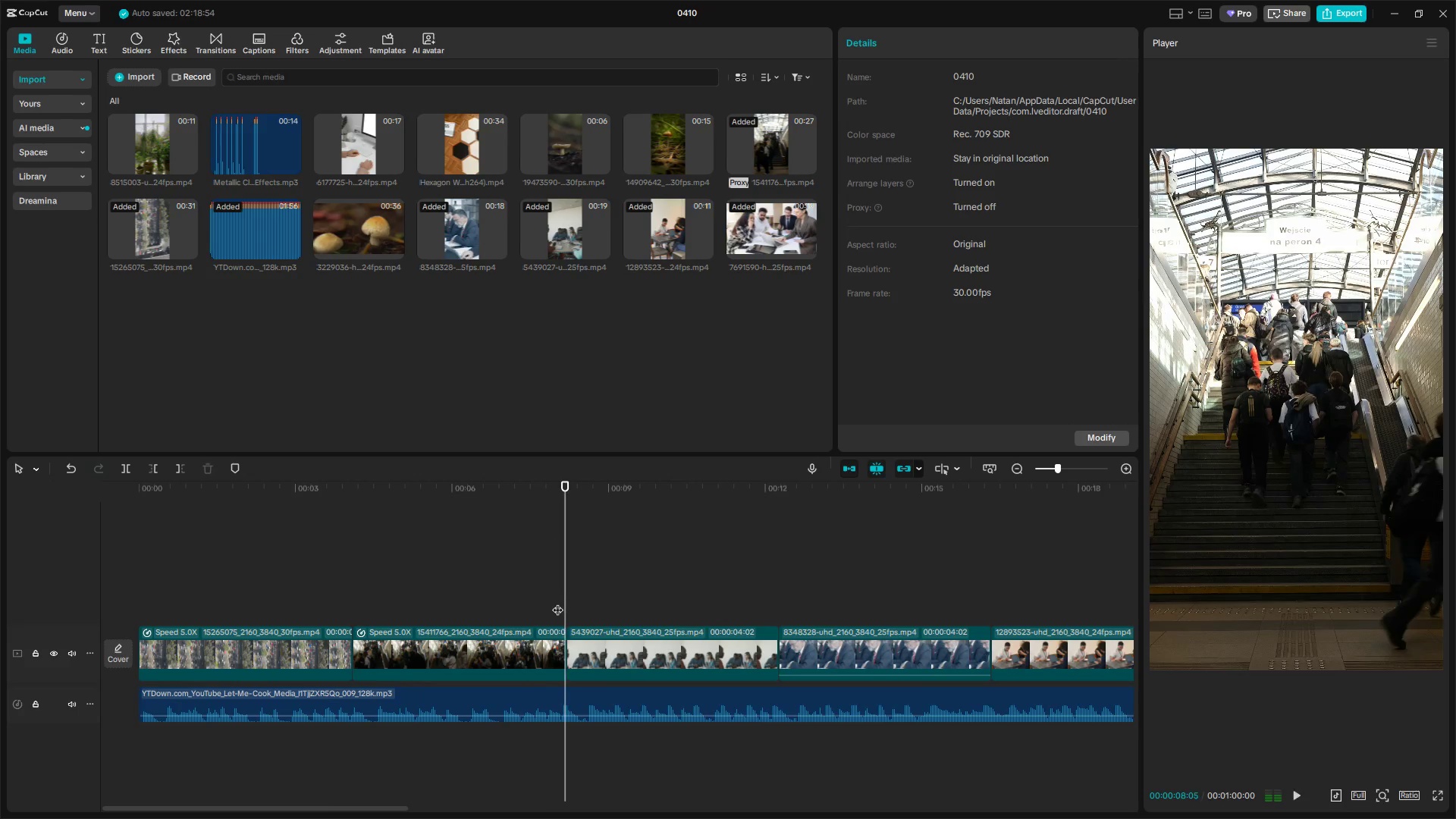 
key(Space)
 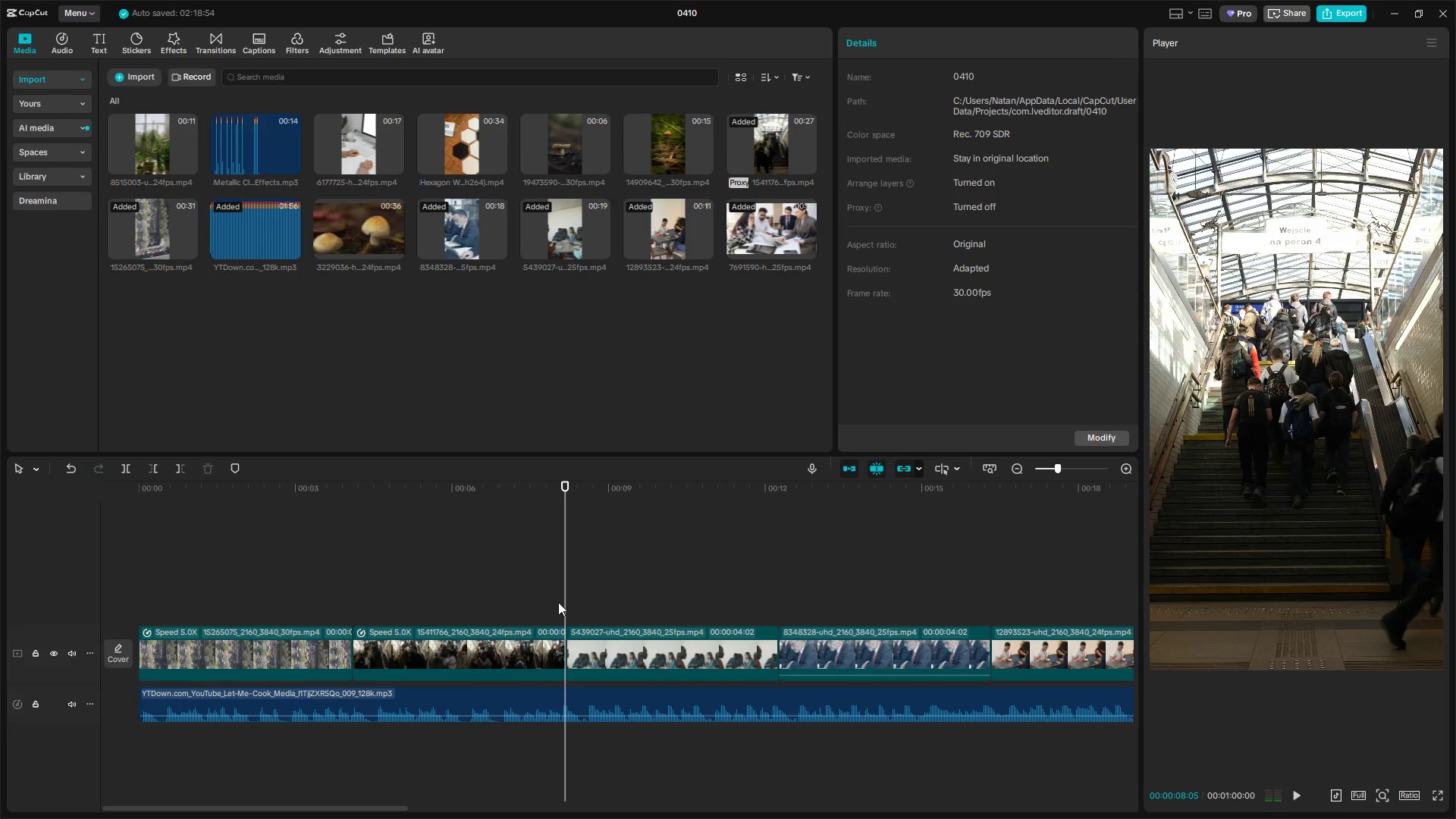 
left_click([558, 602])
 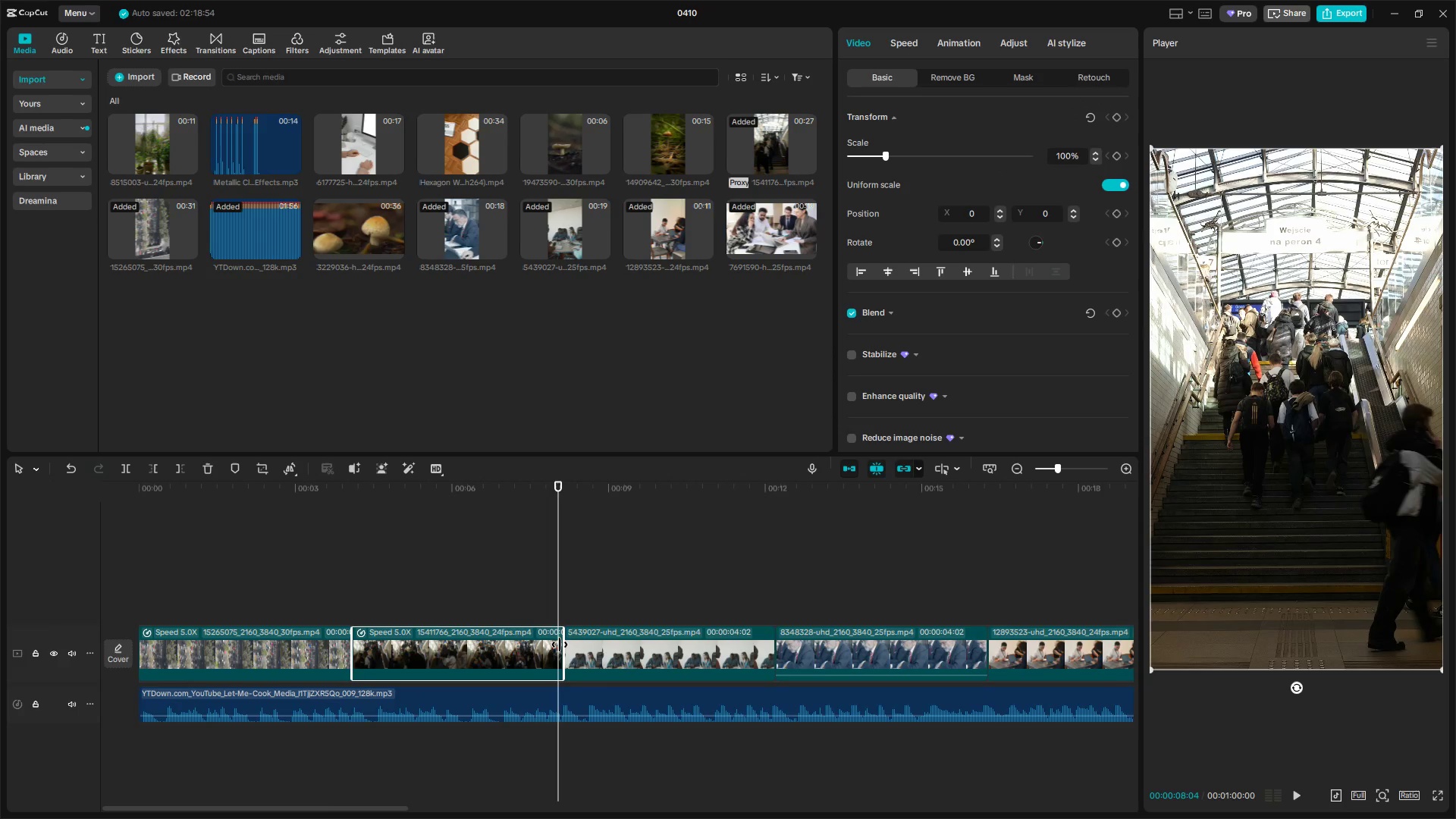 
left_click([539, 606])
 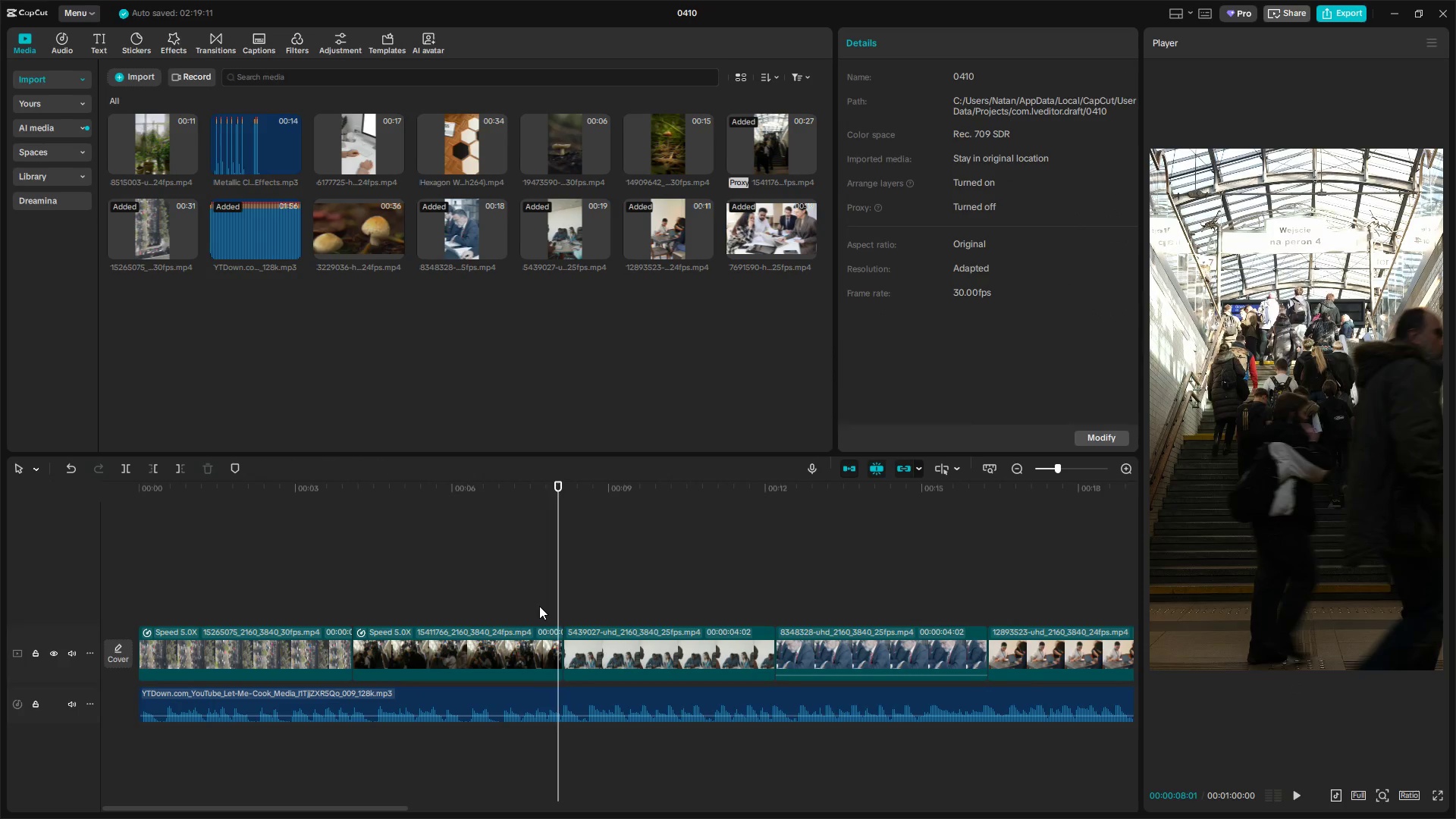 
key(Space)
 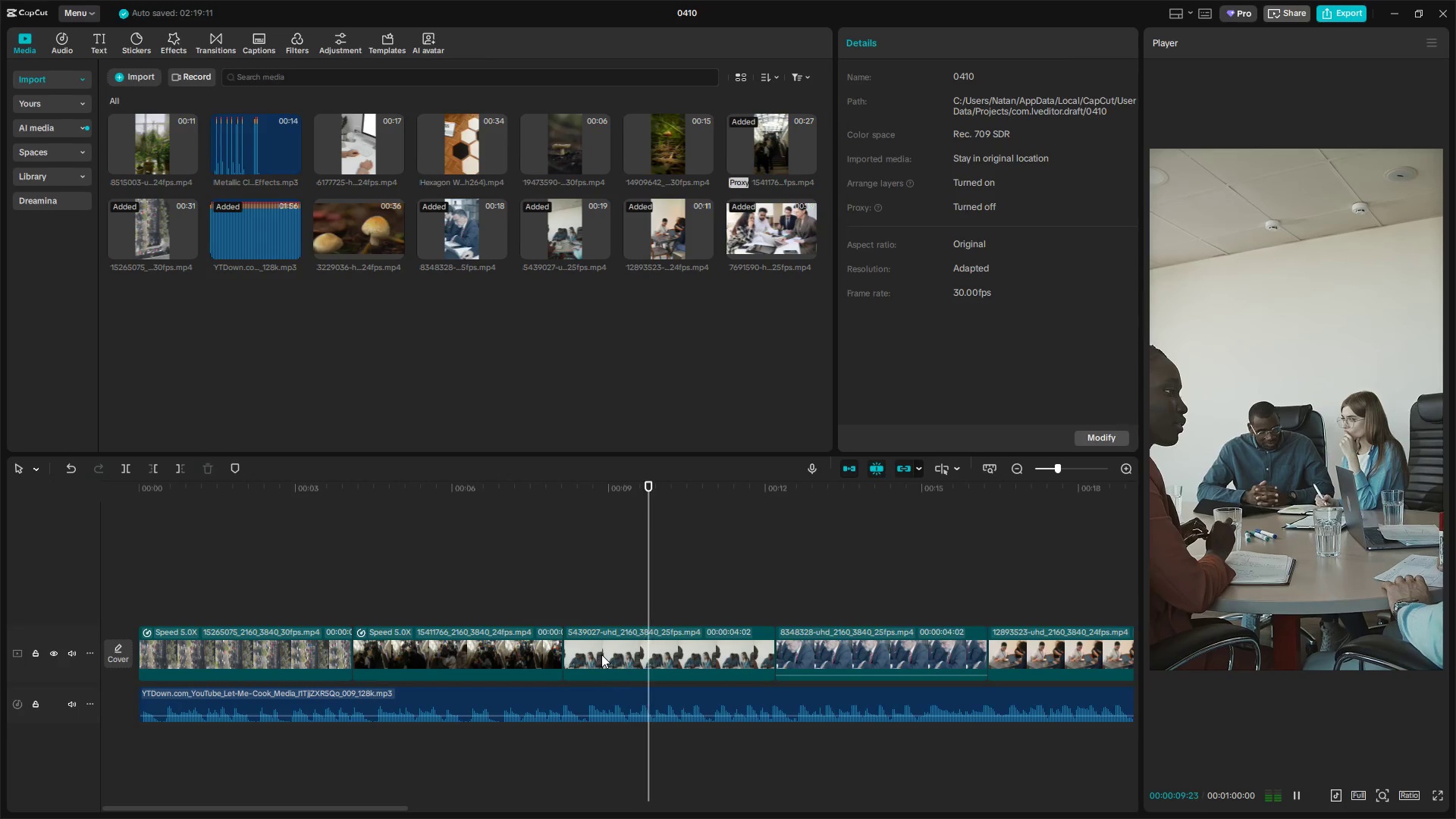 
key(Space)
 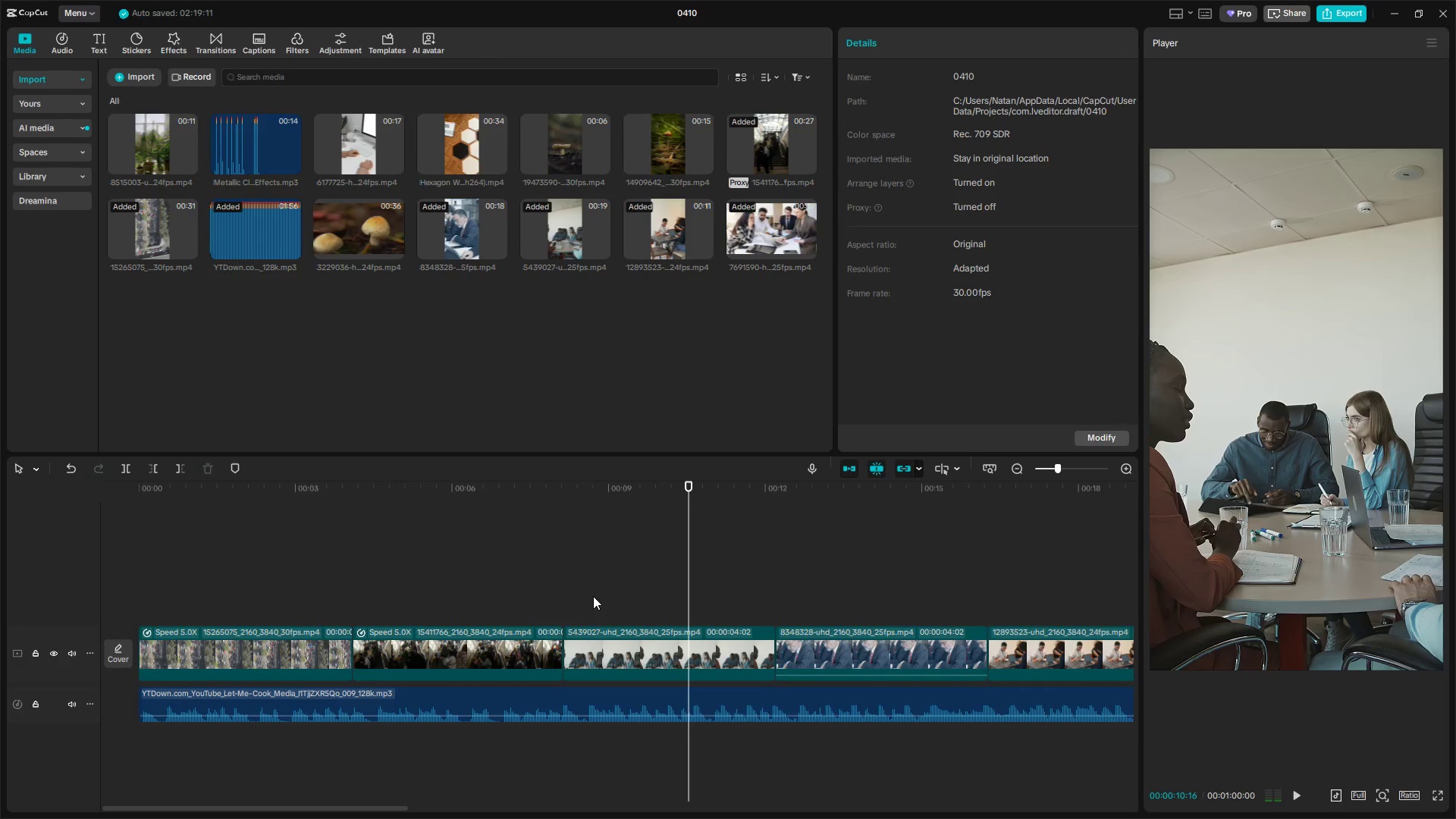 
left_click([591, 601])
 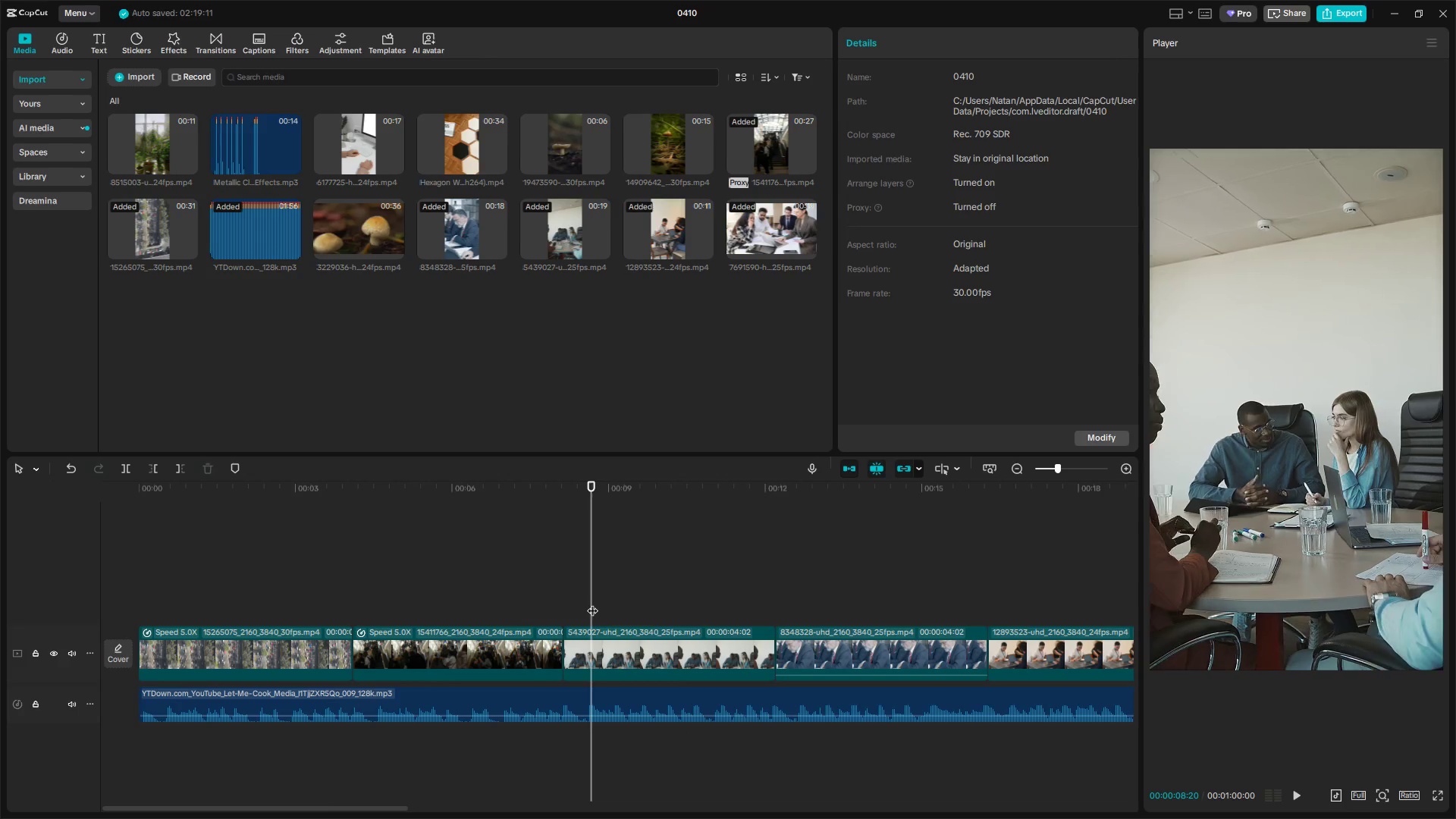 
left_click_drag(start_coordinate=[592, 603], to_coordinate=[570, 606])
 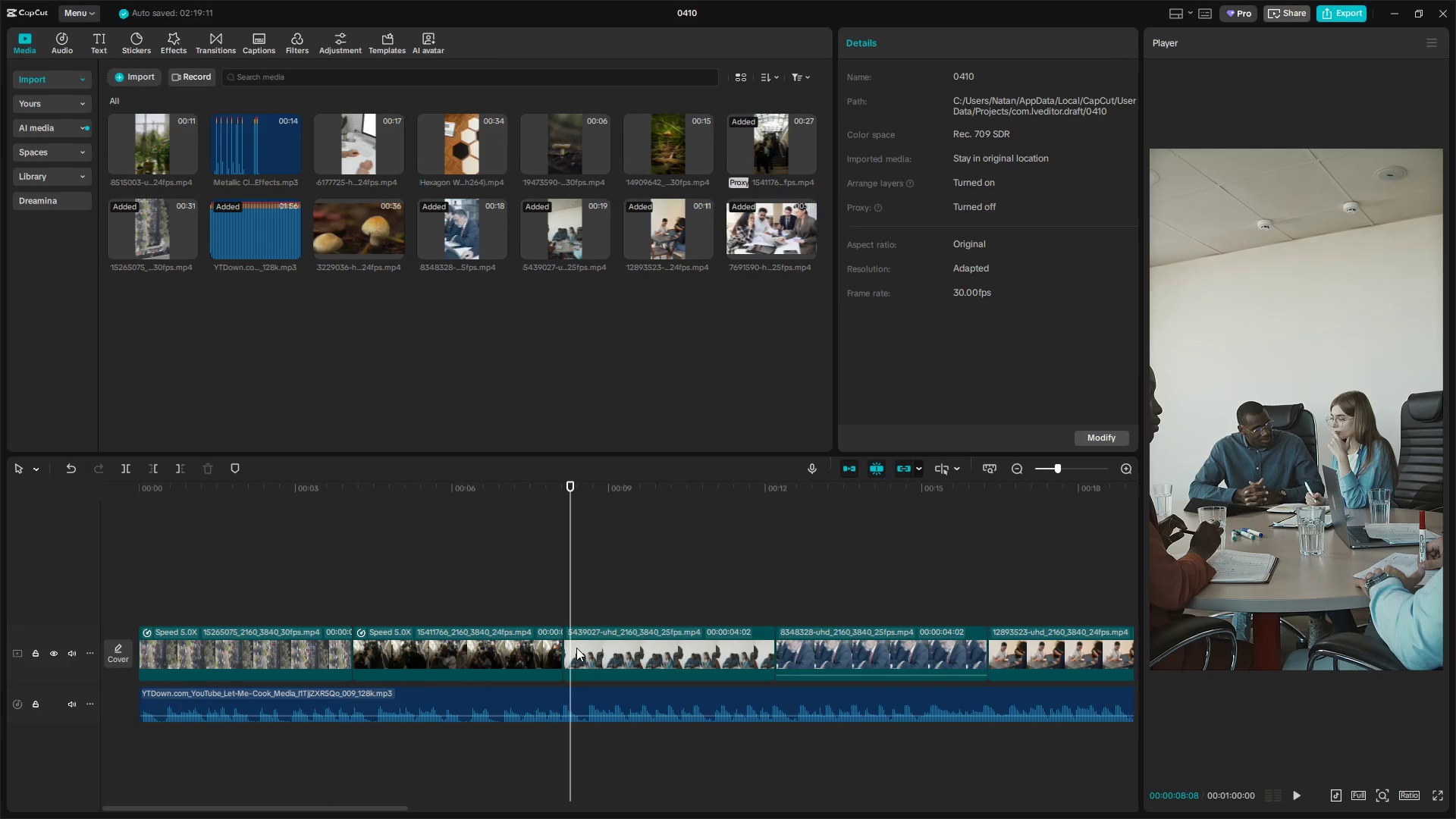 
left_click([577, 648])
 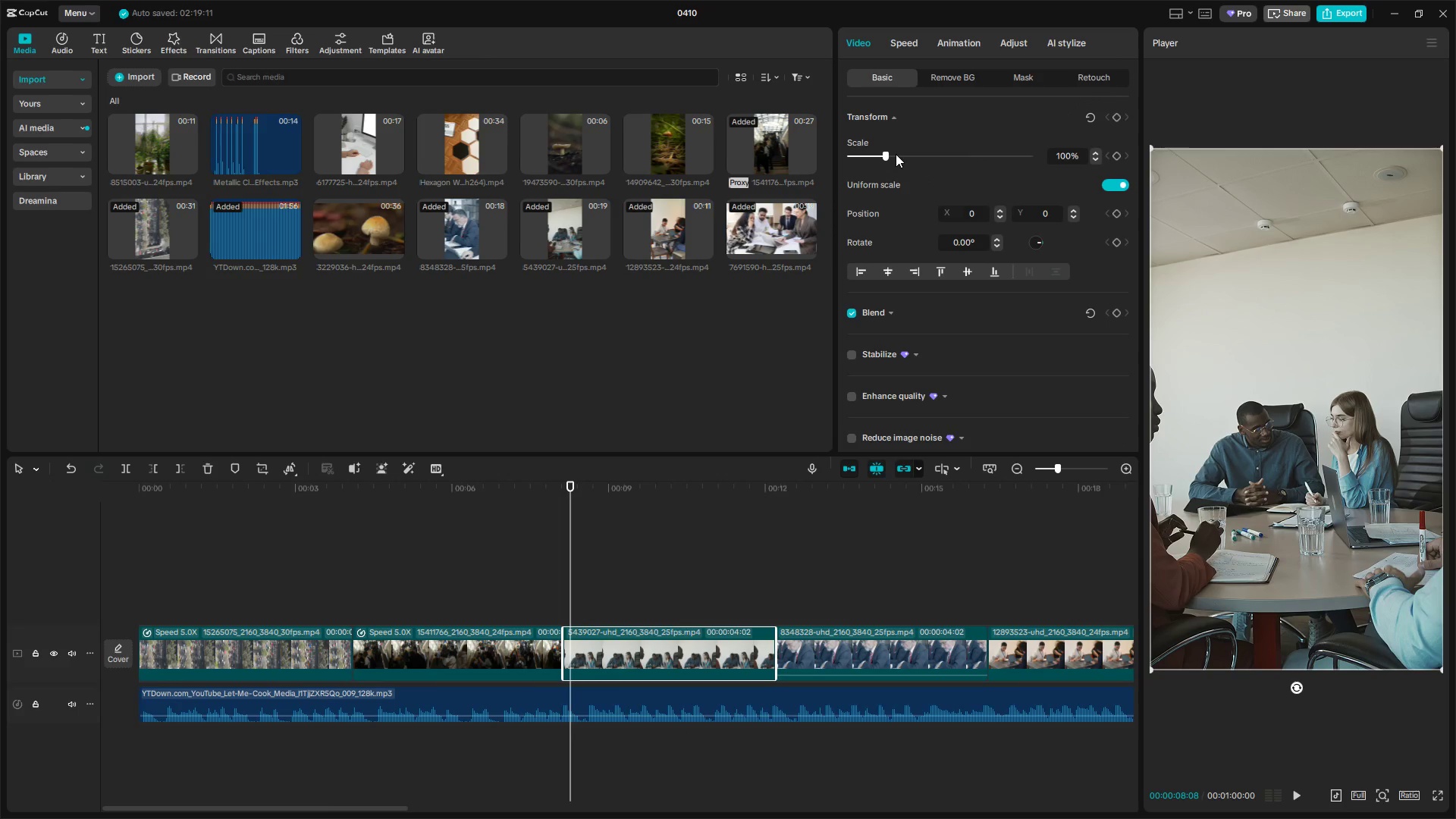 
left_click_drag(start_coordinate=[890, 152], to_coordinate=[899, 152])
 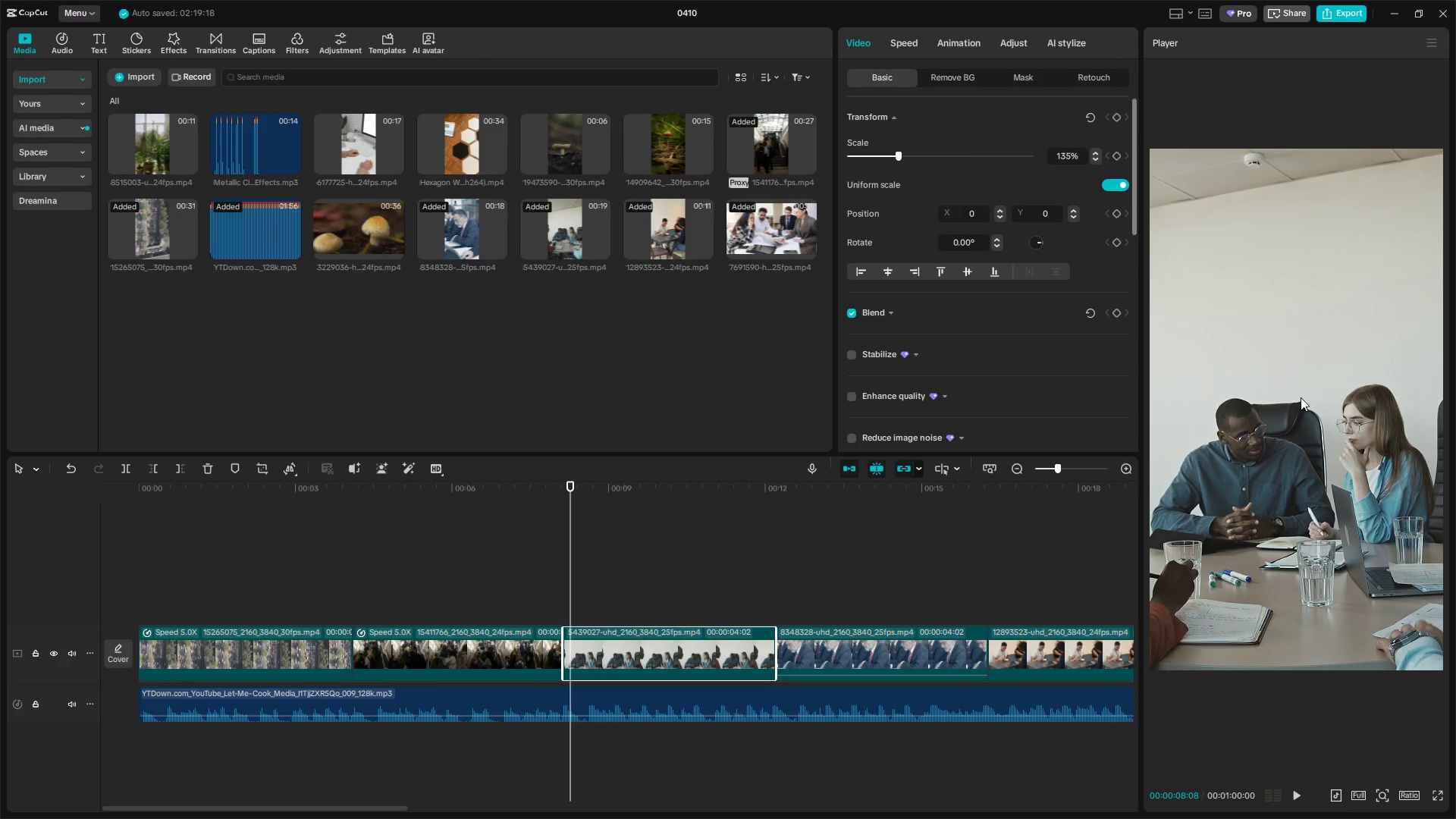 
left_click_drag(start_coordinate=[1302, 398], to_coordinate=[1250, 397])
 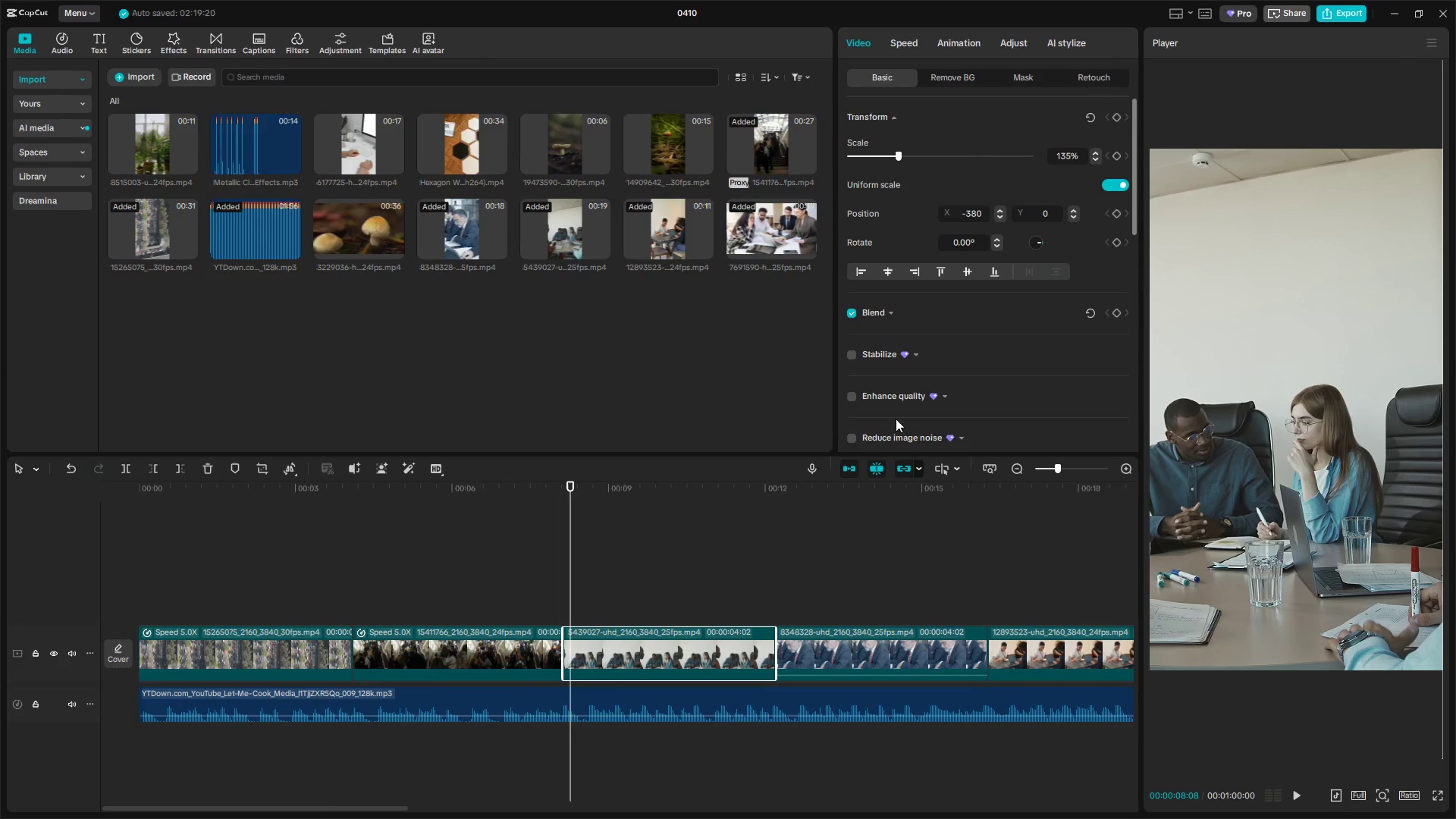 
key(Space)
 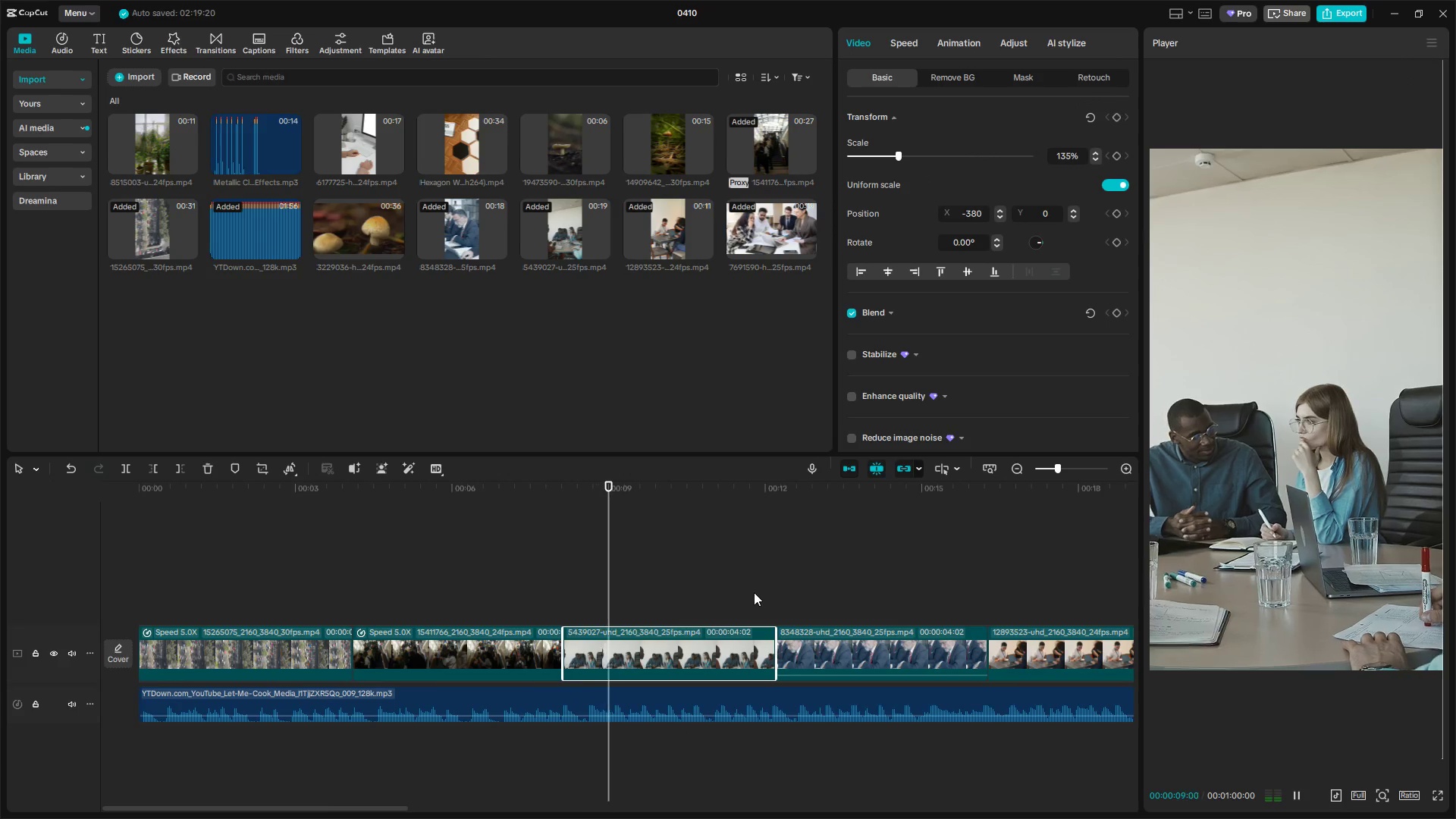 
key(Space)
 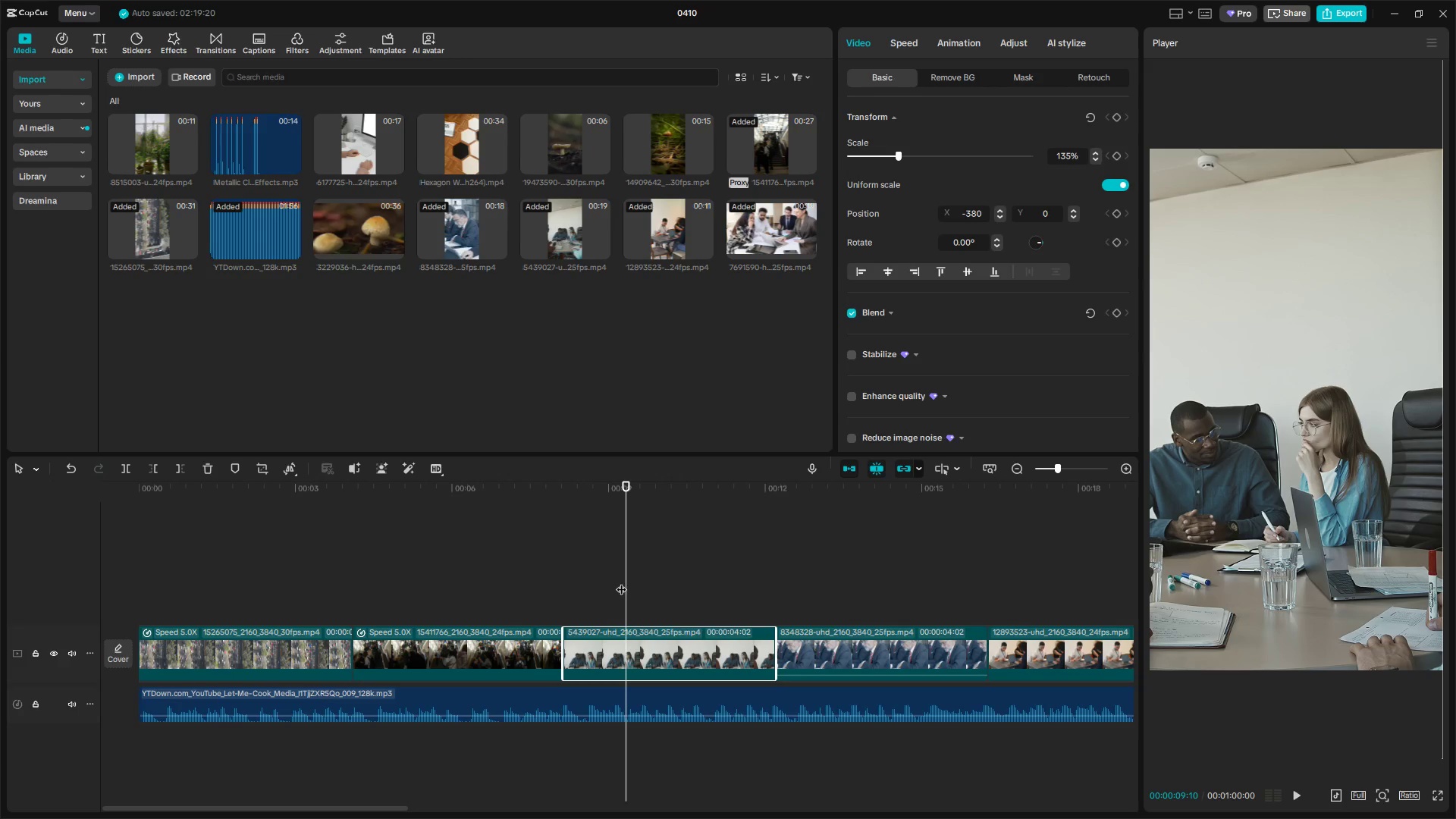 
left_click_drag(start_coordinate=[626, 582], to_coordinate=[567, 585])
 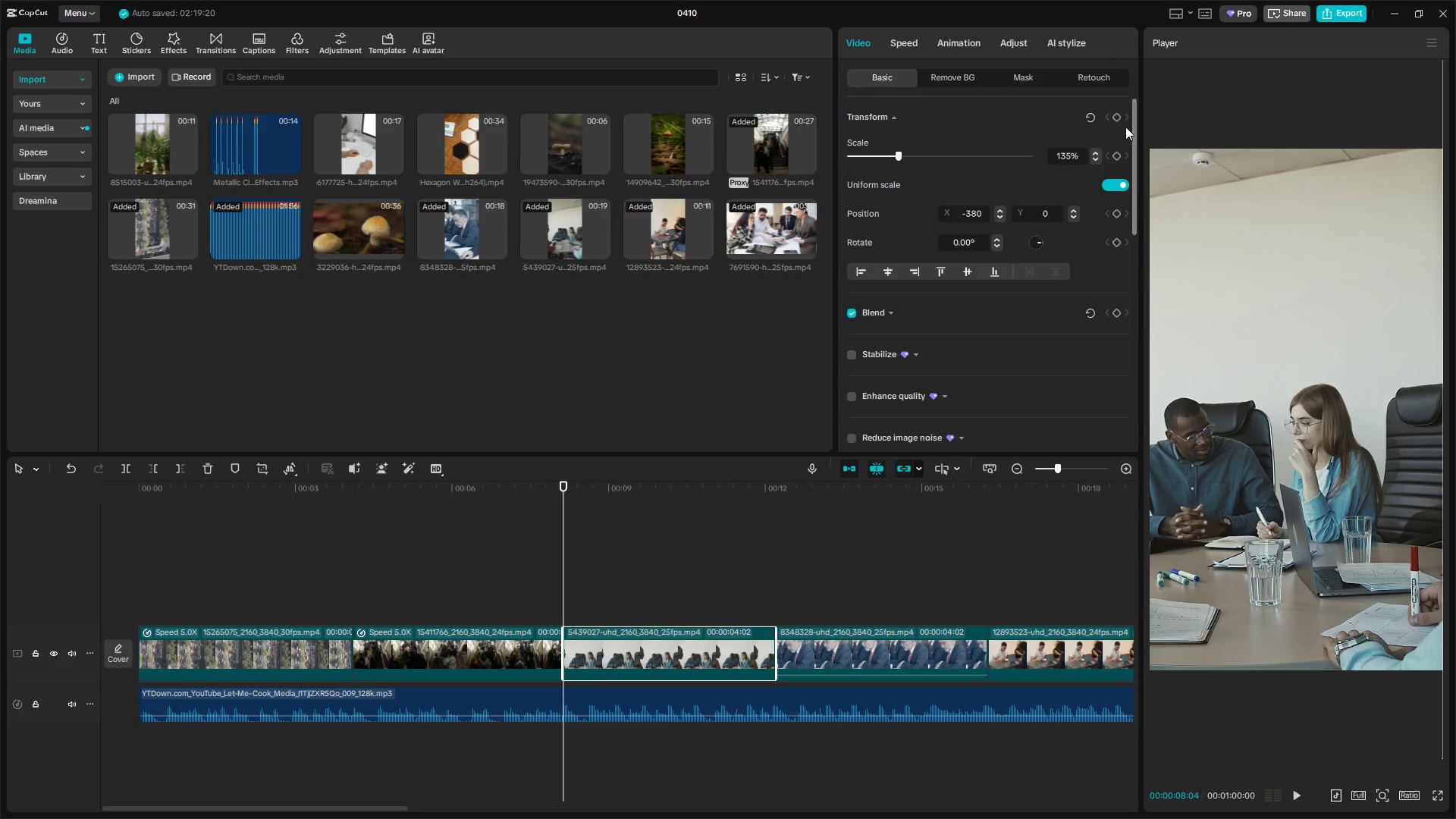 
left_click([1118, 119])
 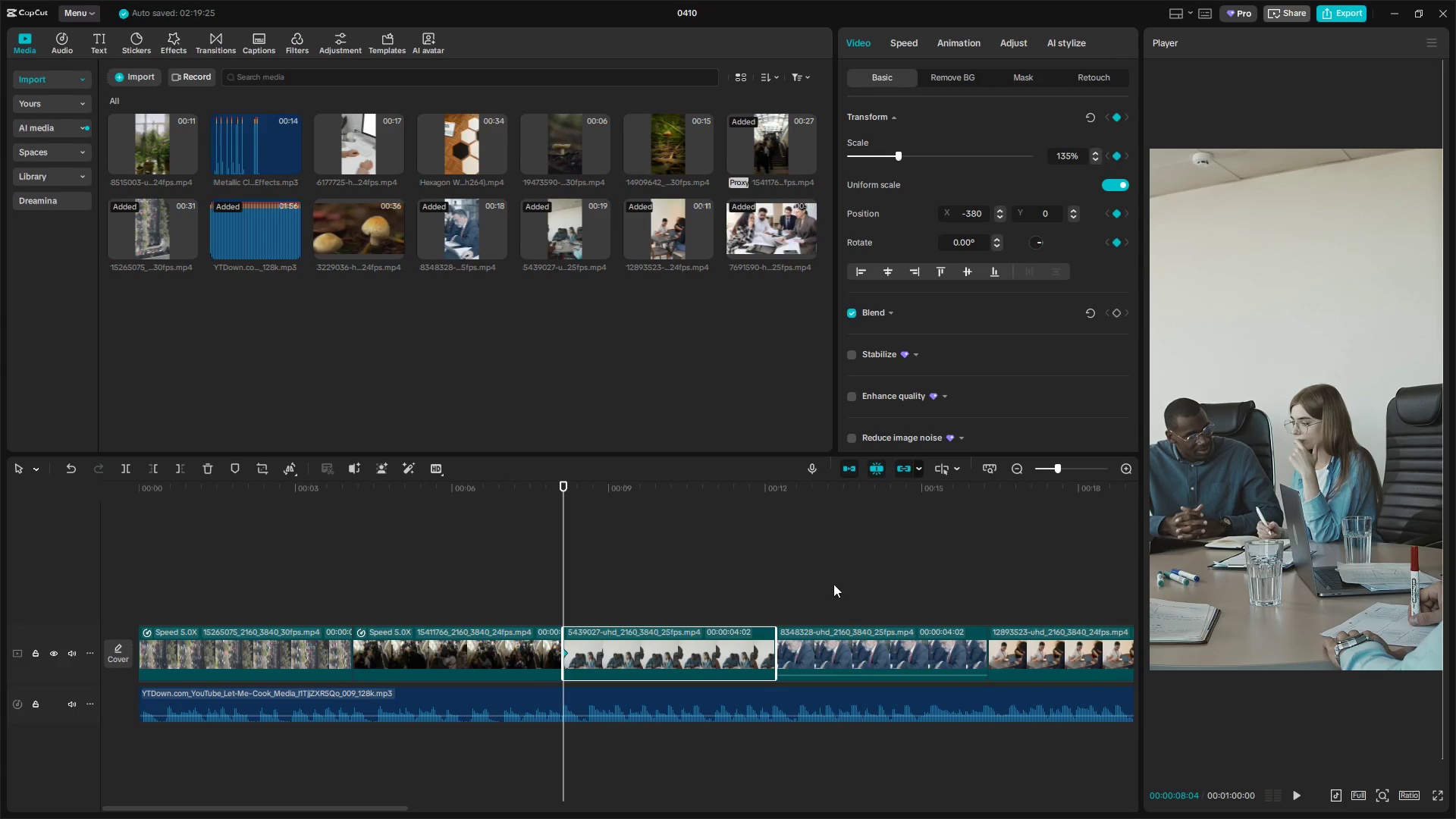 
left_click([770, 592])
 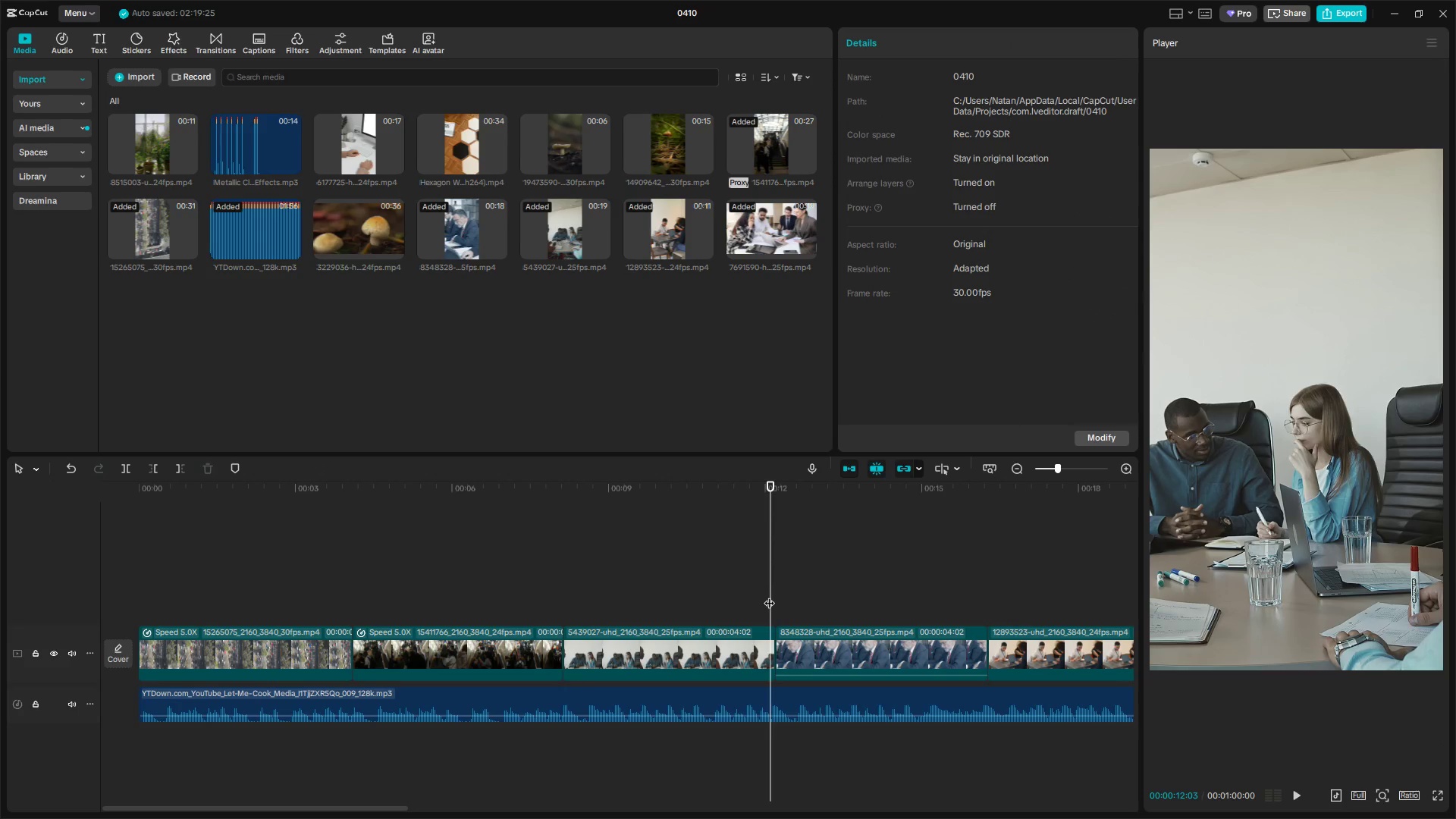 
left_click_drag(start_coordinate=[769, 595], to_coordinate=[775, 599])
 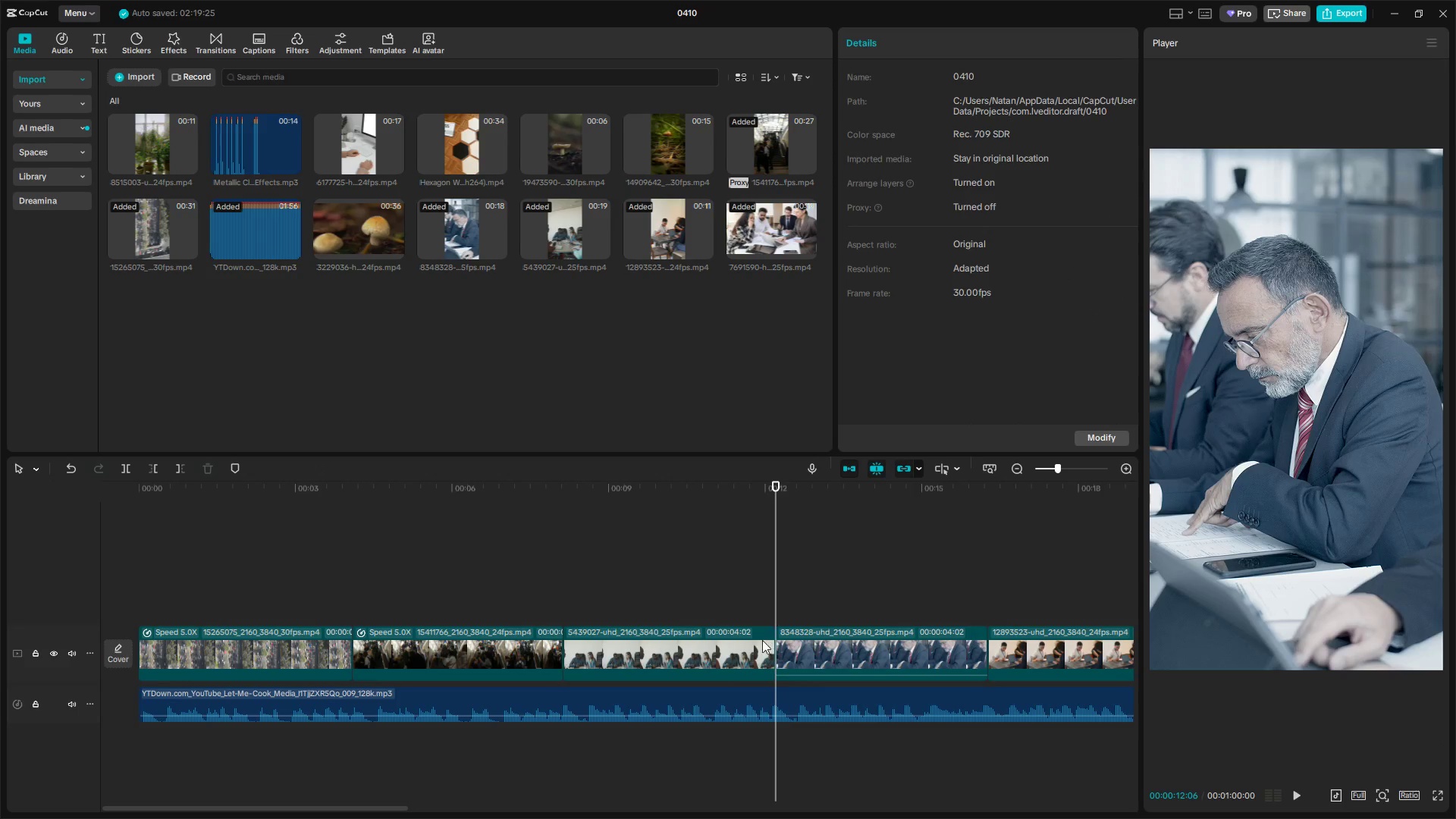 
left_click([762, 640])
 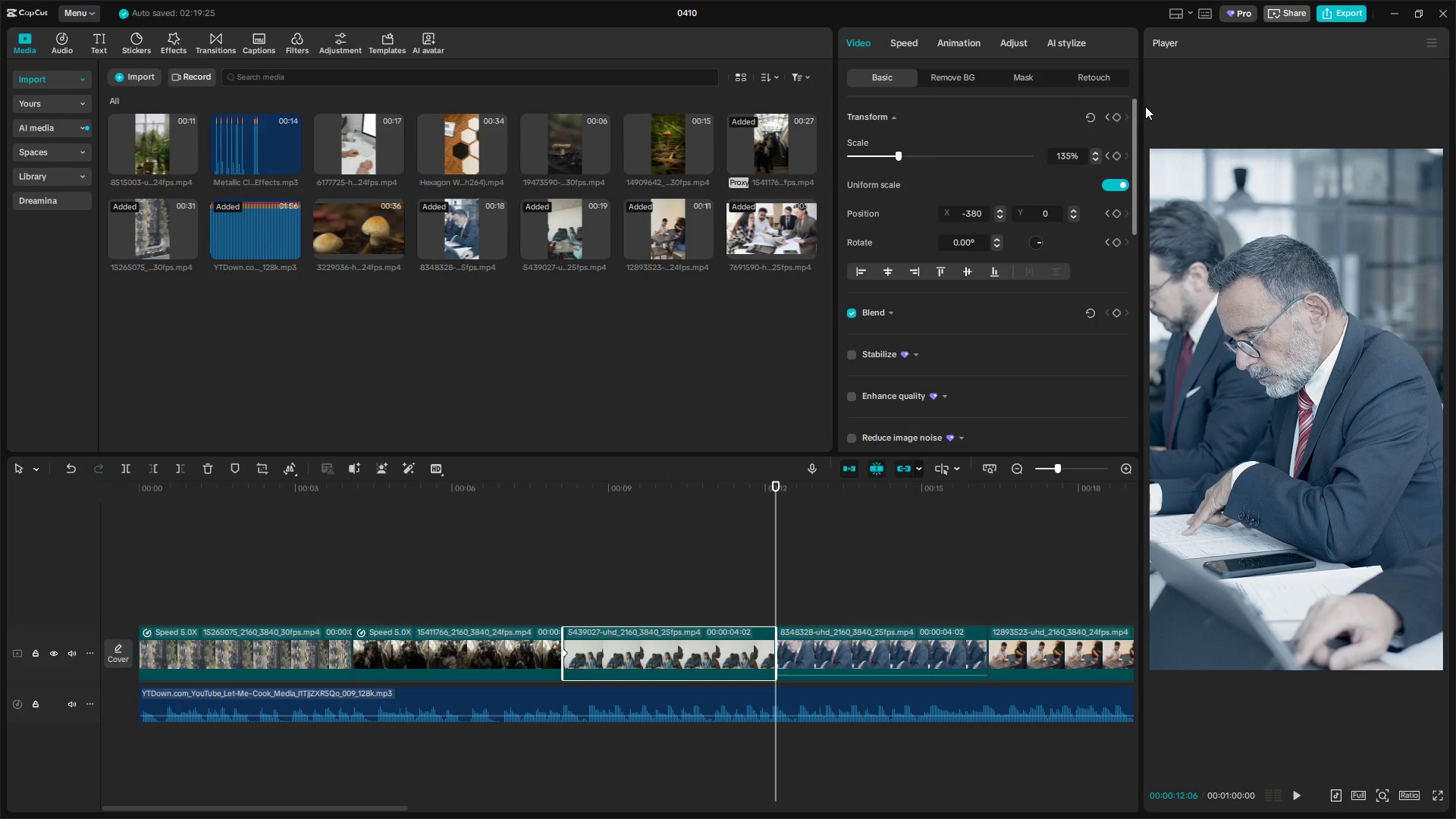 
left_click([1122, 120])
 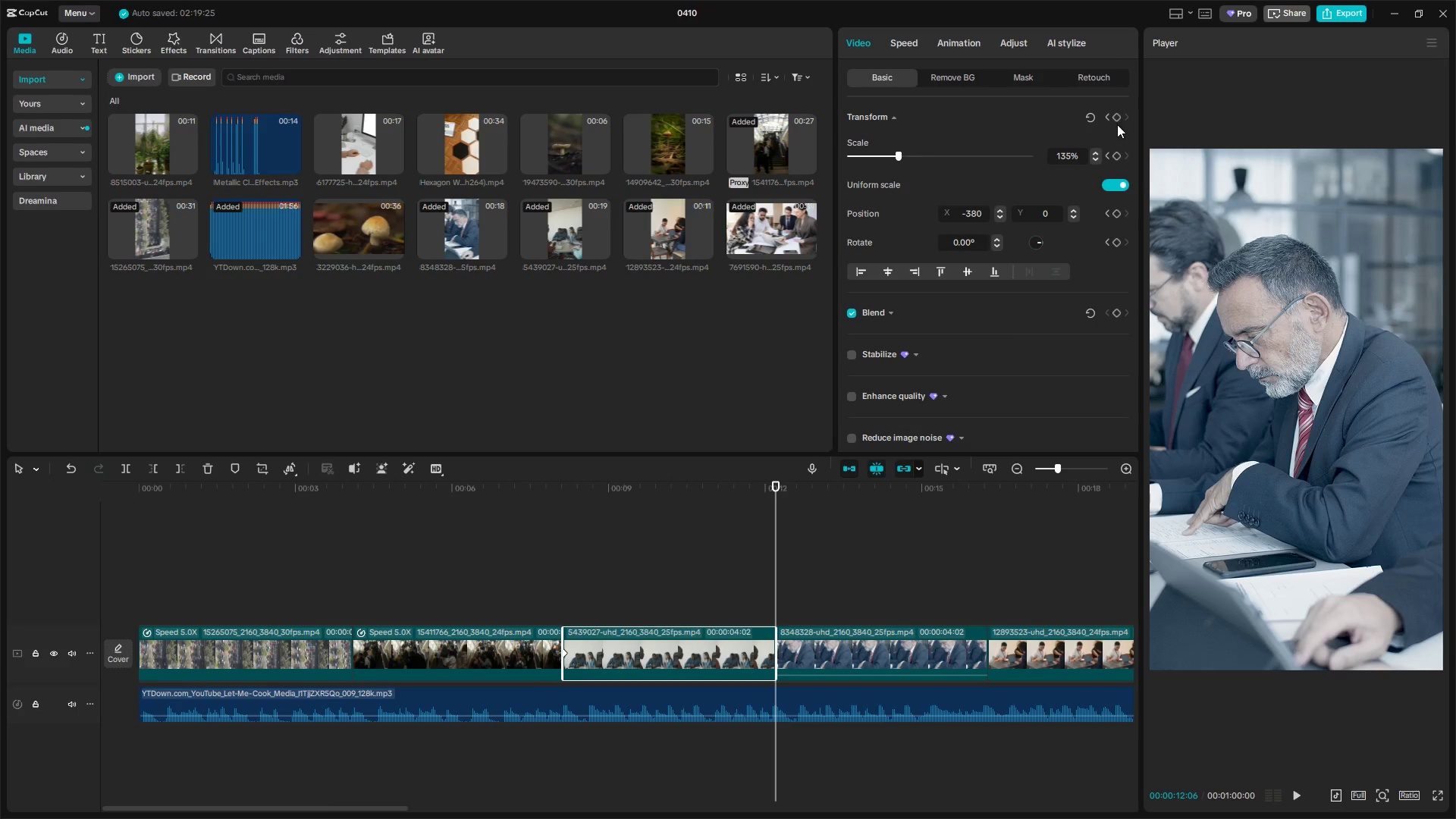 
left_click([1117, 113])
 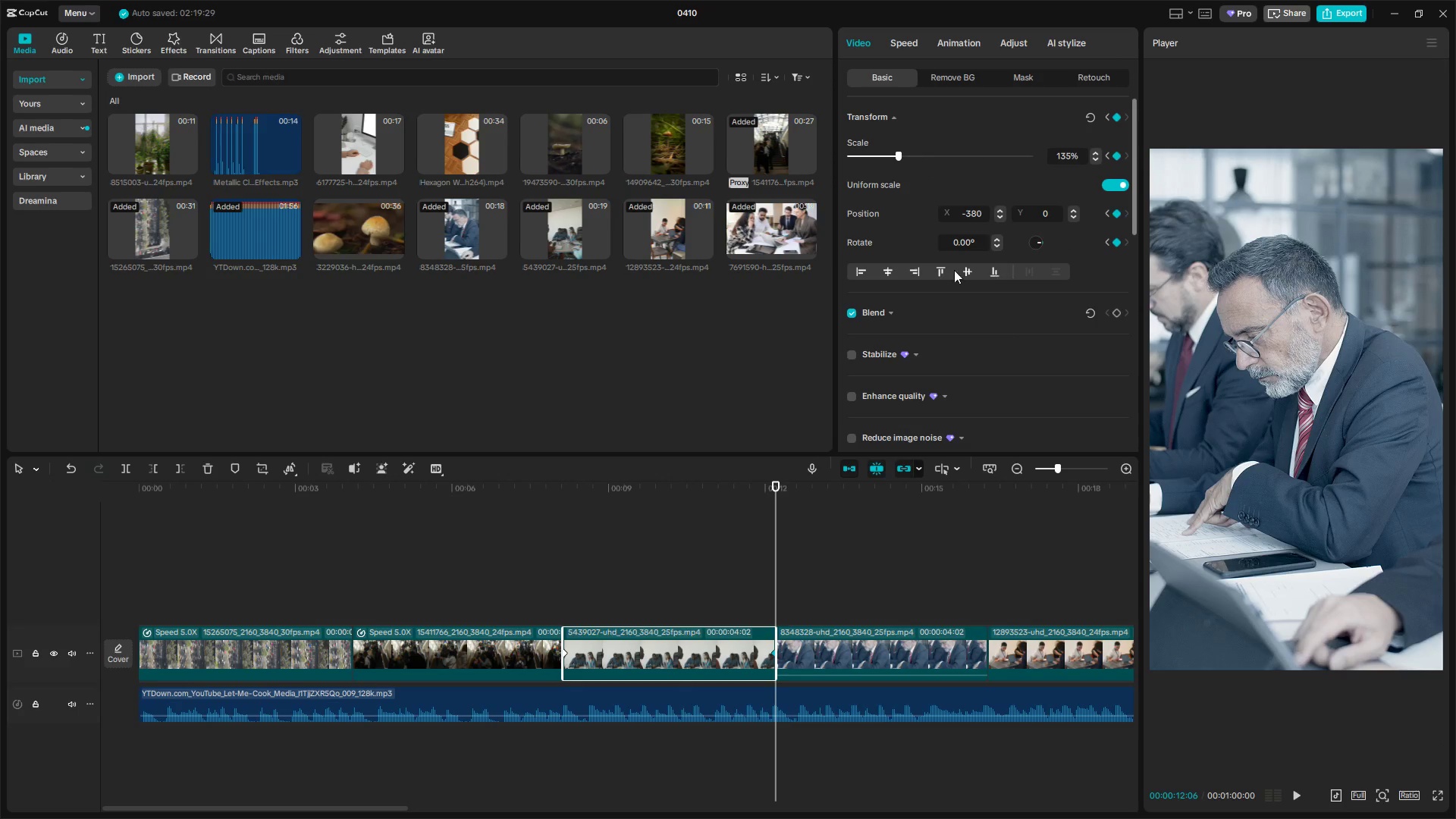 
hold_key(key=ControlLeft, duration=1.2)
scroll: coordinate [928, 573], scroll_direction: up, amount: 17.0
 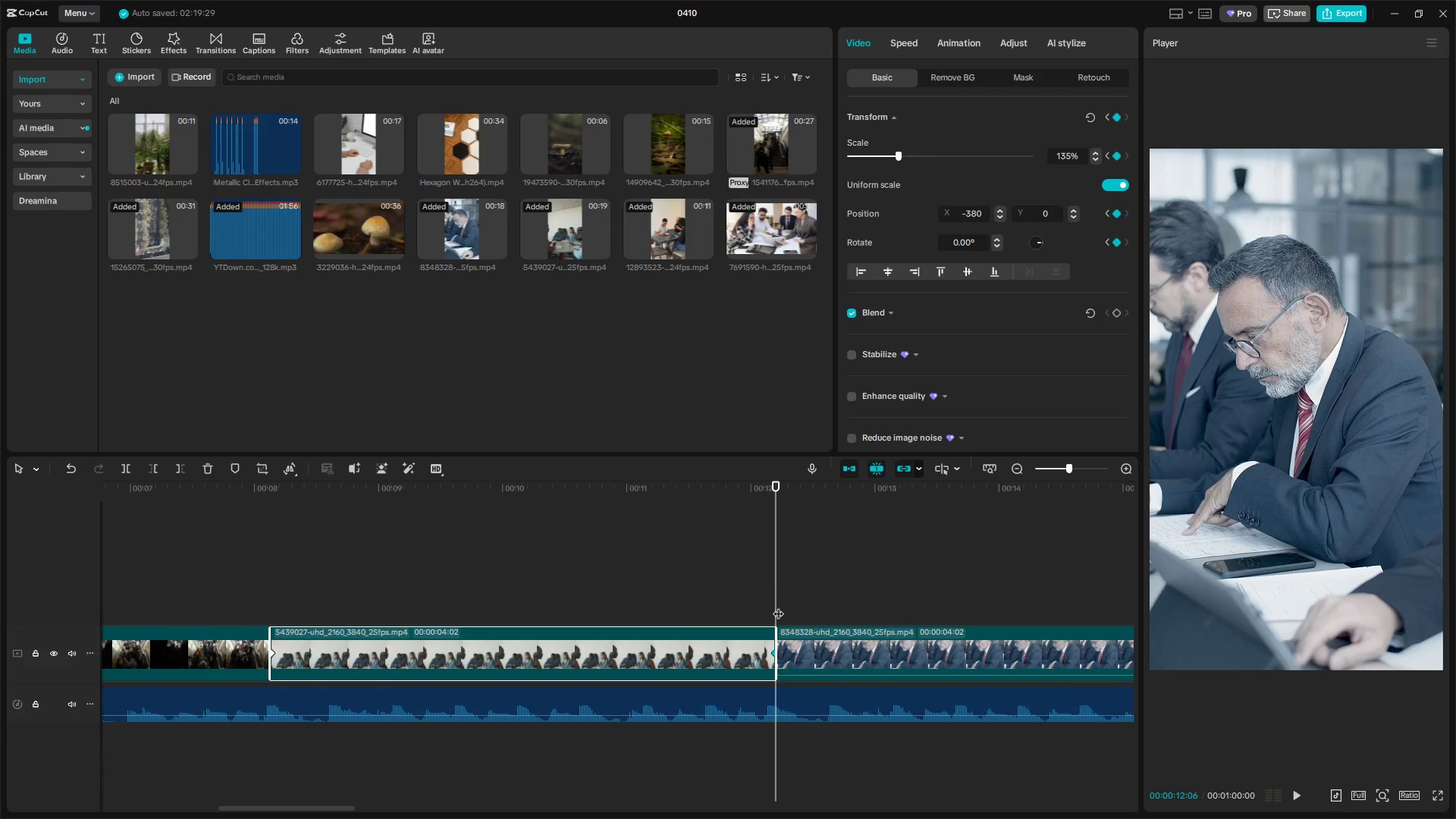 
key(ArrowLeft)
 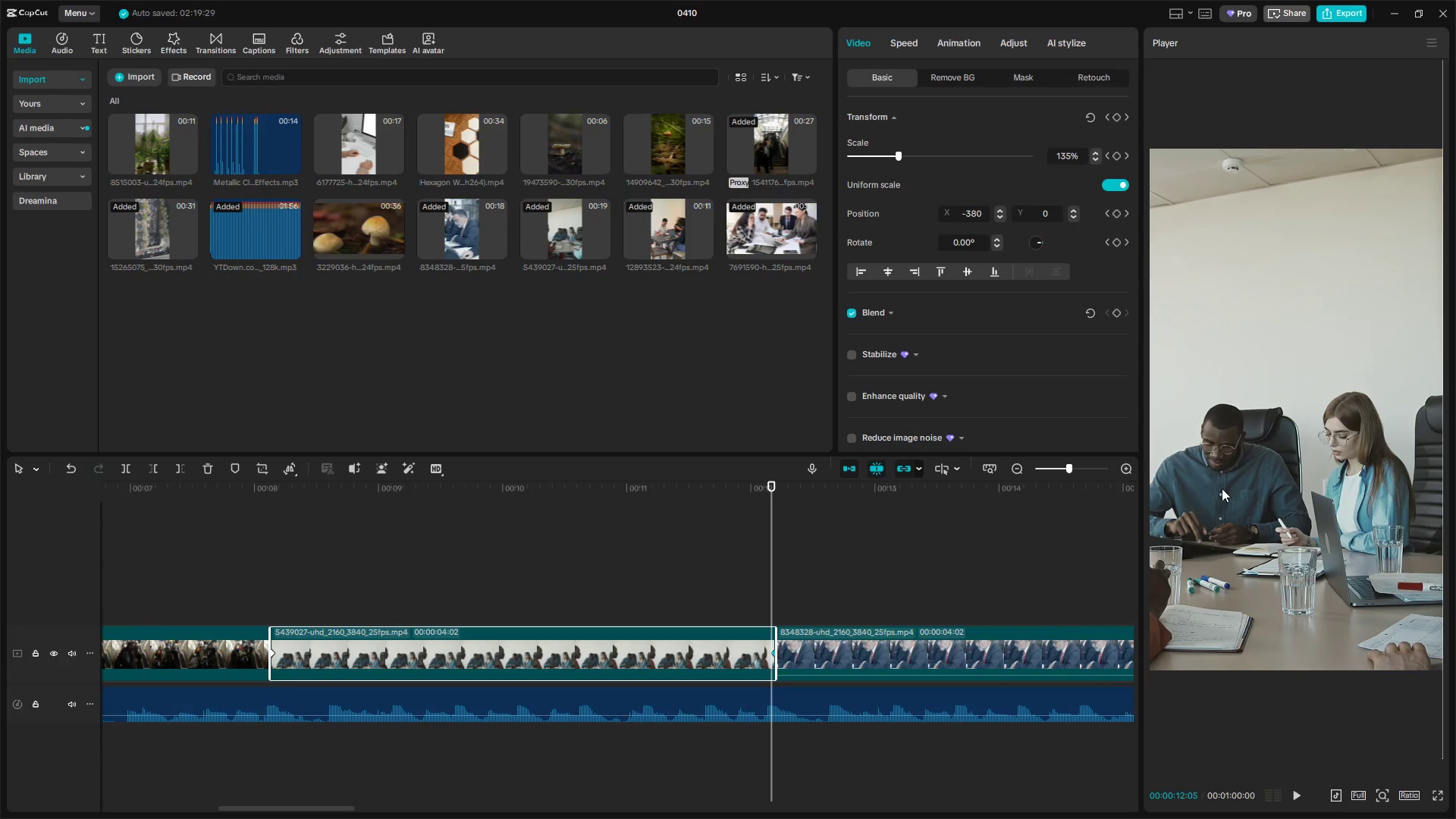 
left_click_drag(start_coordinate=[1260, 466], to_coordinate=[1362, 467])
 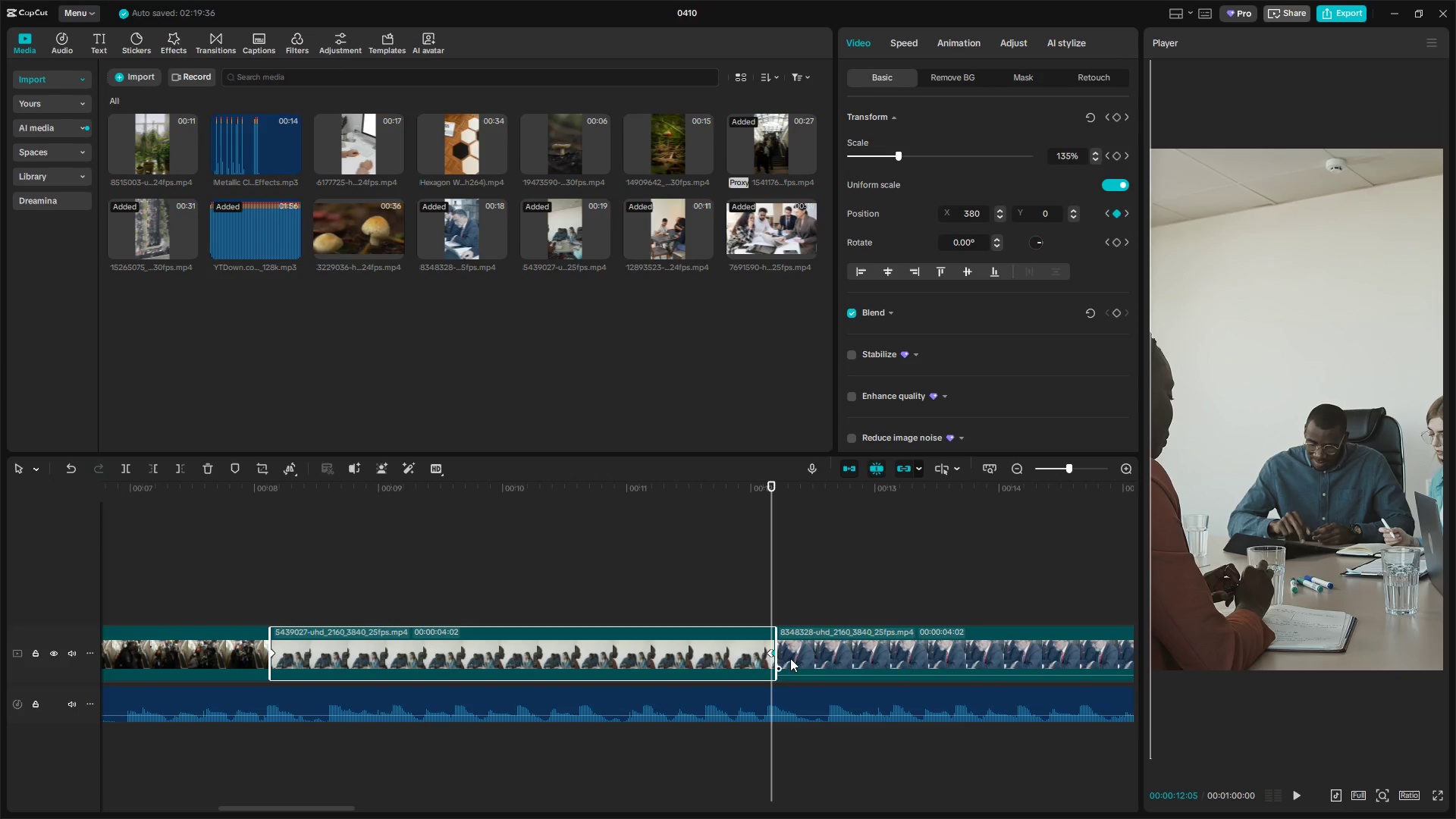 
left_click_drag(start_coordinate=[768, 654], to_coordinate=[780, 654])
 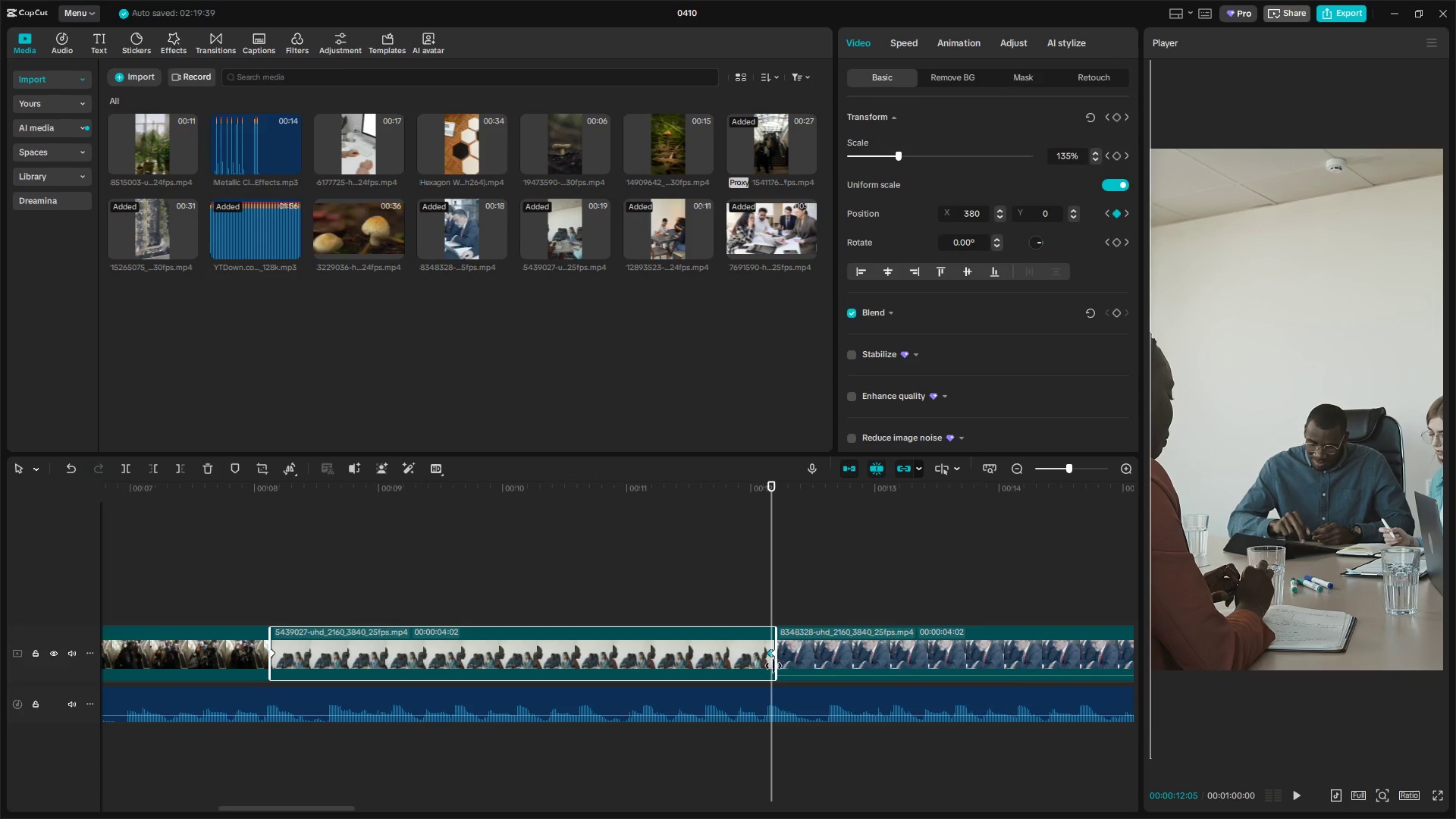 
hold_key(key=ControlLeft, duration=1.5)
scroll: coordinate [783, 657], scroll_direction: up, amount: 27.0
 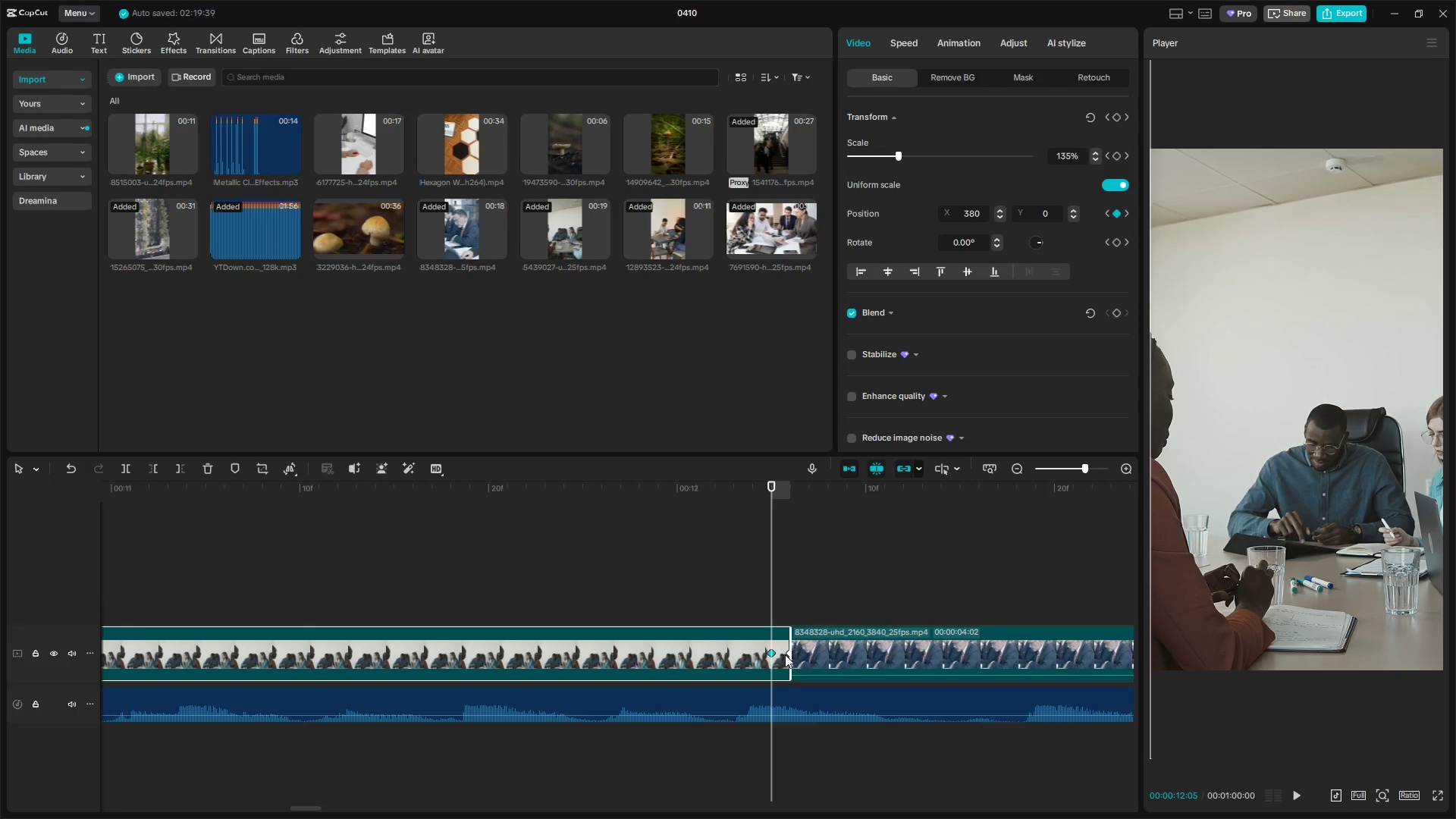 
left_click([785, 654])
 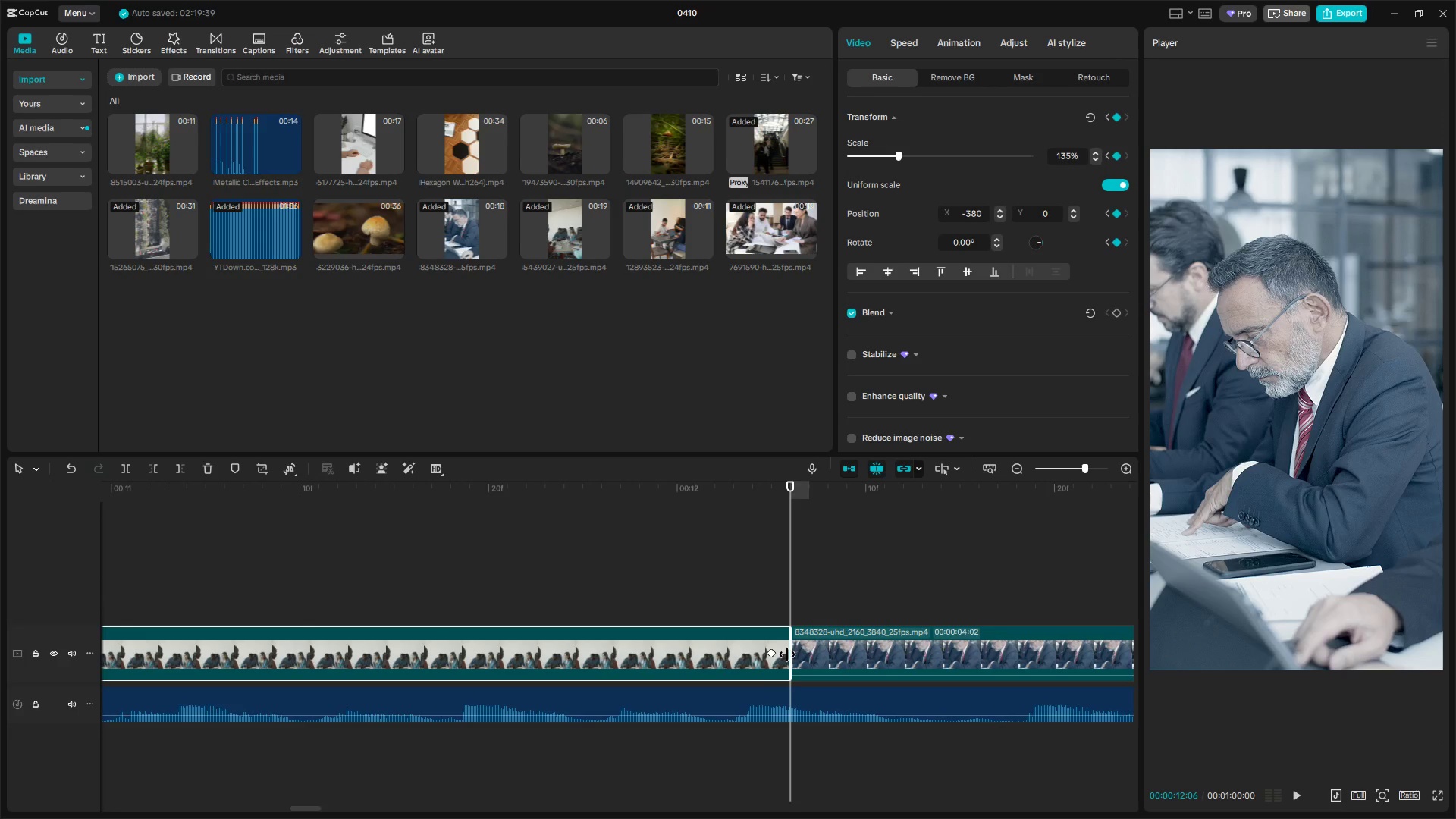 
key(Backspace)
 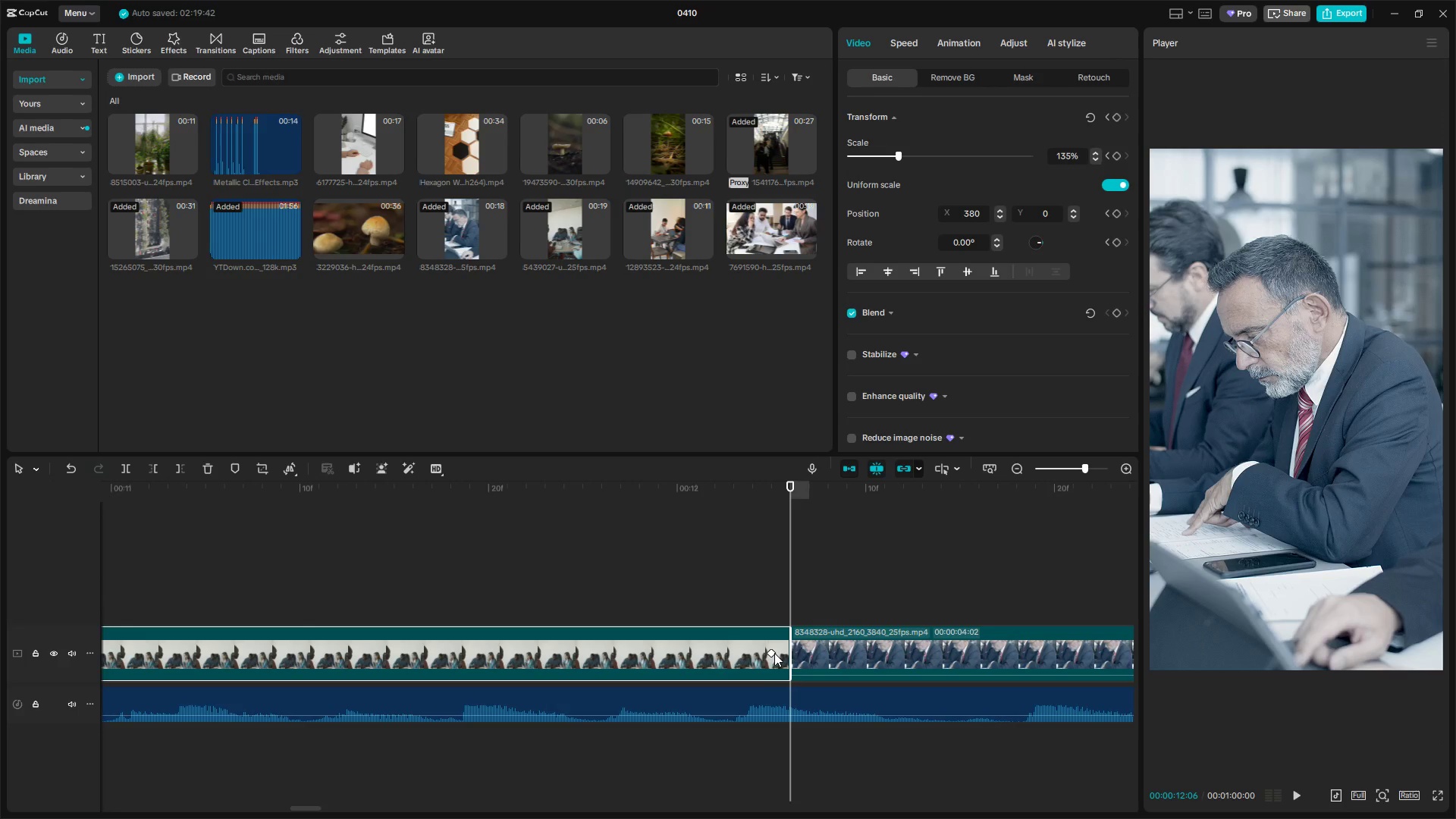 
left_click_drag(start_coordinate=[774, 653], to_coordinate=[802, 651])
 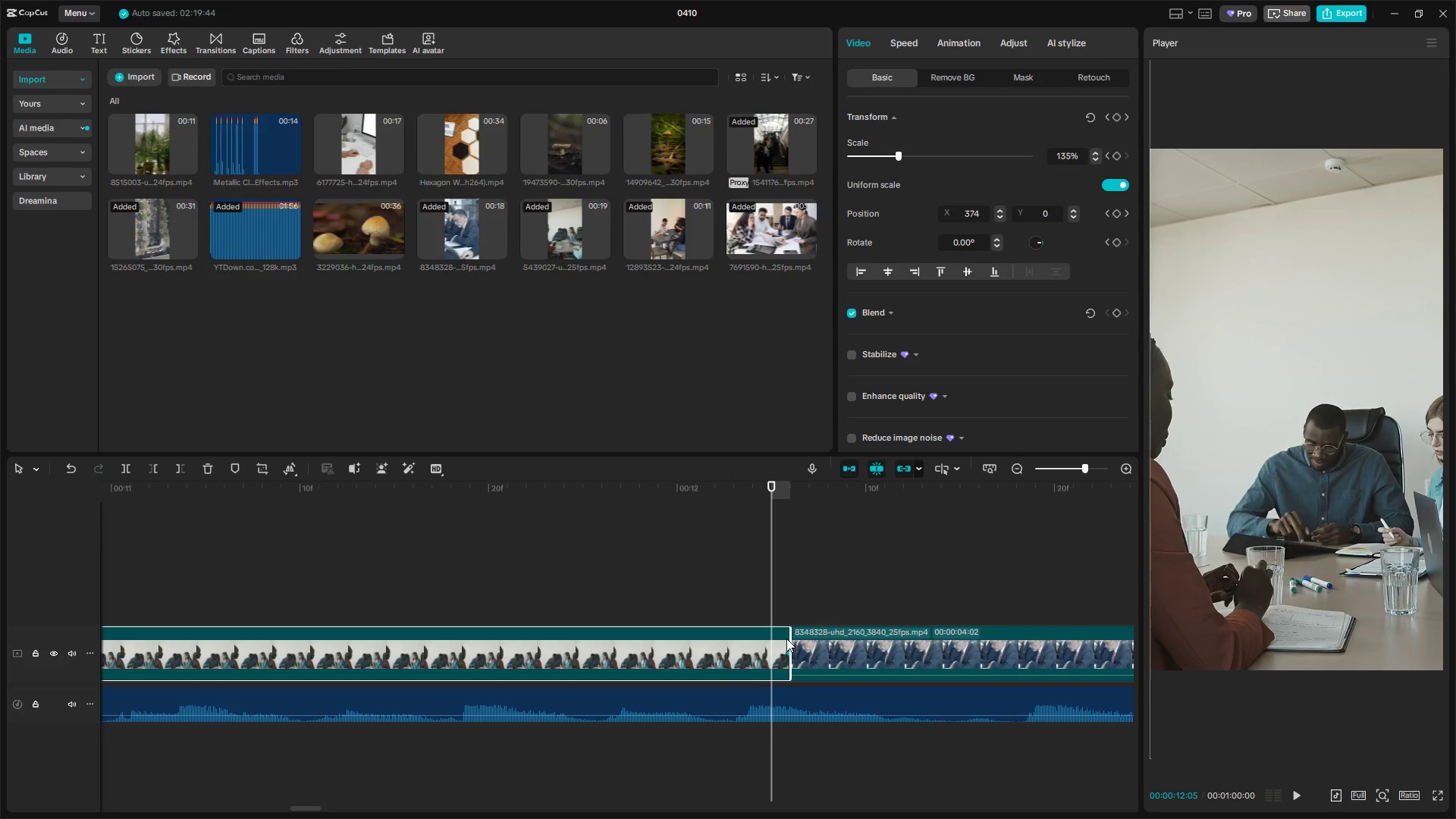 
key(Alt+K)
 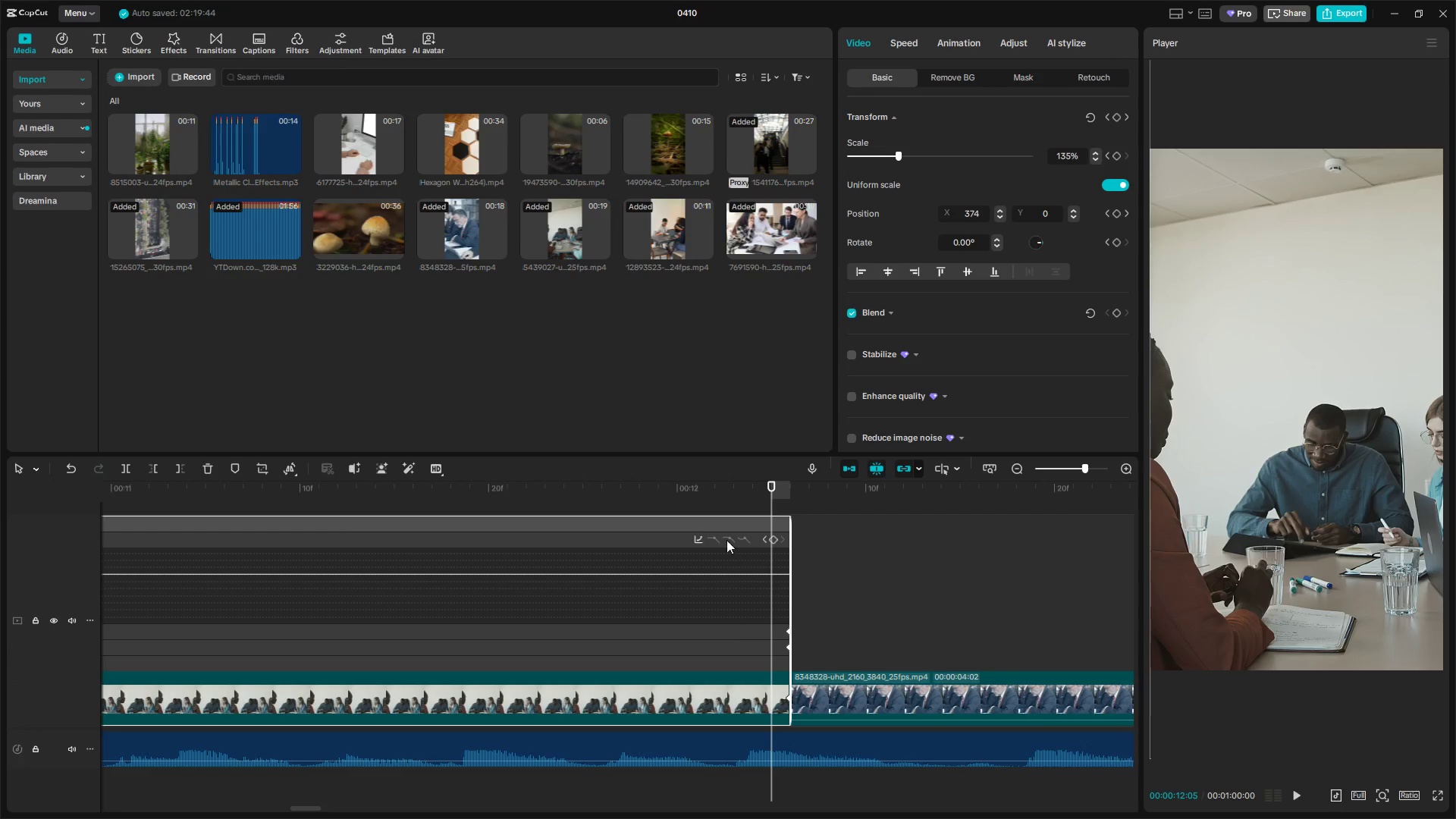 
left_click([697, 539])
 